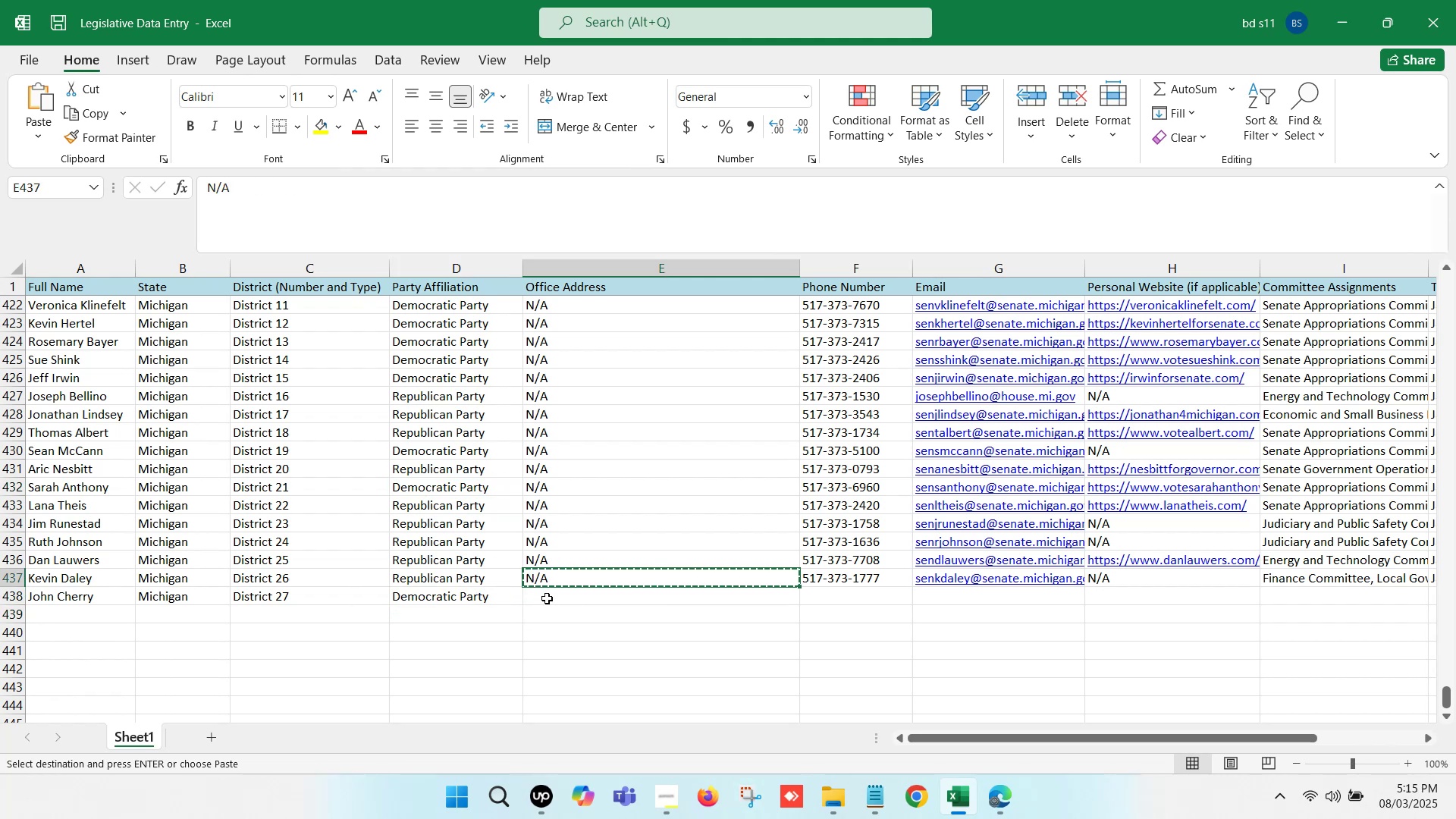 
key(Control+ControlLeft)
 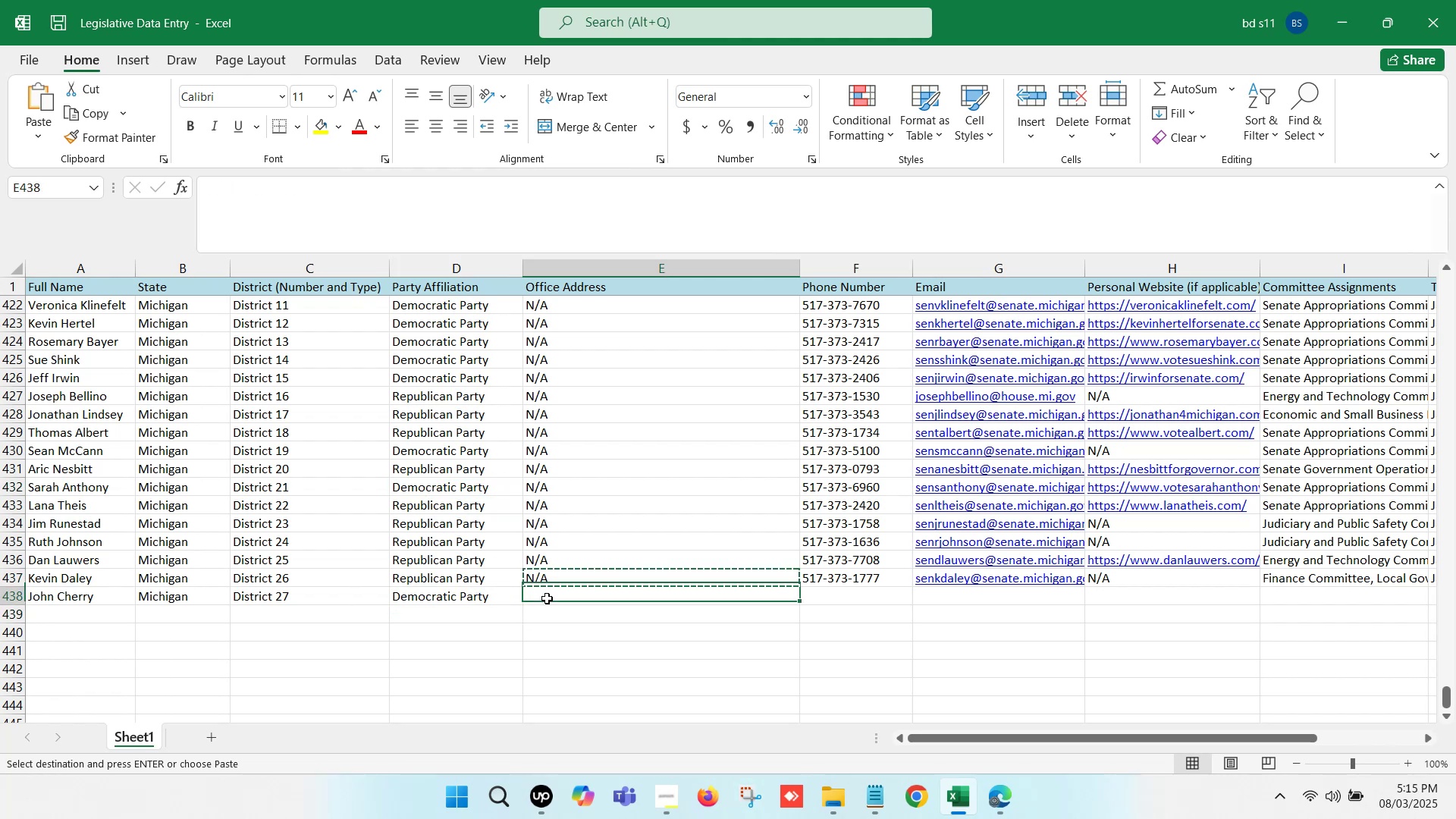 
key(Control+V)
 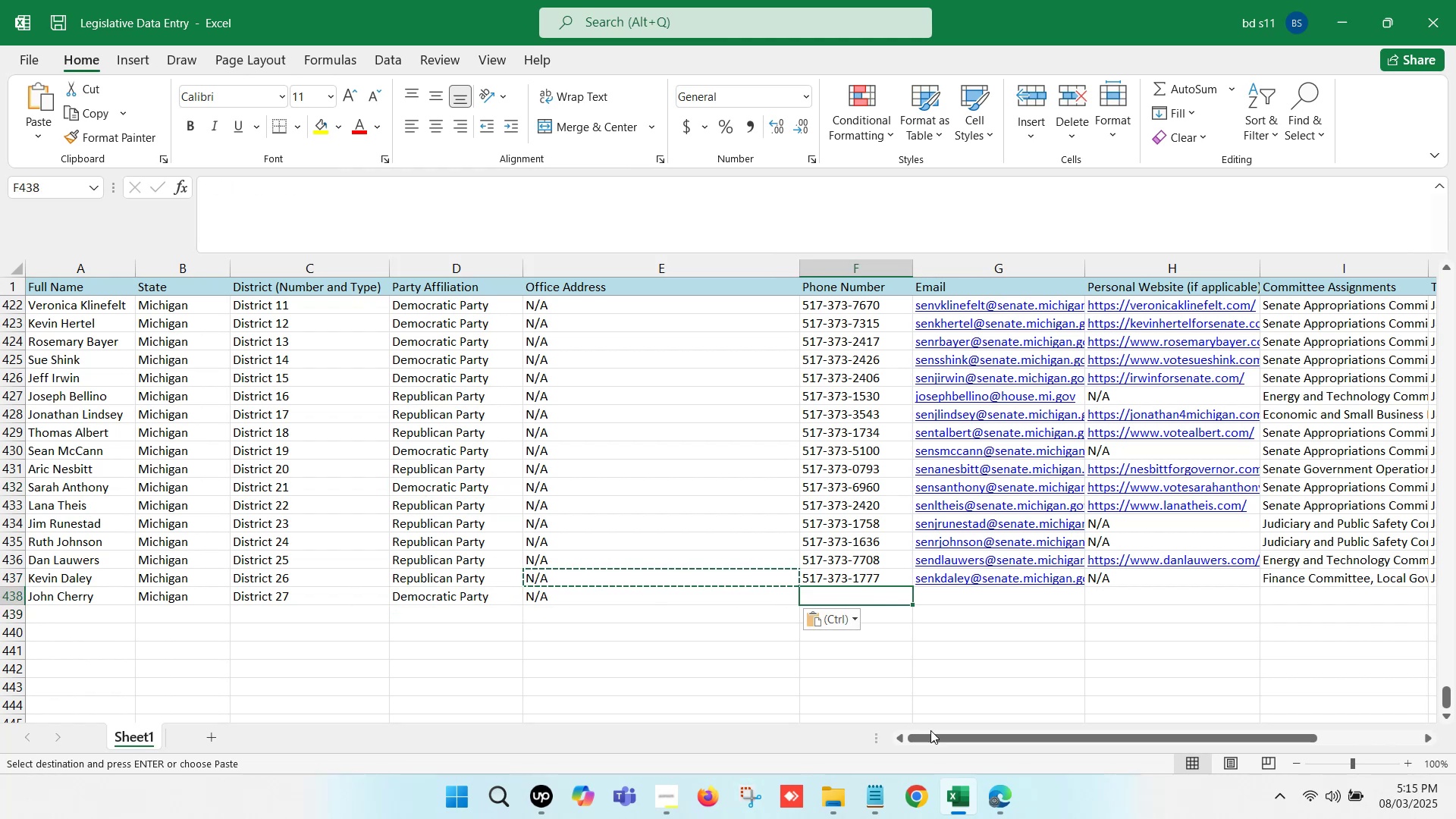 
left_click([987, 795])
 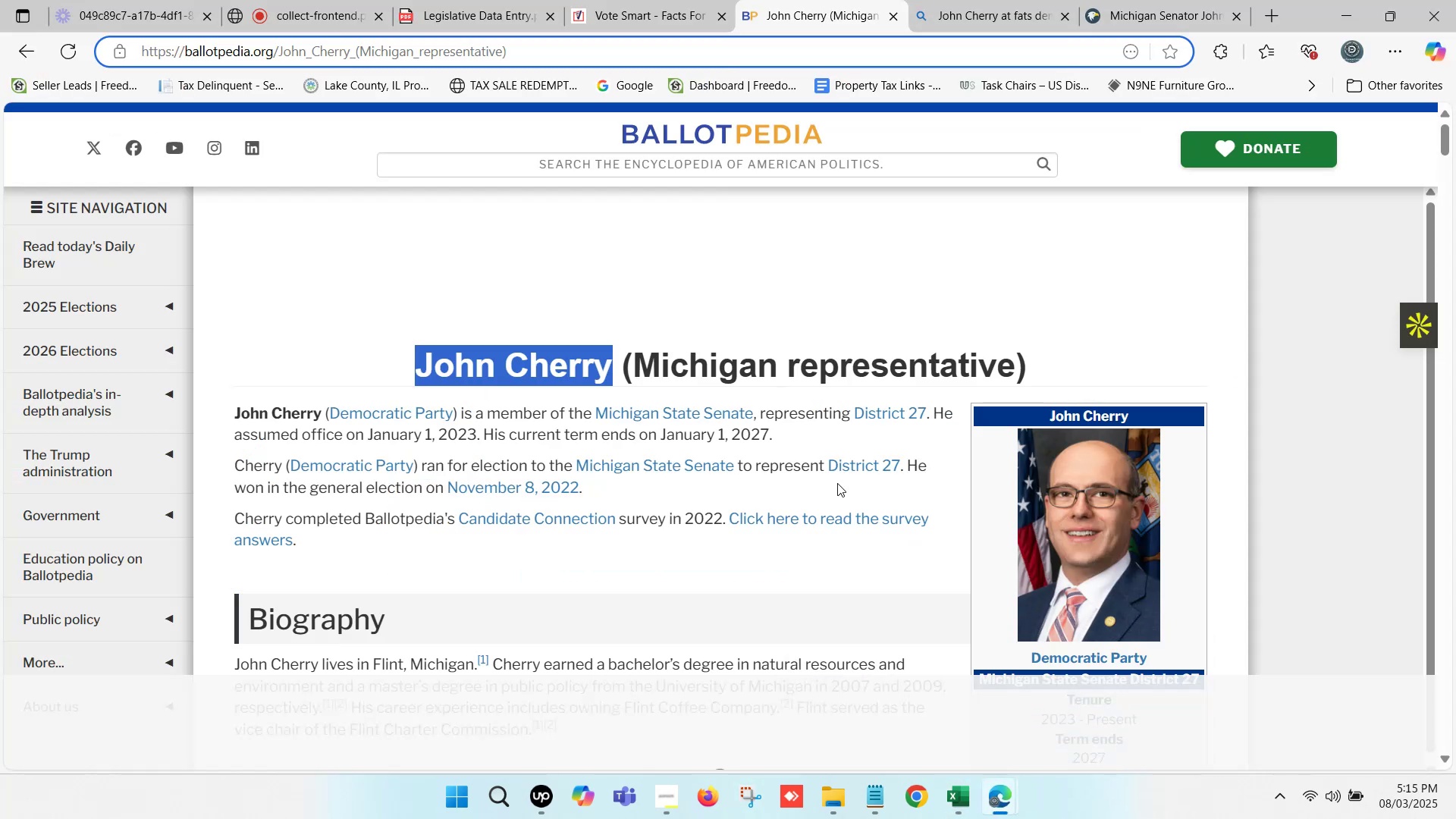 
left_click([1166, 0])
 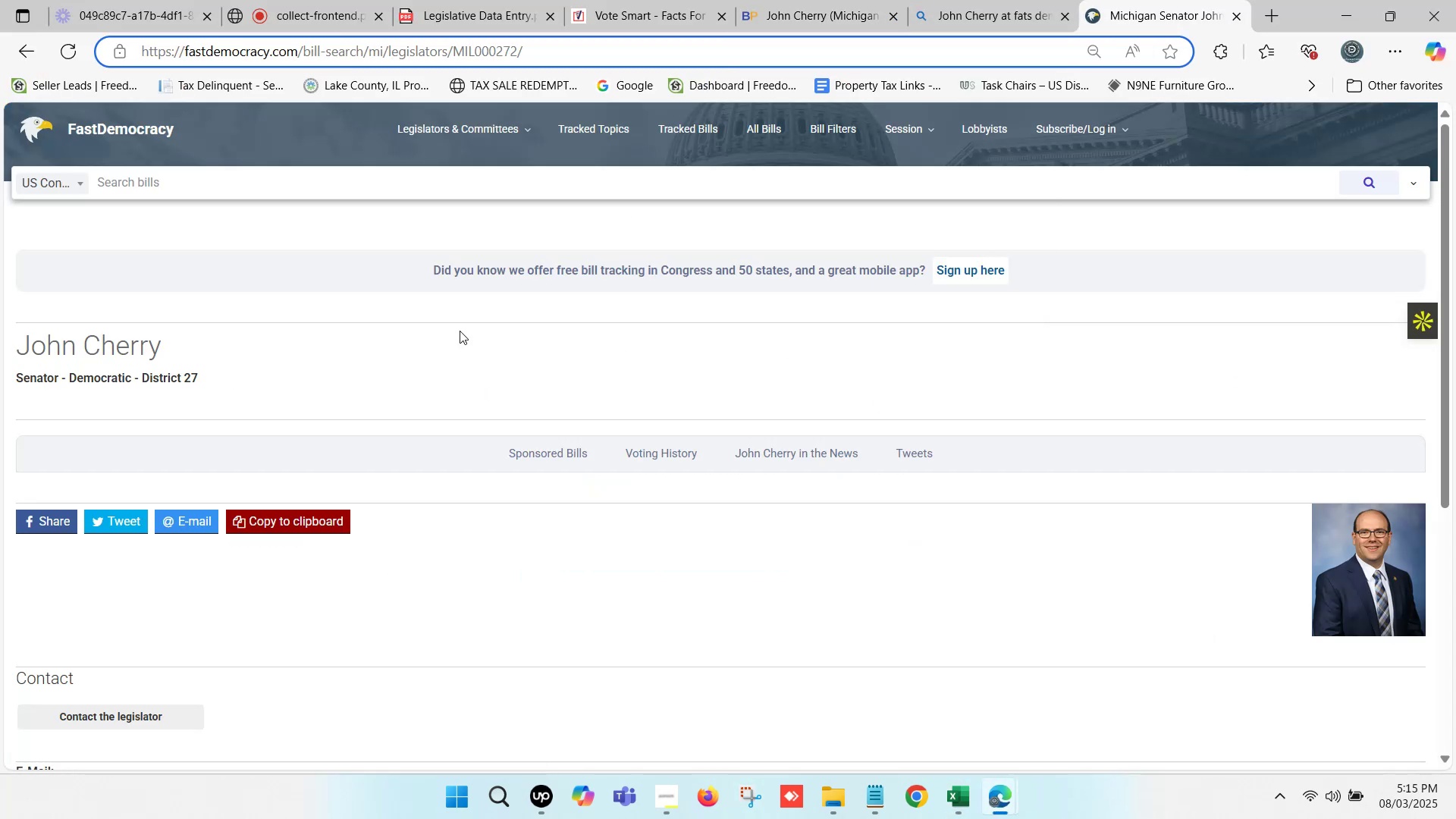 
scroll: coordinate [231, 521], scroll_direction: down, amount: 3.0
 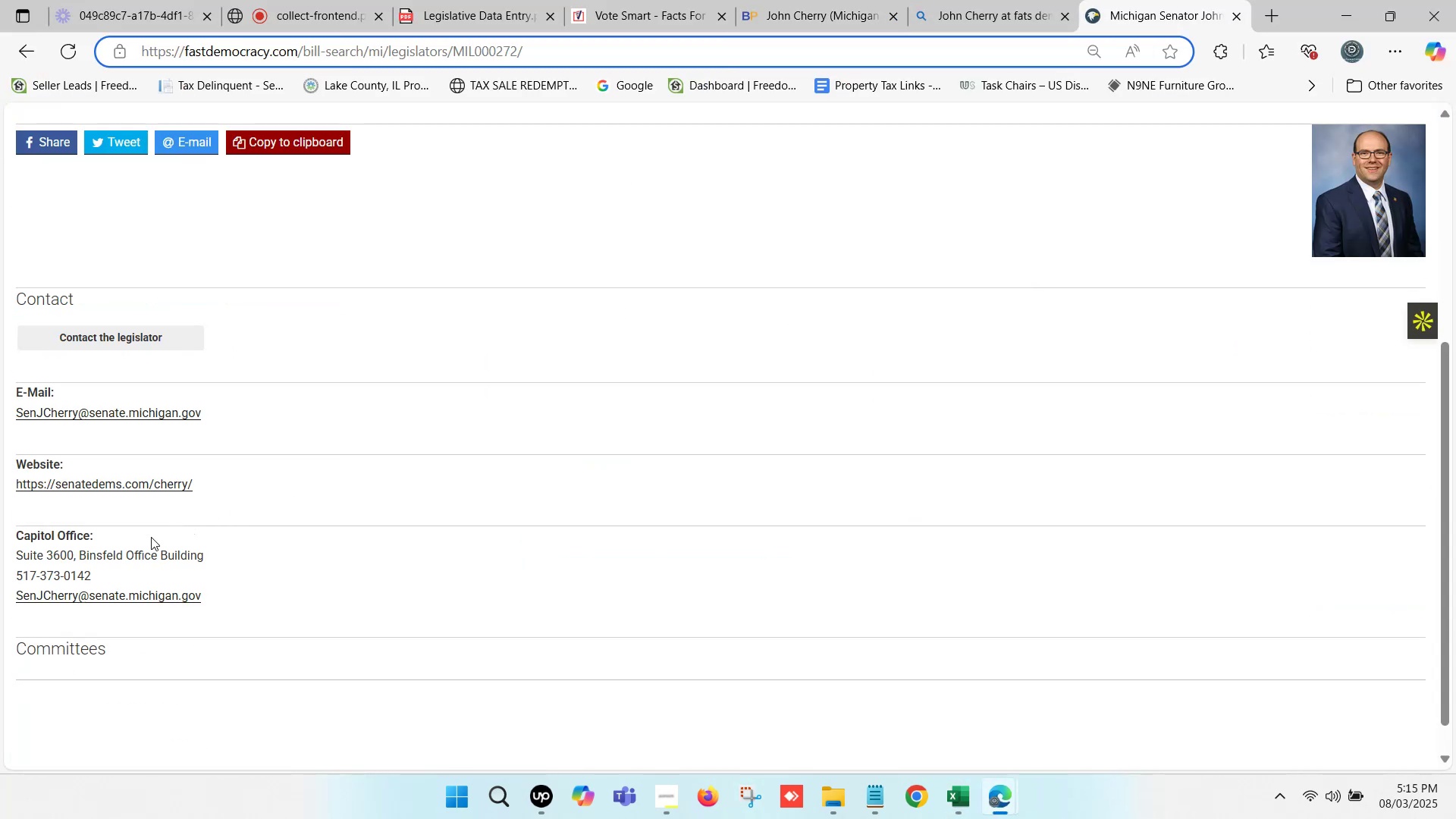 
left_click_drag(start_coordinate=[124, 570], to_coordinate=[13, 570])
 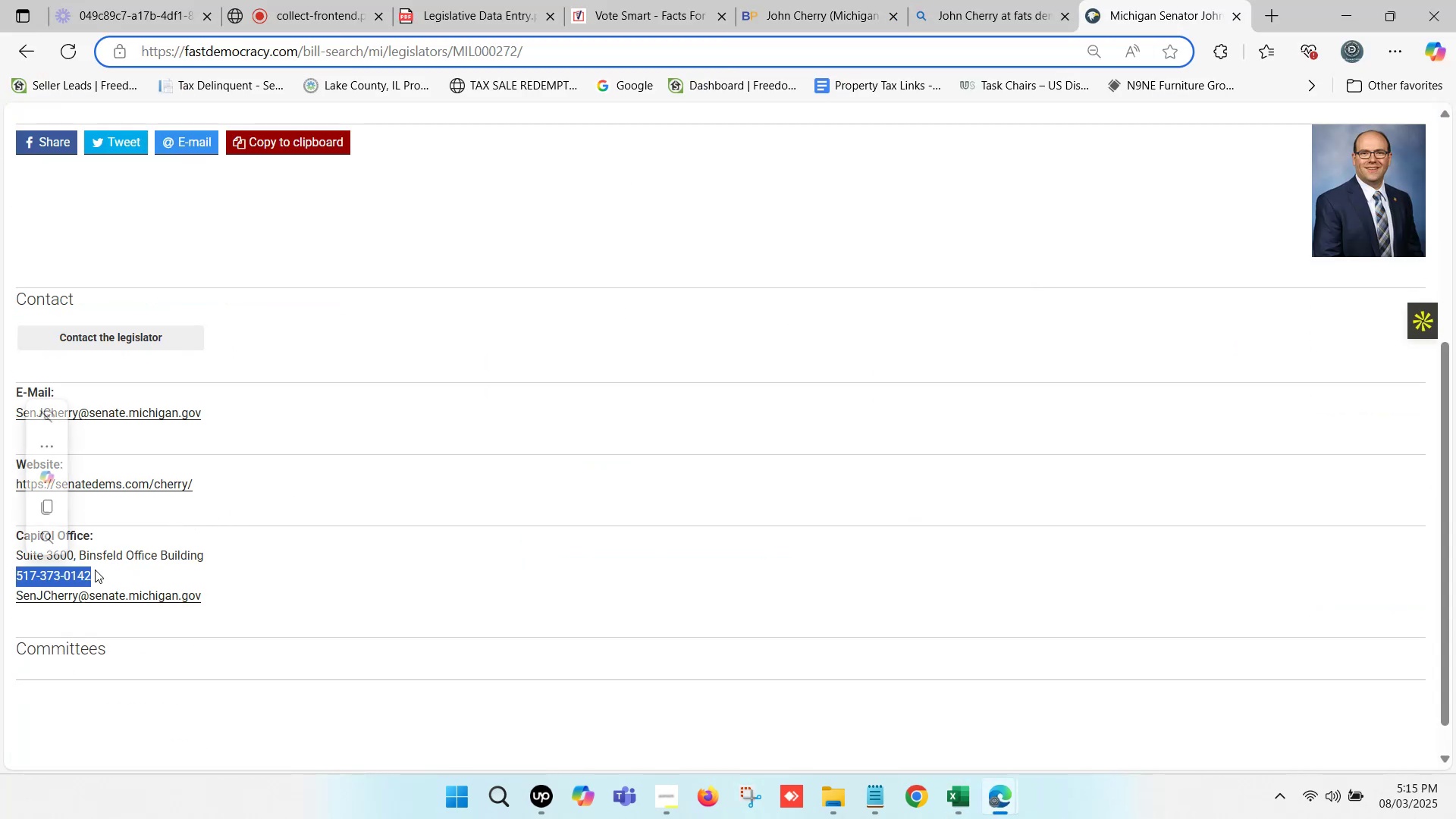 
key(Control+ControlLeft)
 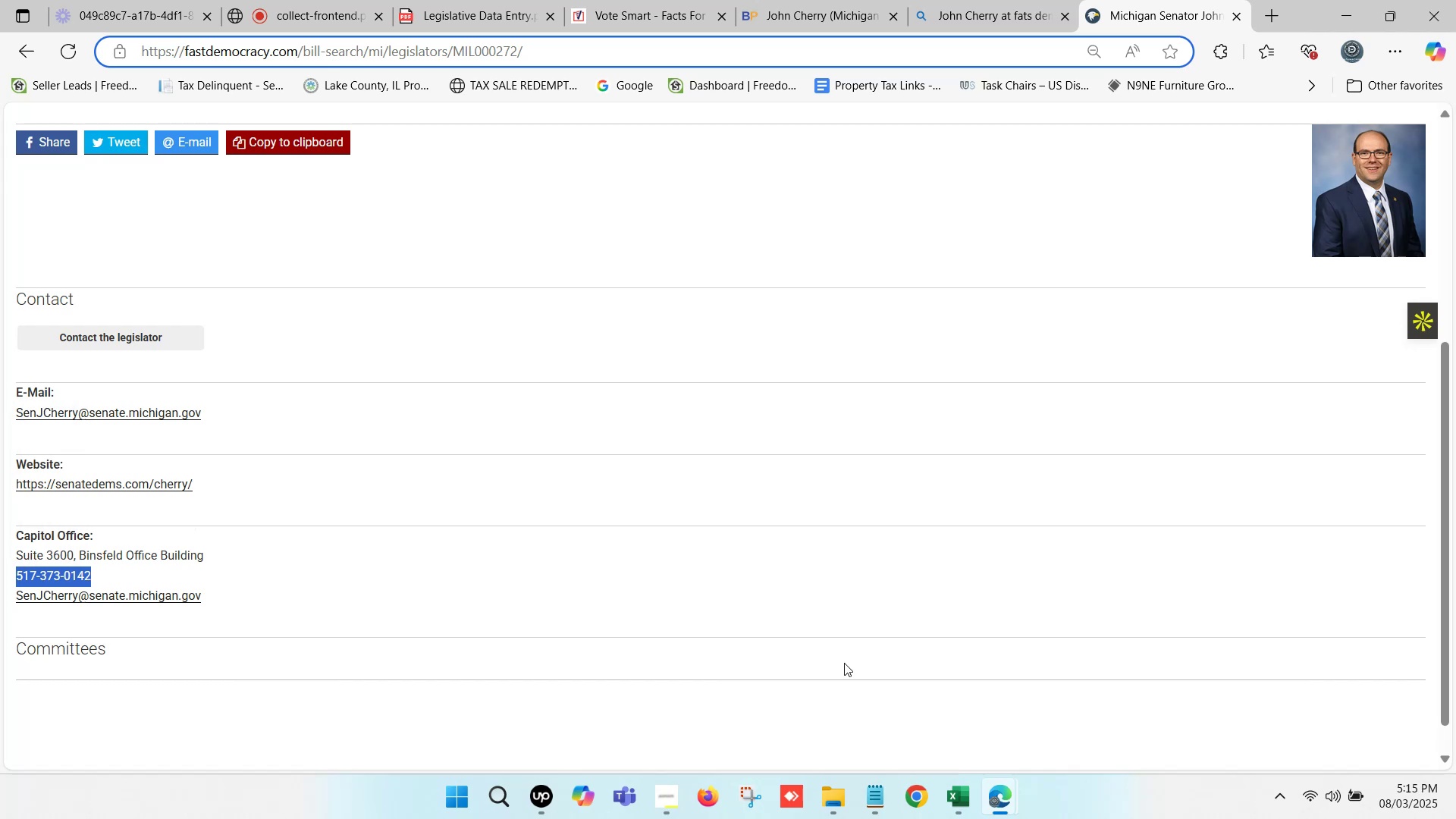 
key(Control+C)
 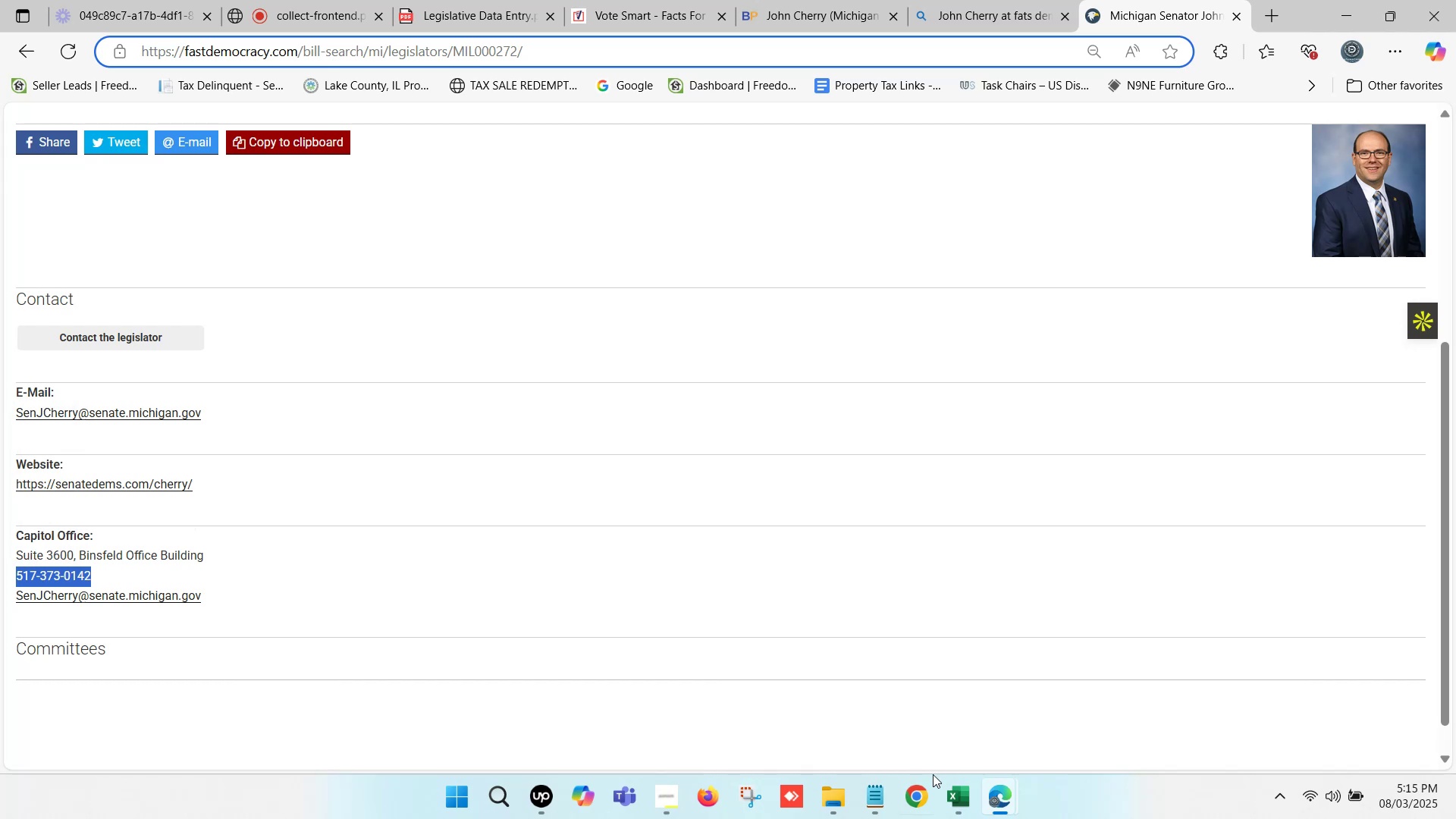 
left_click([949, 786])
 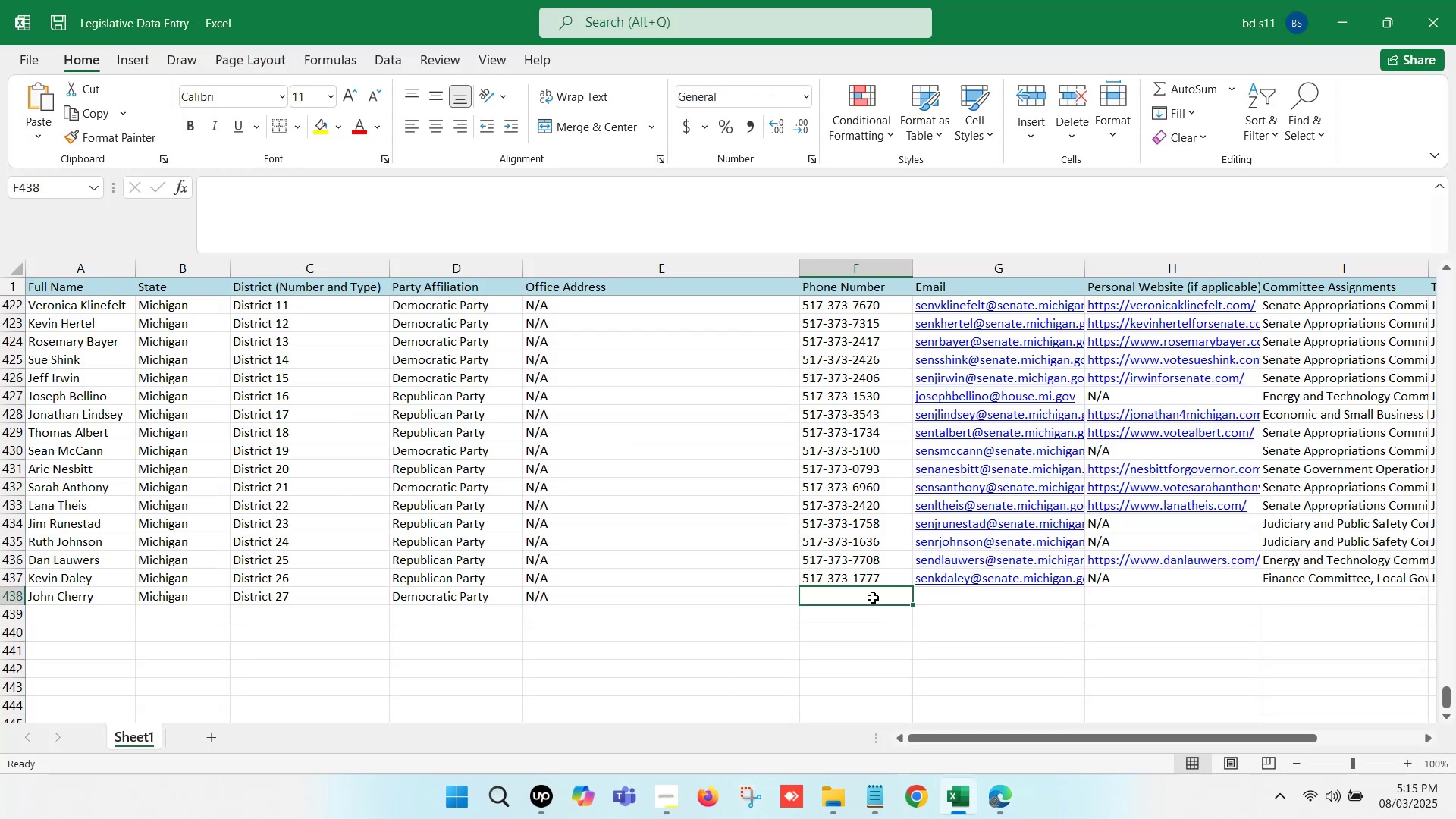 
double_click([873, 598])
 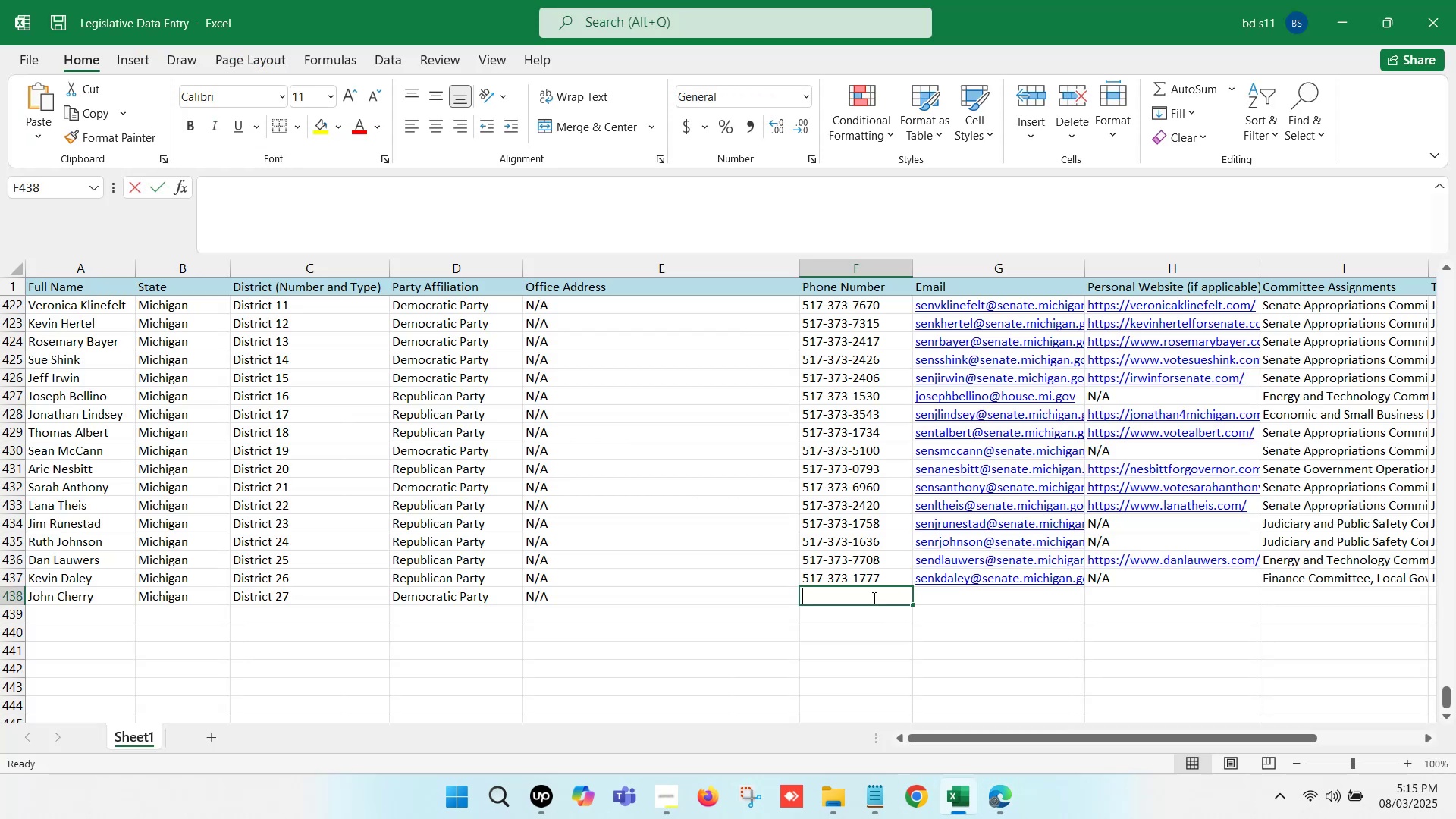 
key(Control+ControlLeft)
 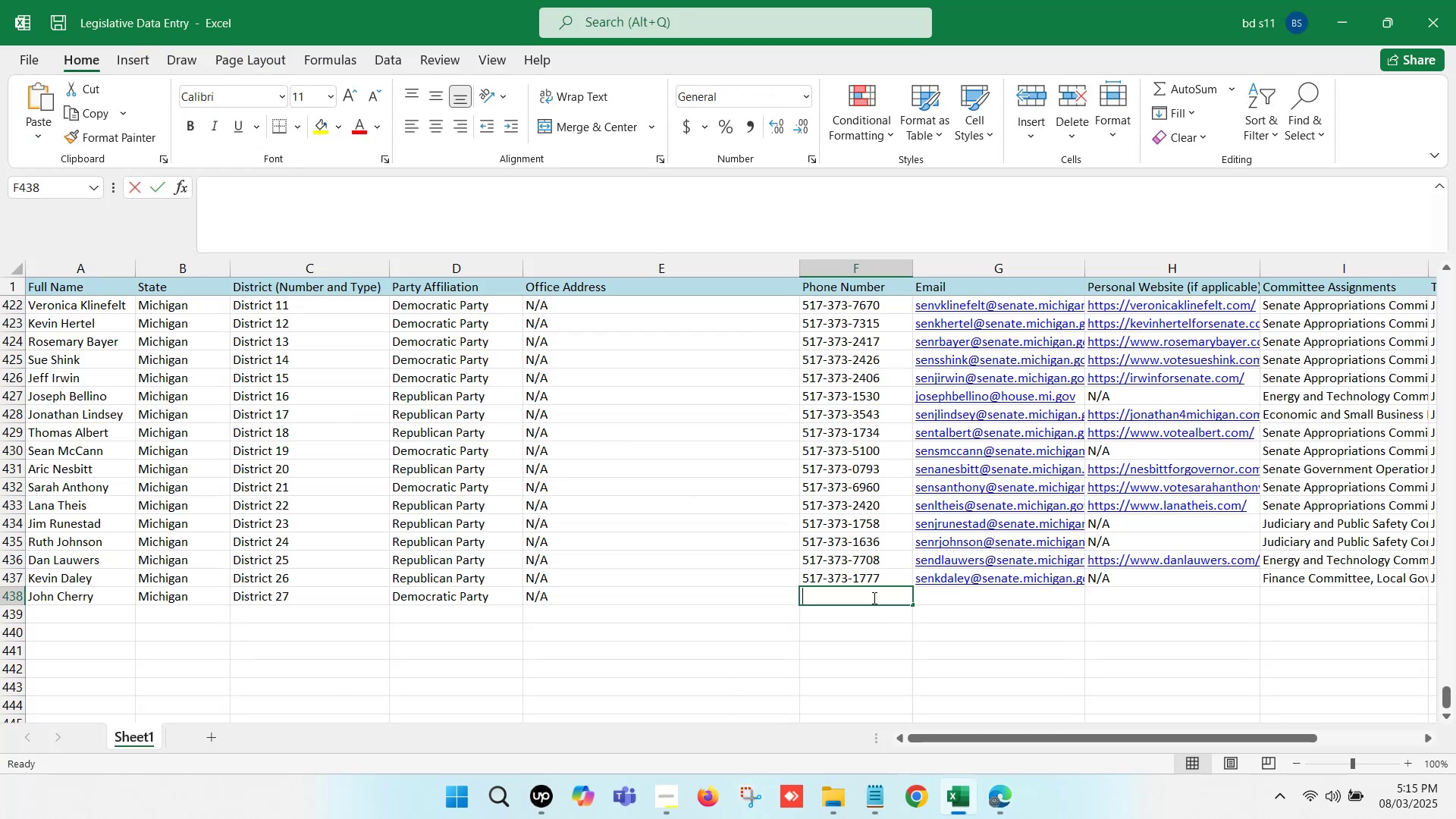 
key(Control+V)
 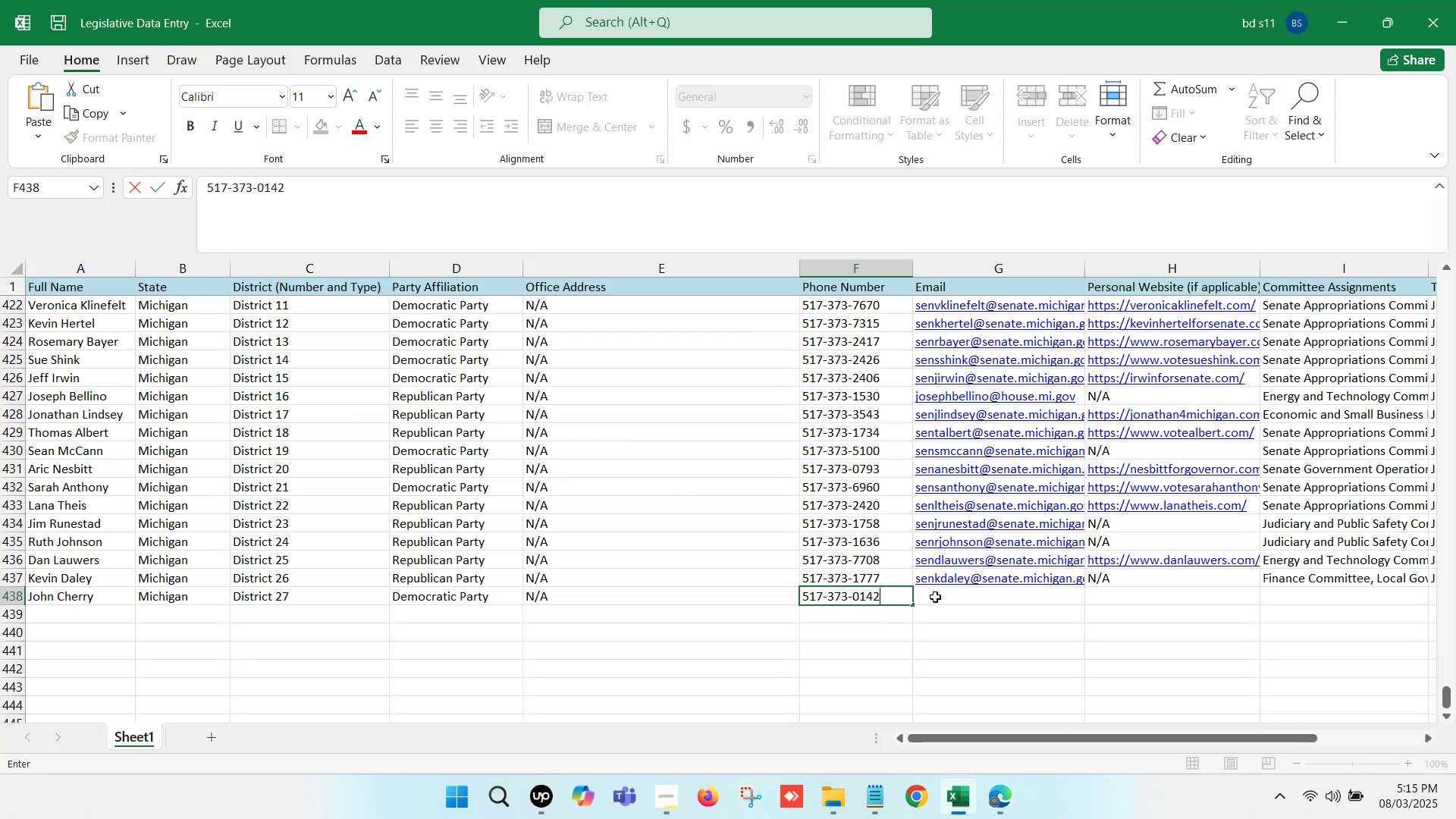 
left_click([962, 603])
 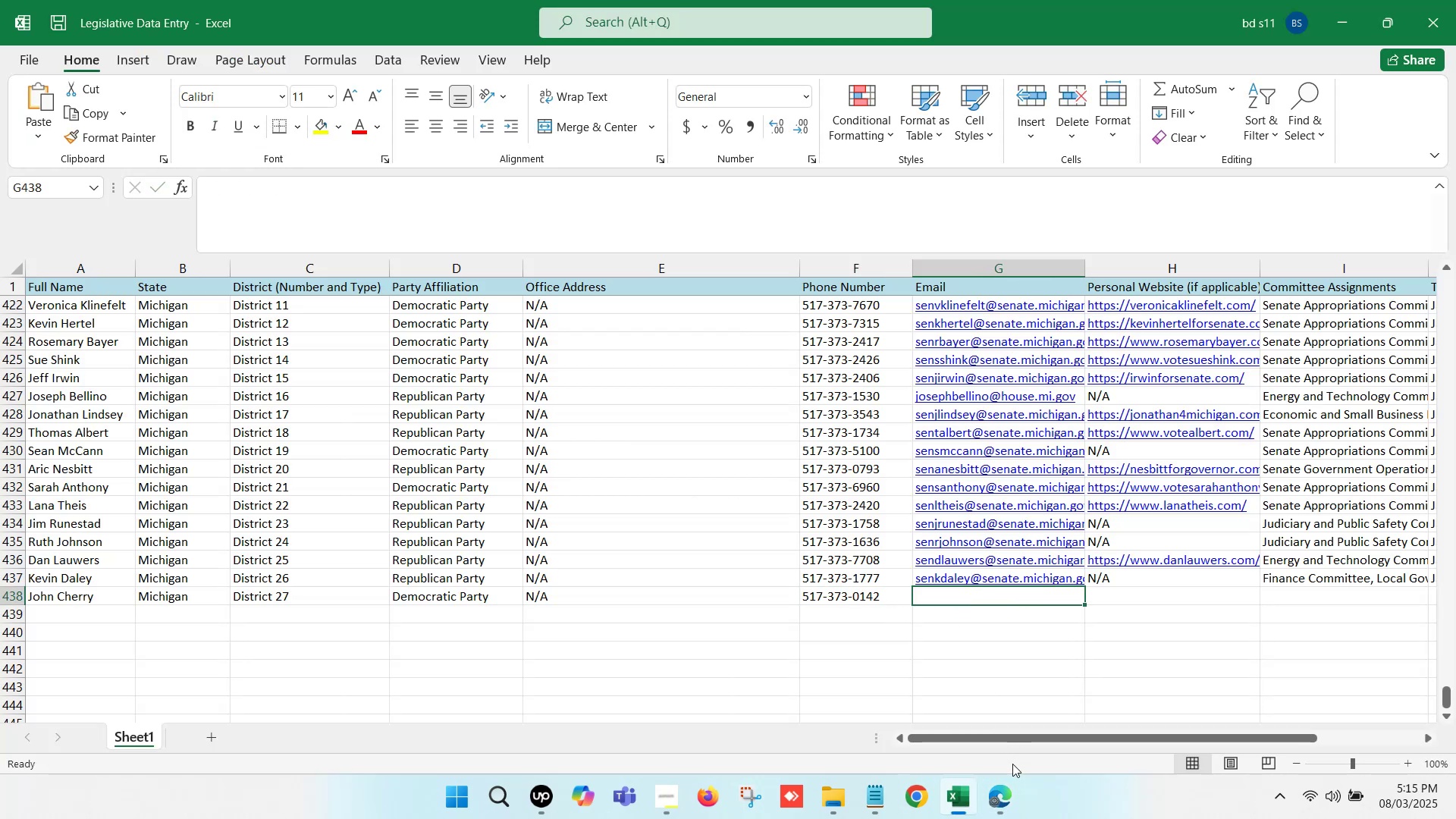 
left_click([1004, 796])
 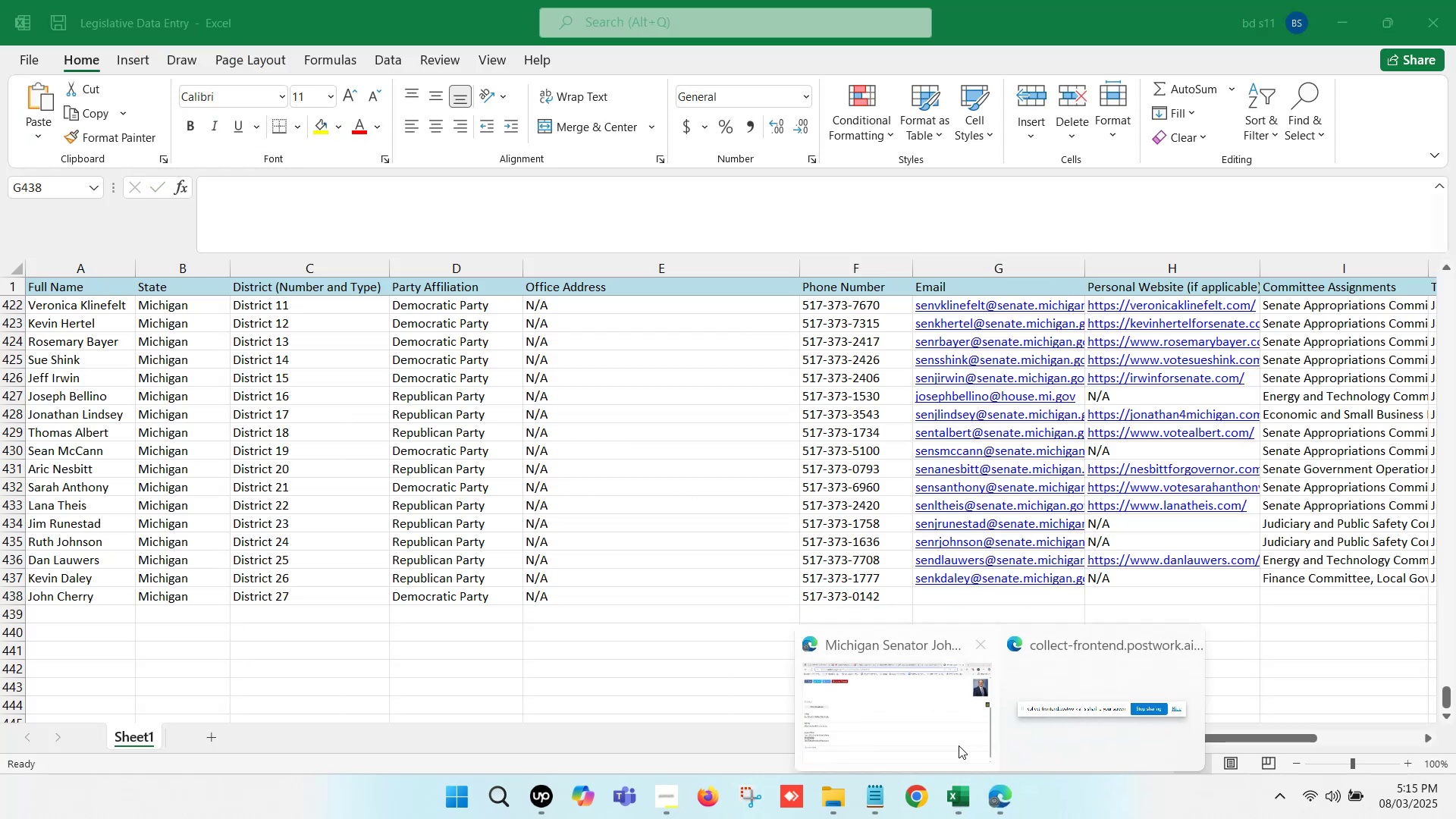 
left_click([898, 714])
 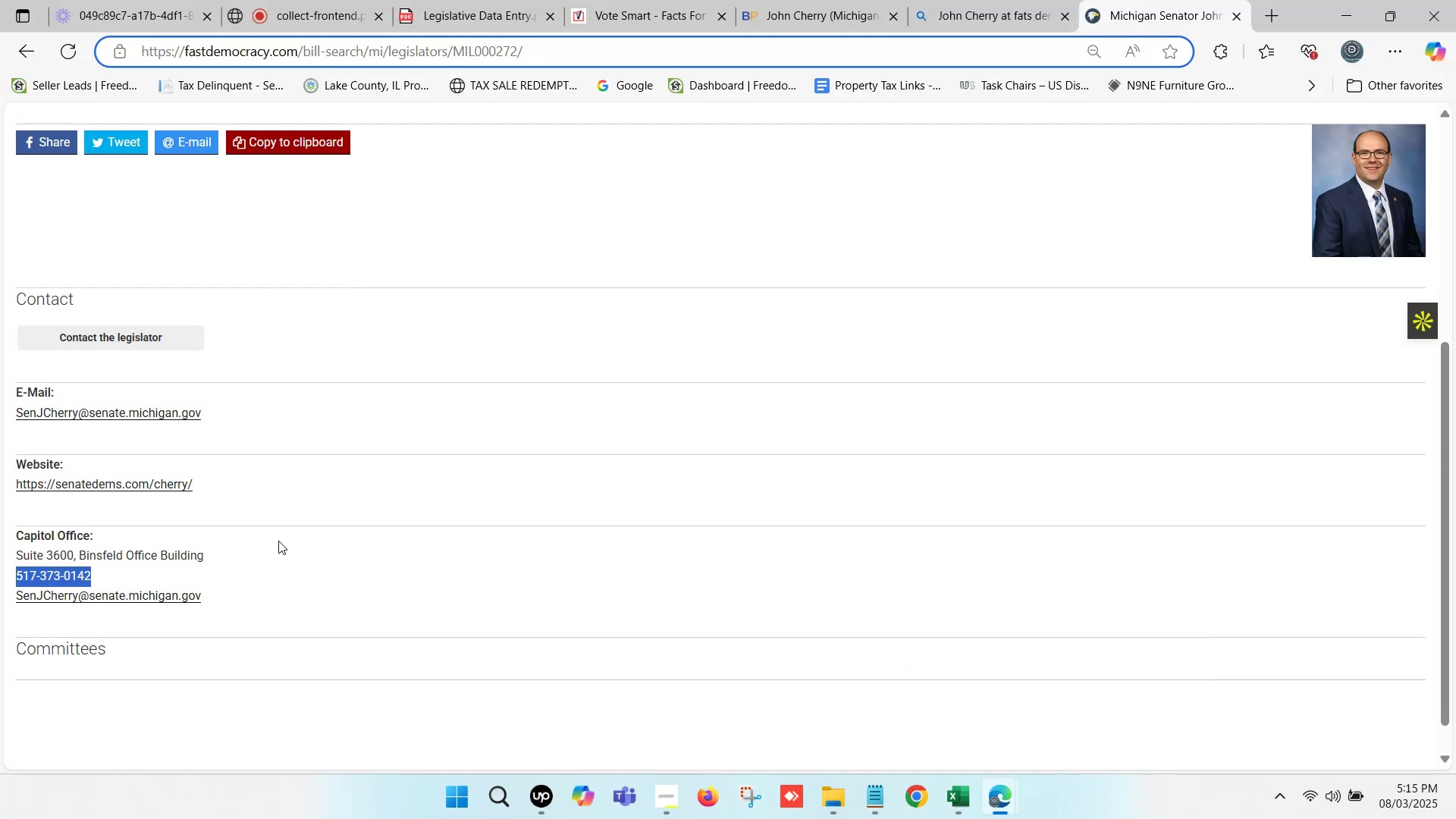 
left_click_drag(start_coordinate=[209, 592], to_coordinate=[18, 595])
 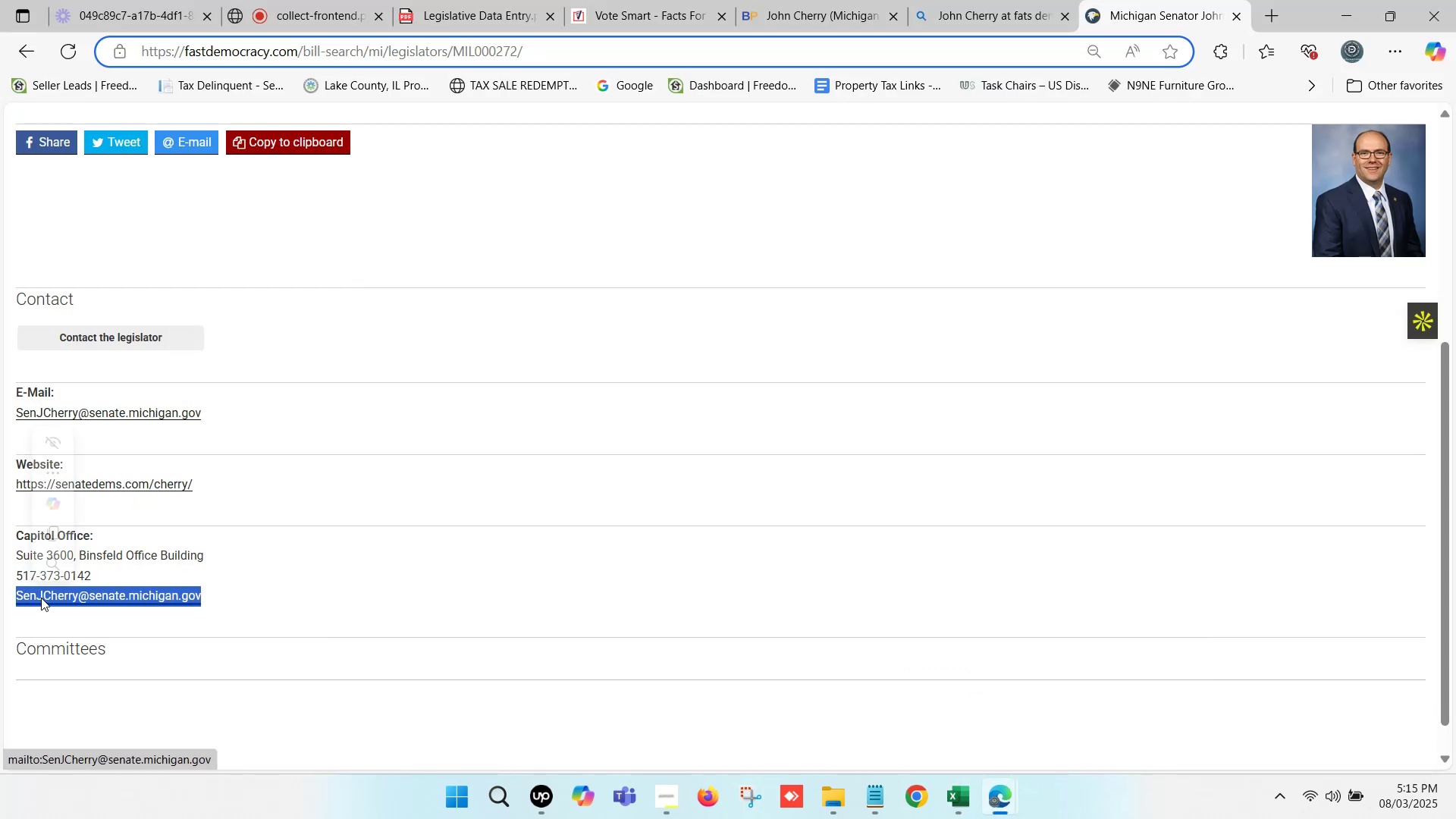 
key(Control+ControlLeft)
 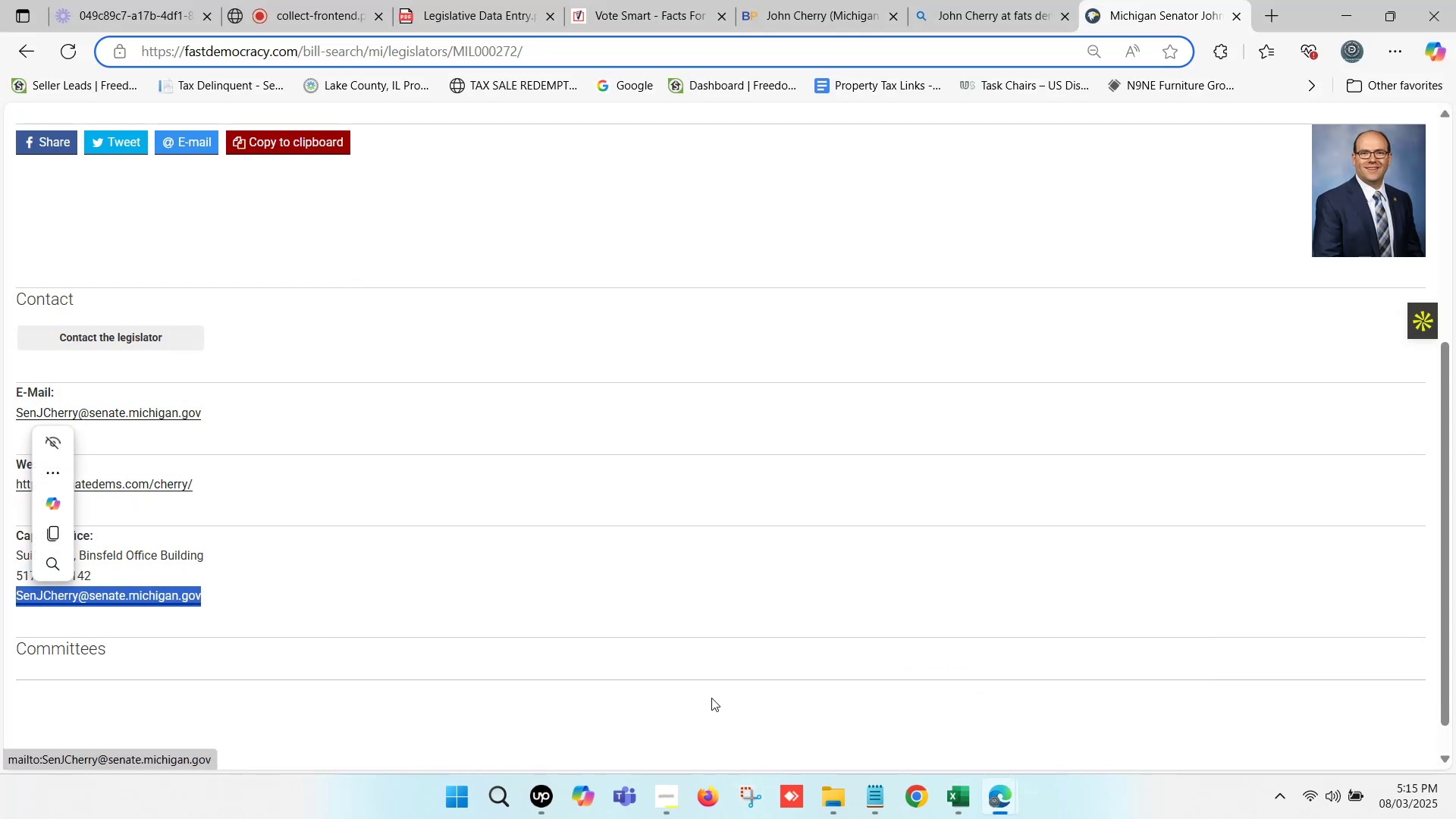 
key(Control+C)
 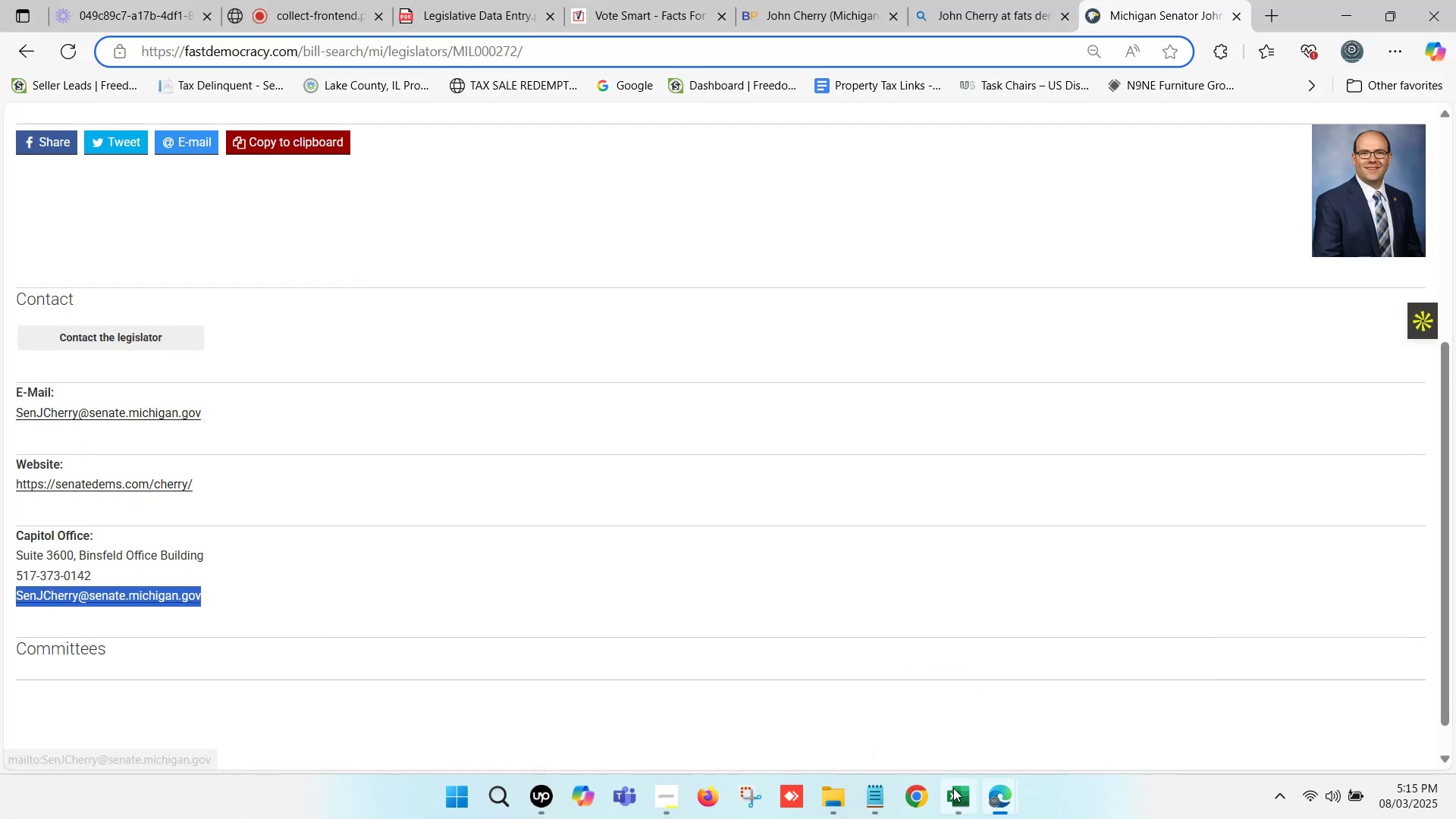 
left_click([953, 788])
 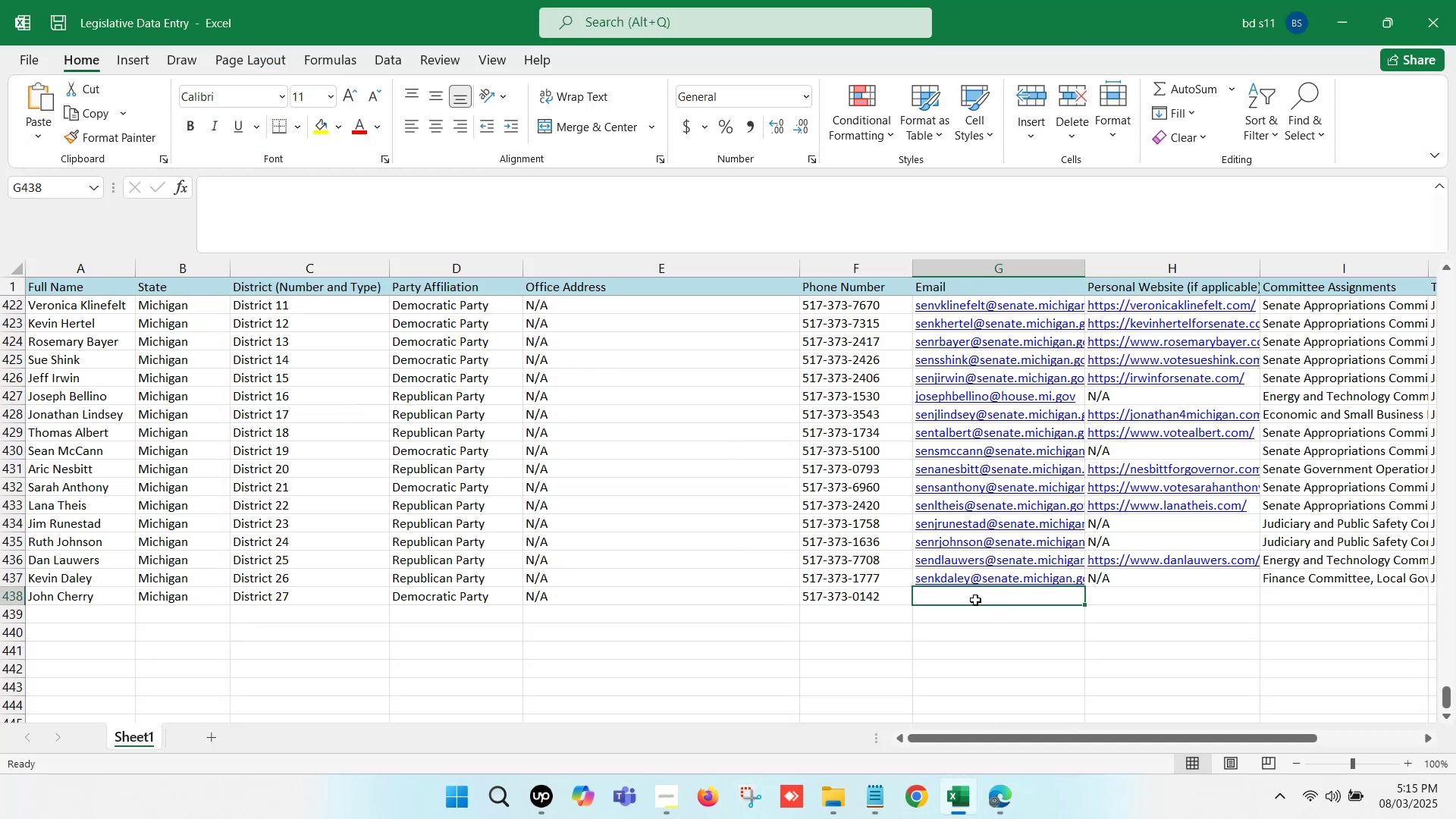 
double_click([975, 600])
 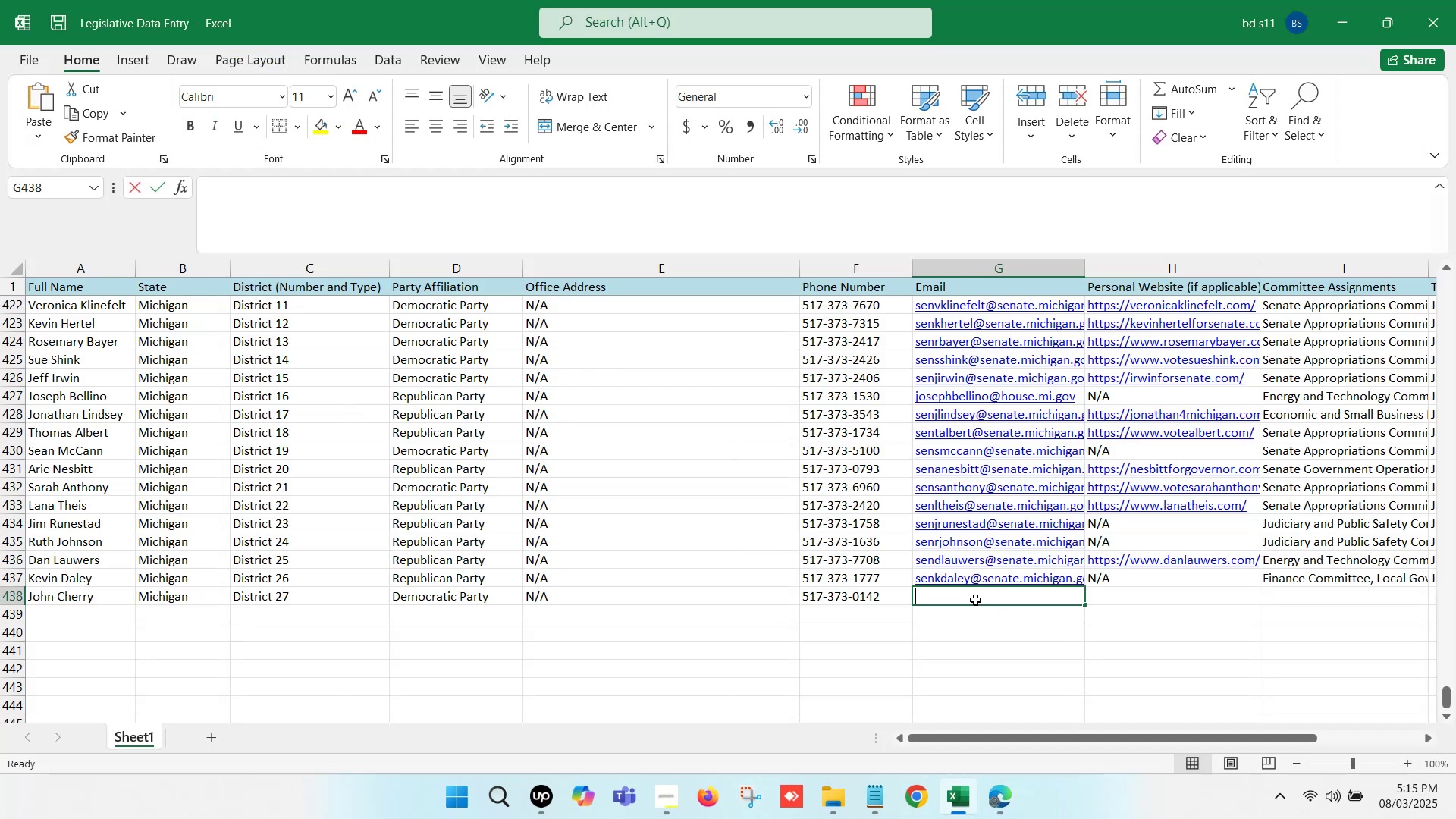 
key(Control+ControlLeft)
 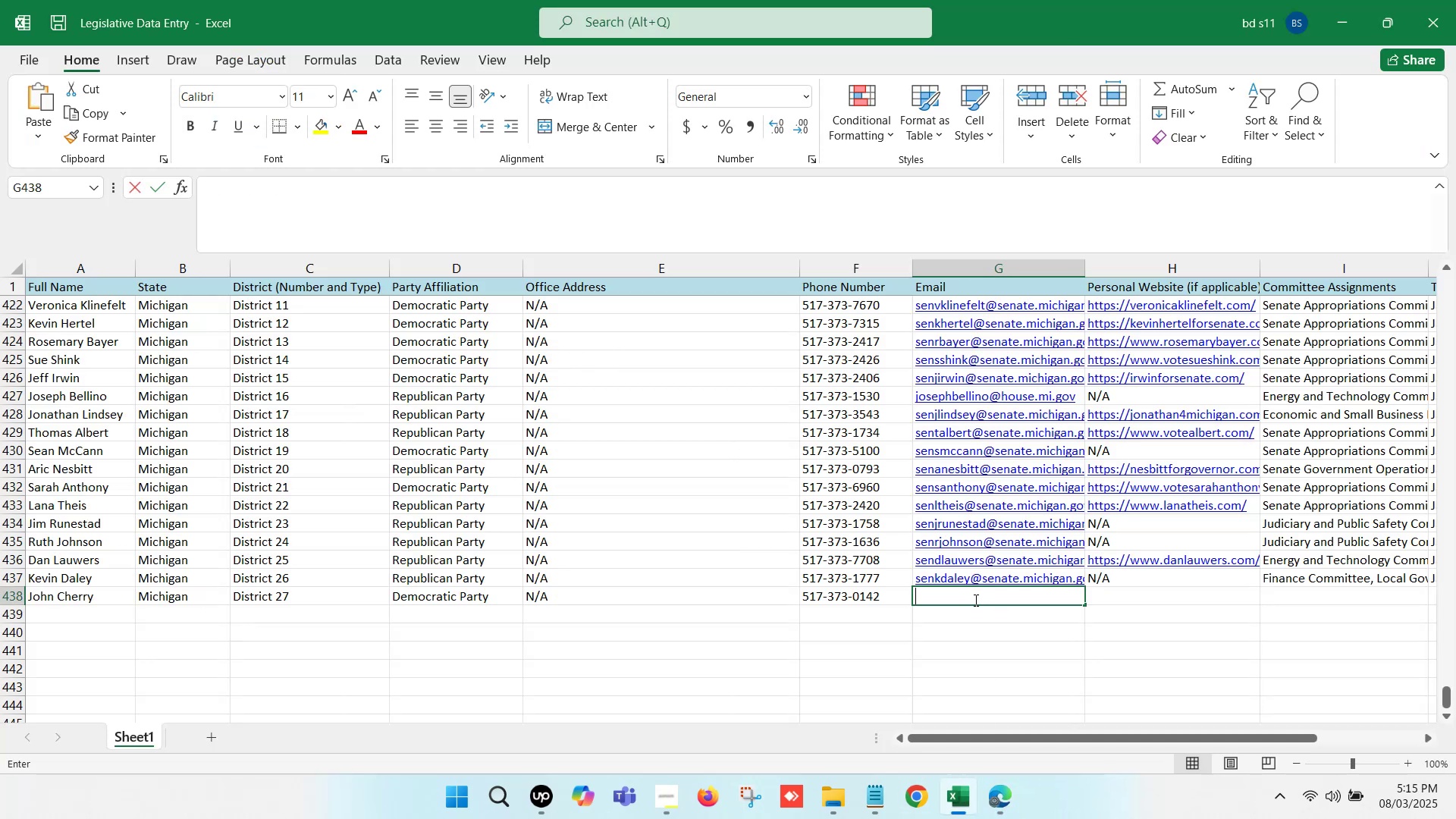 
key(Control+V)
 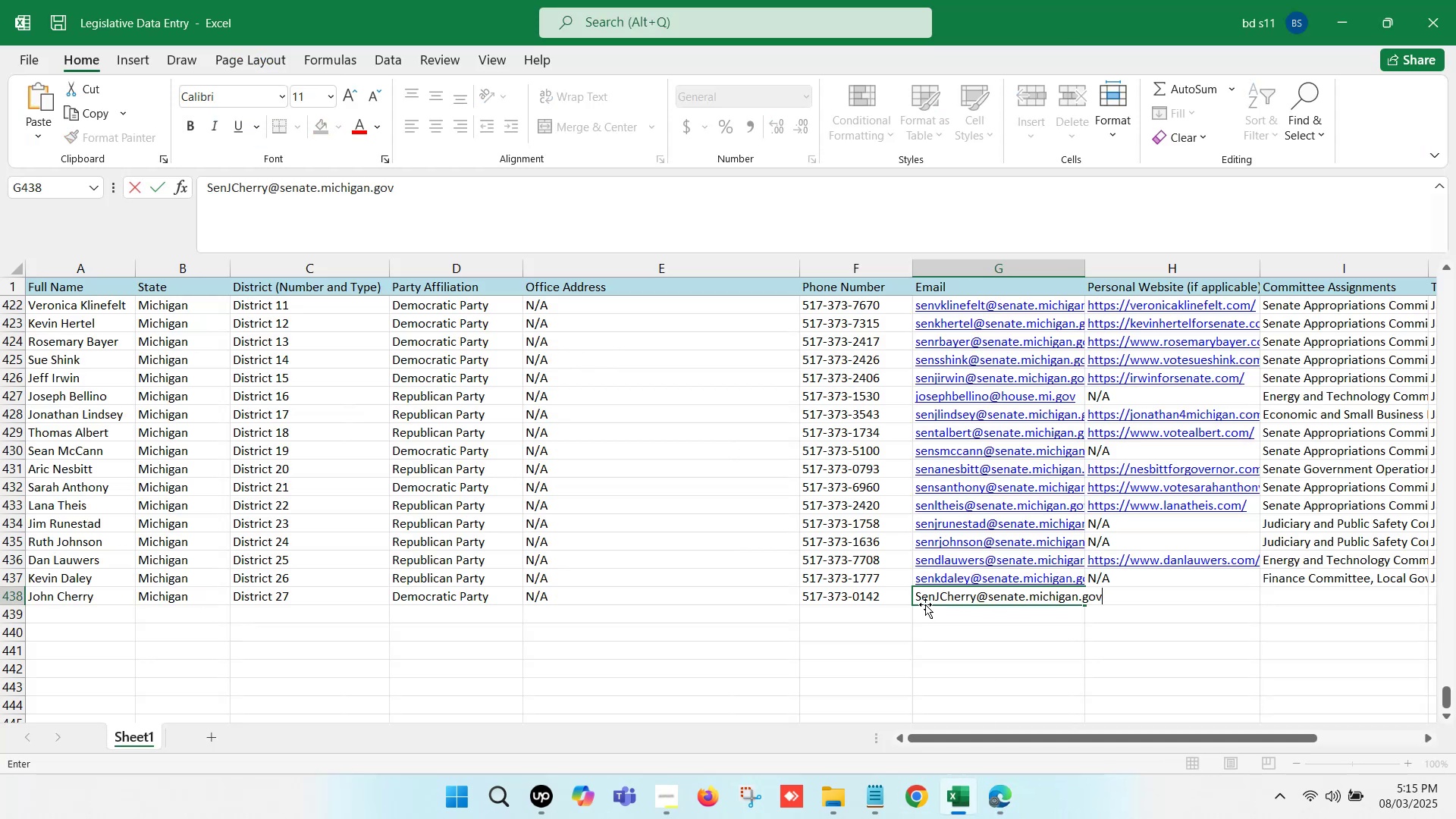 
left_click([924, 601])
 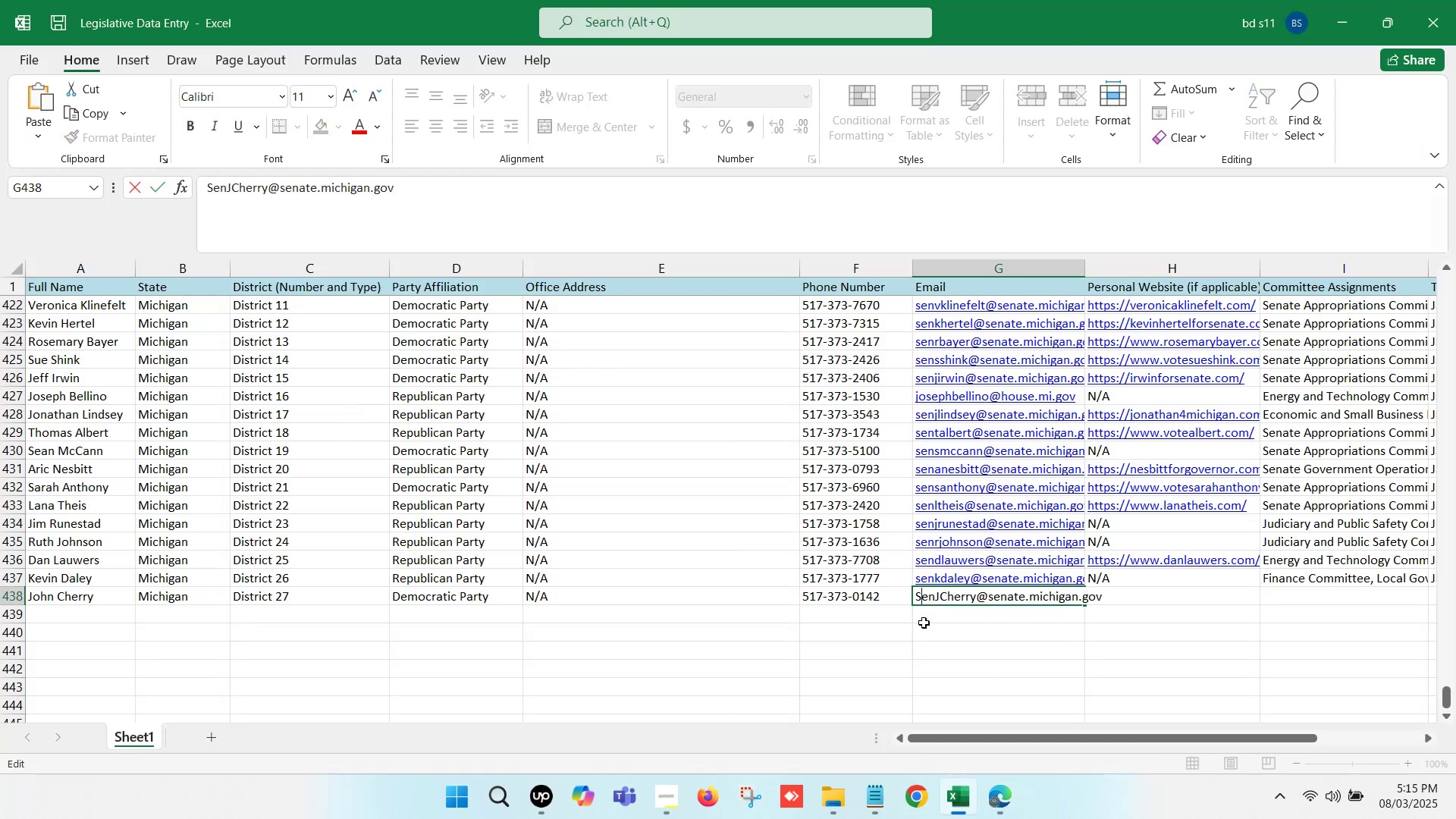 
key(Backspace)
 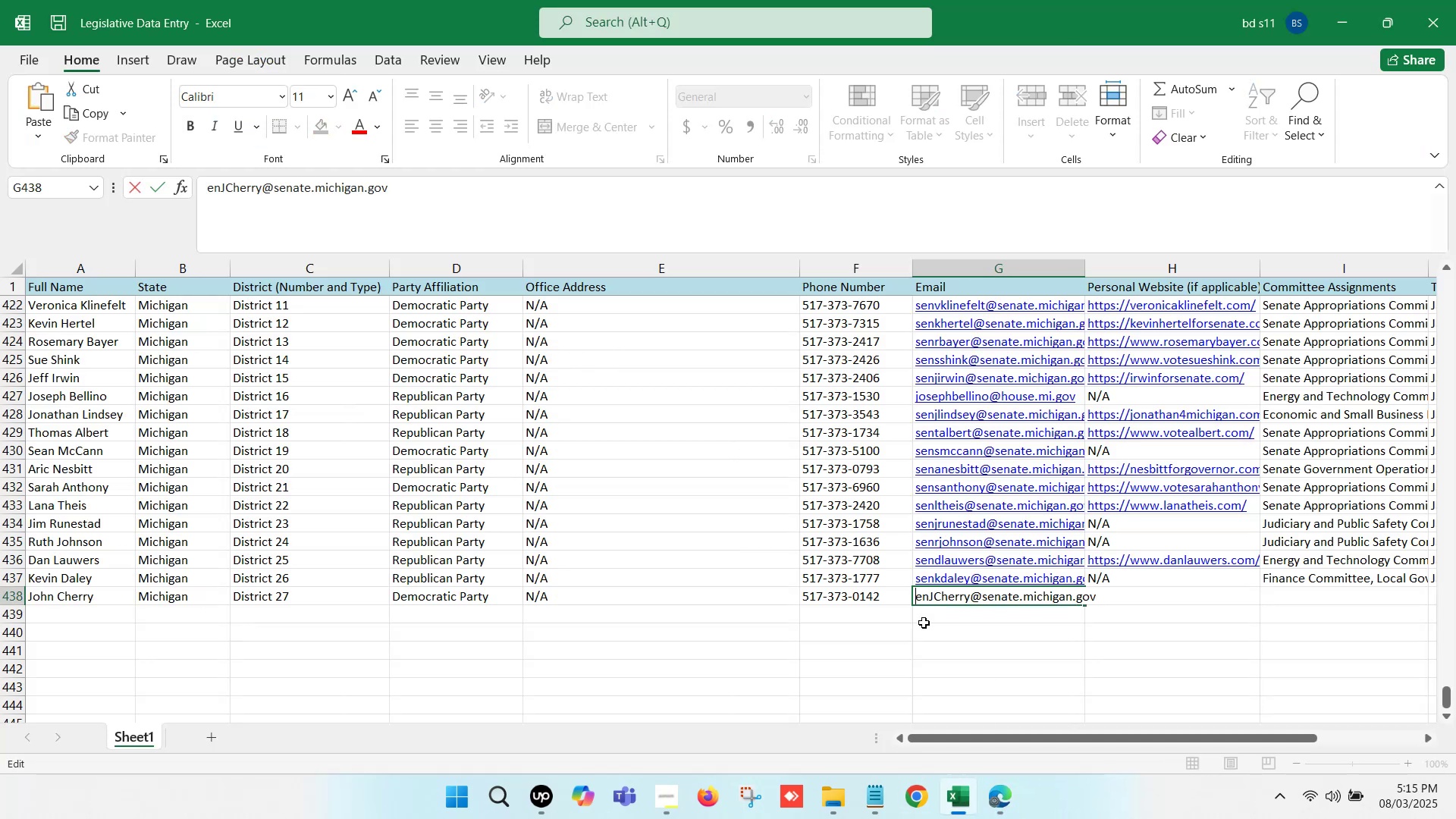 
key(S)
 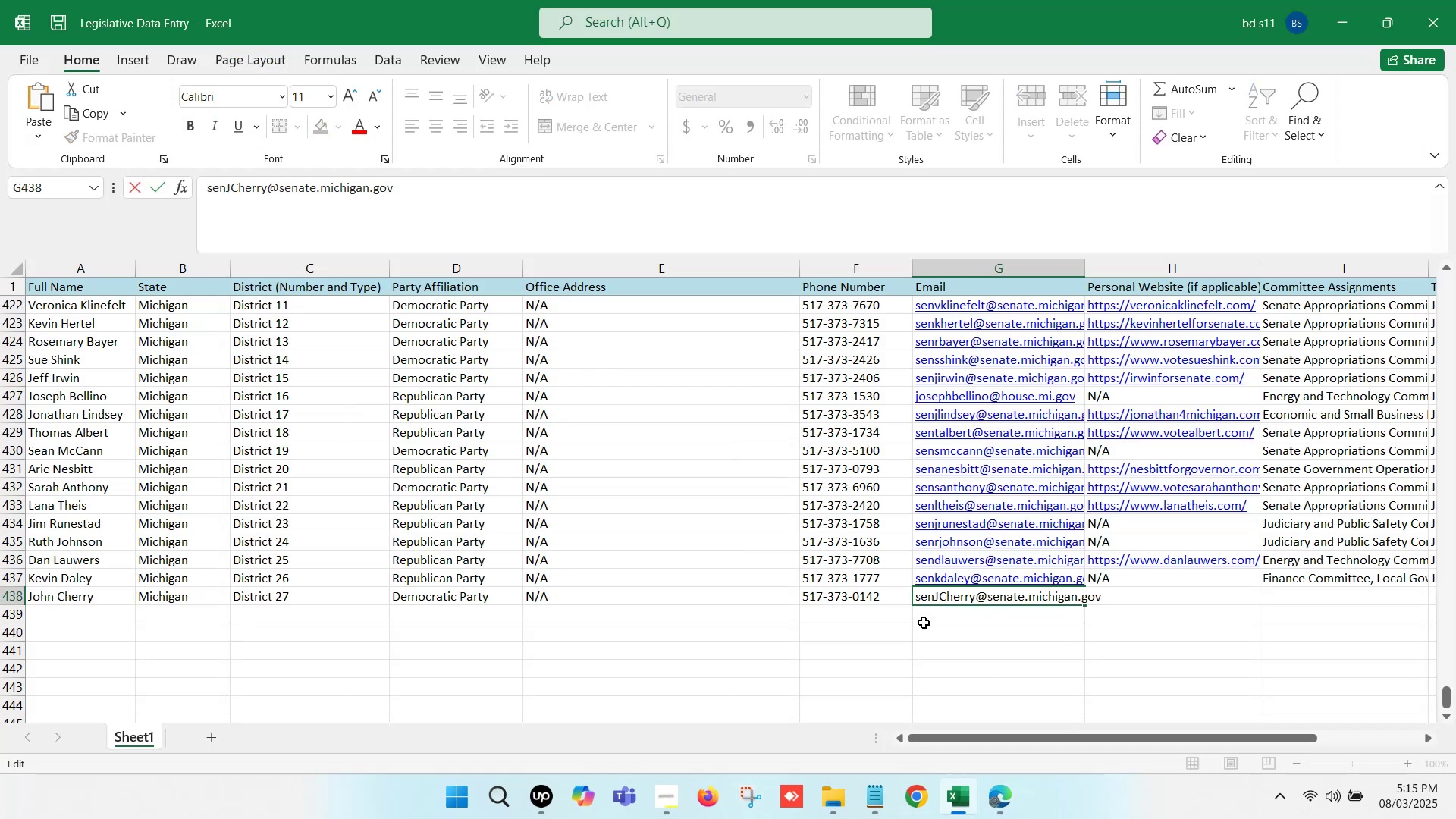 
key(PageDown)
 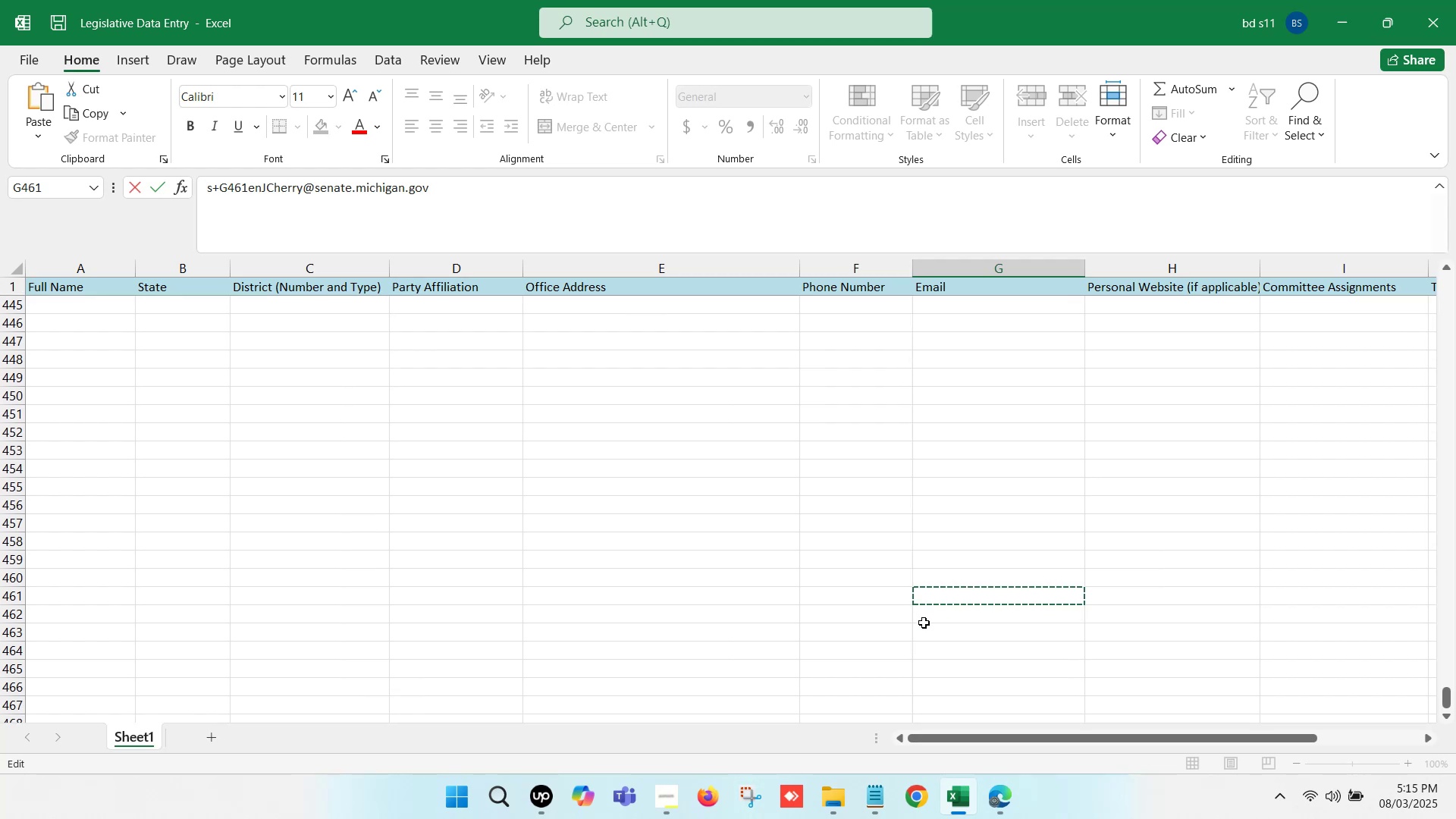 
scroll: coordinate [934, 617], scroll_direction: up, amount: 3.0
 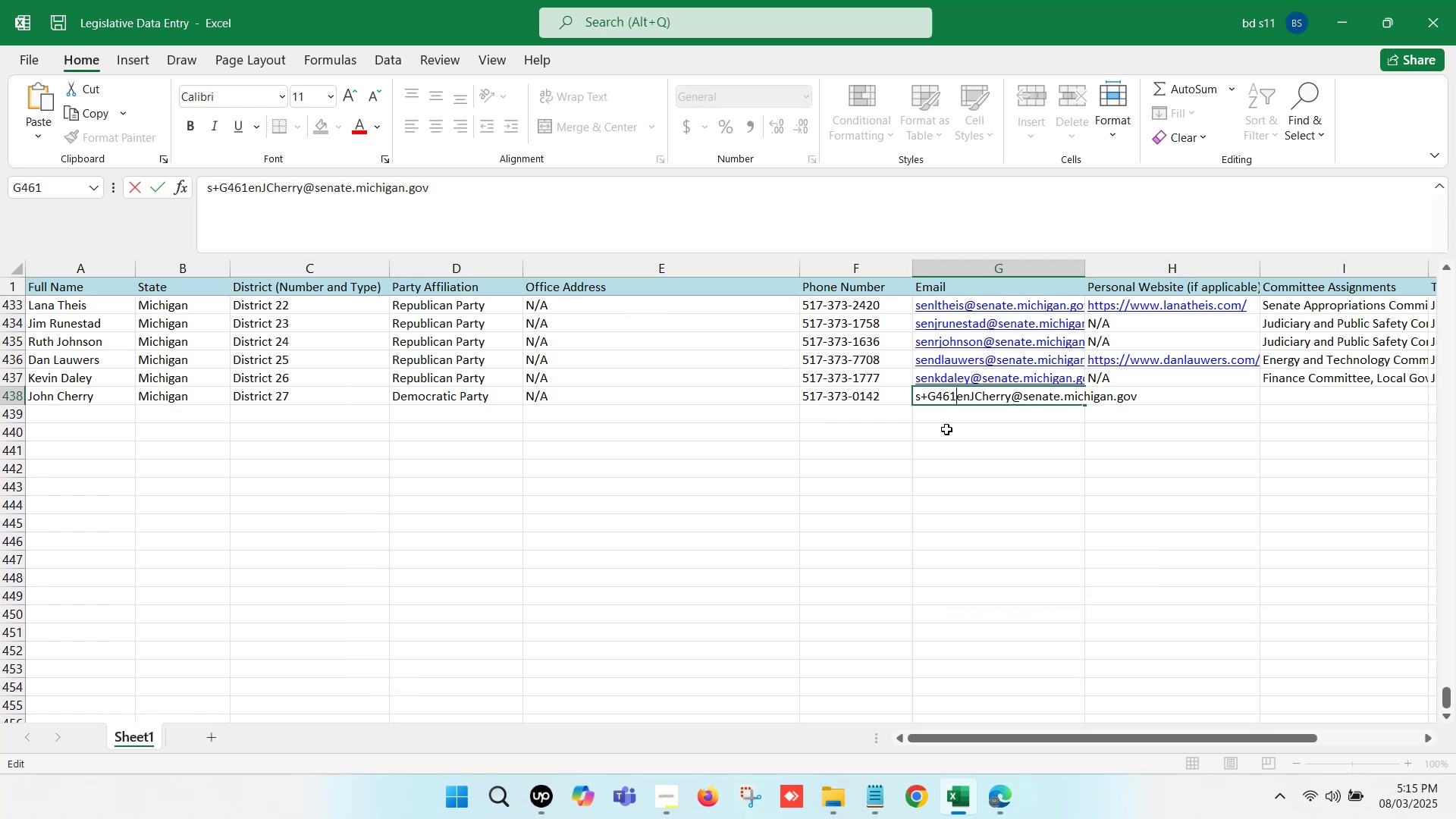 
left_click([940, 454])
 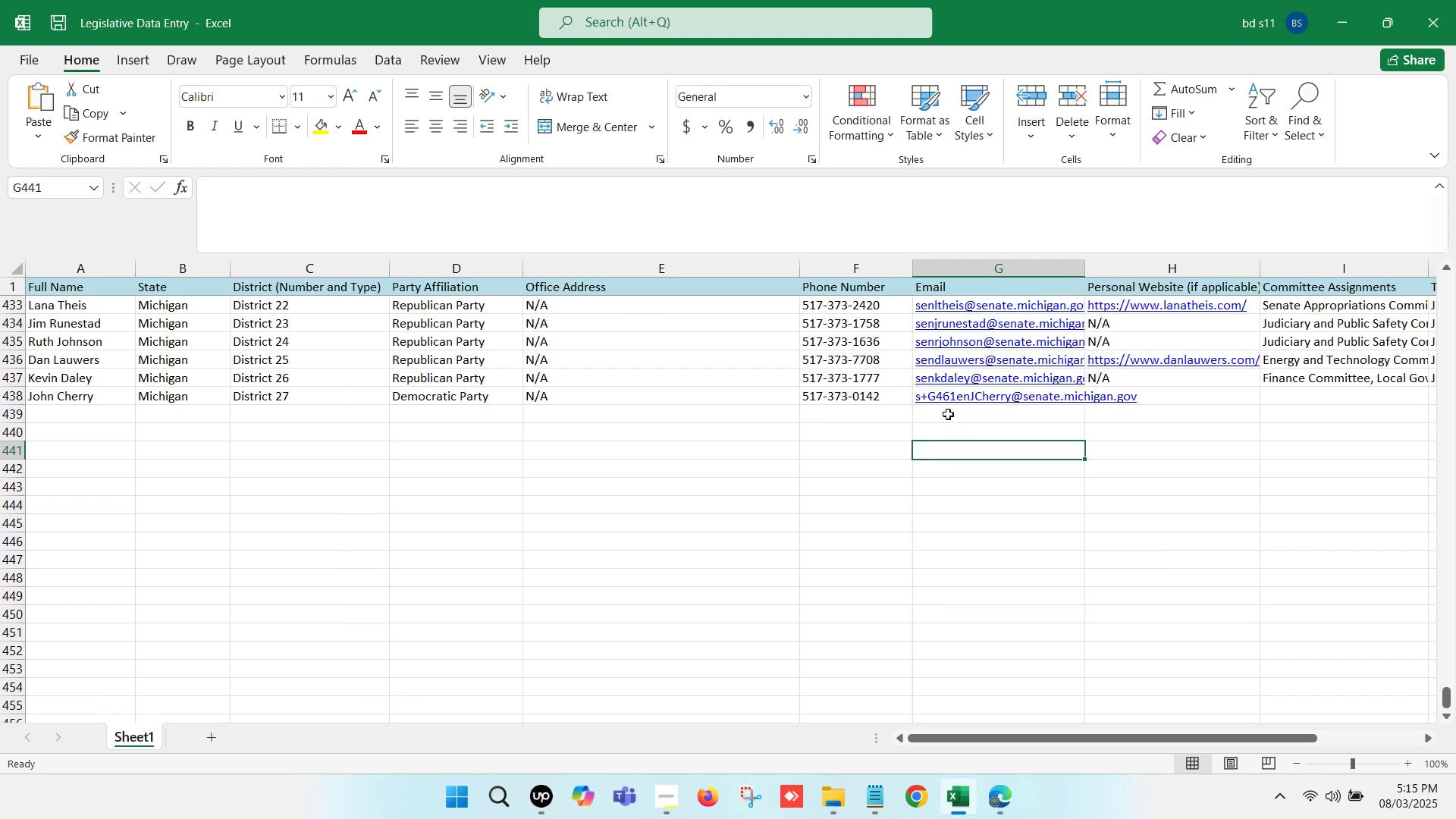 
left_click([947, 413])
 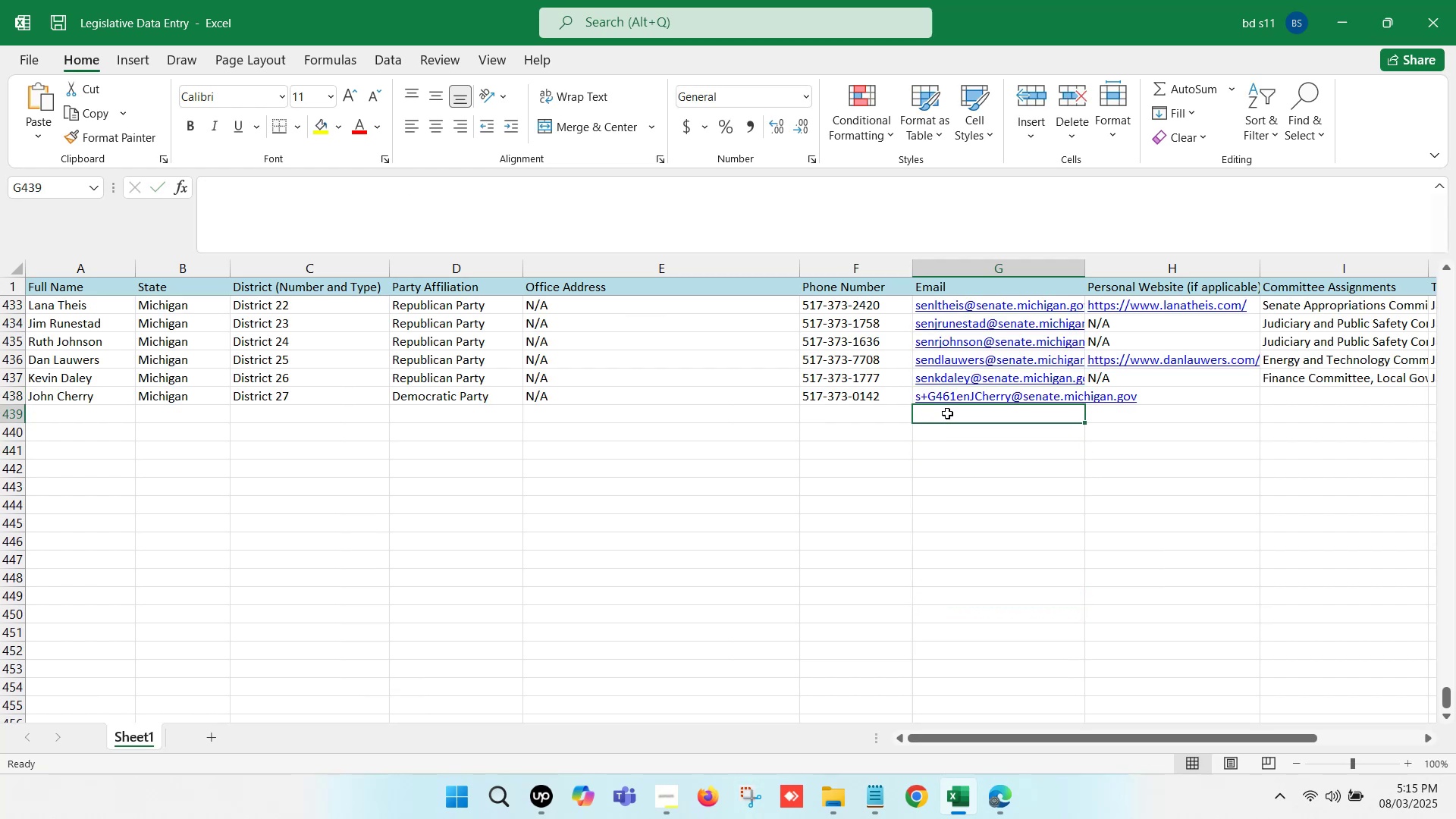 
key(ArrowUp)
 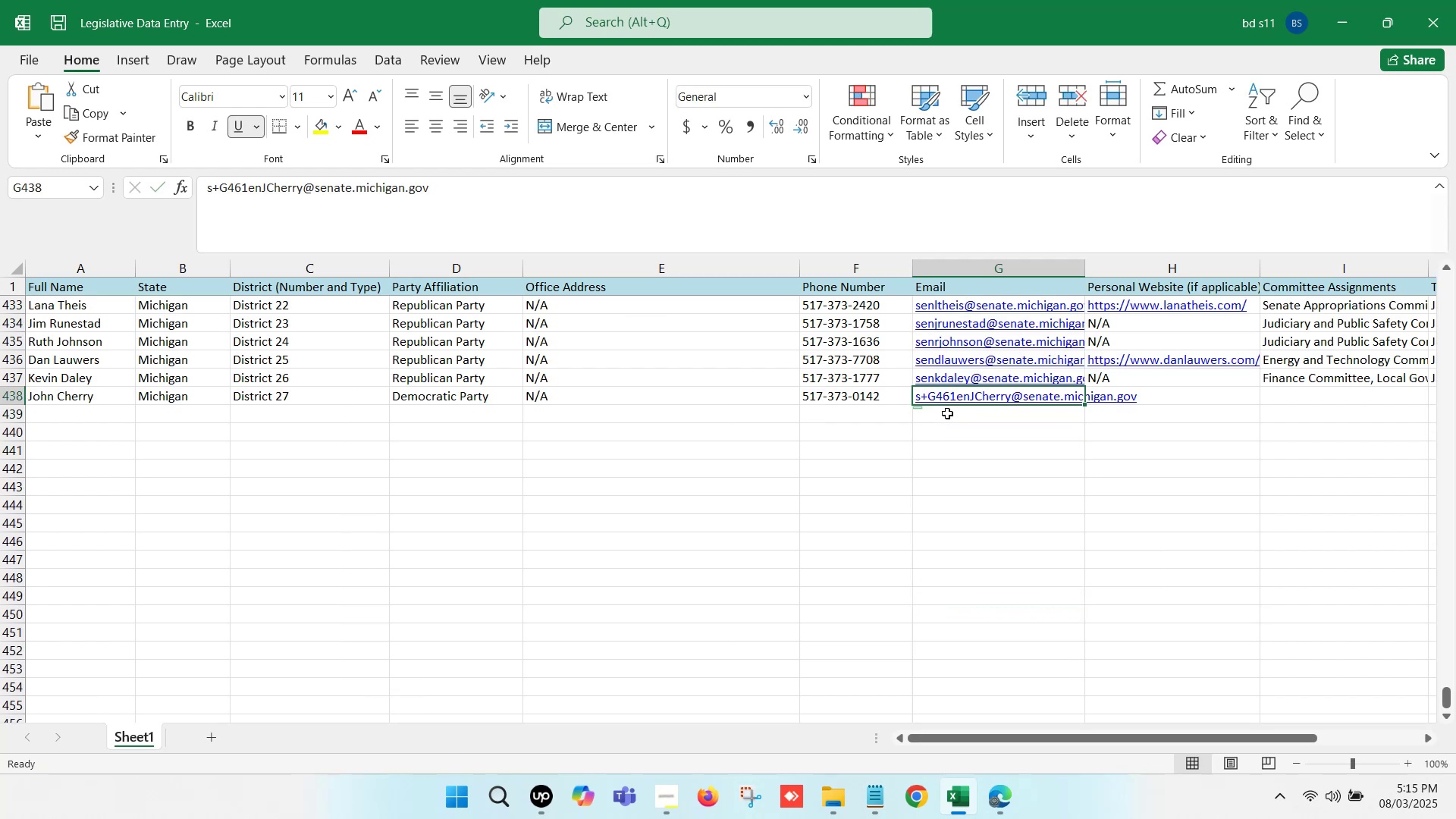 
key(Backspace)
 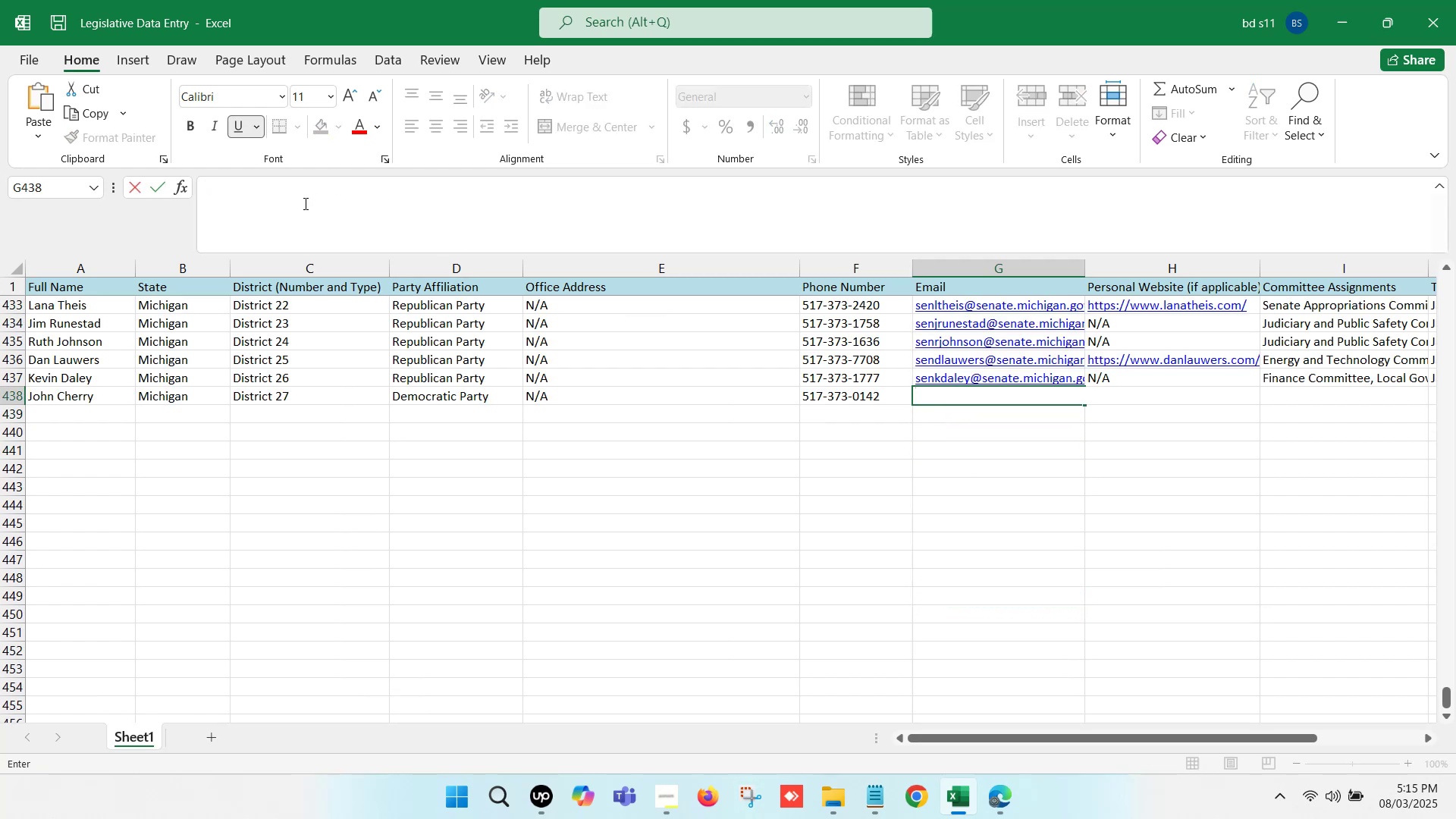 
left_click([295, 204])
 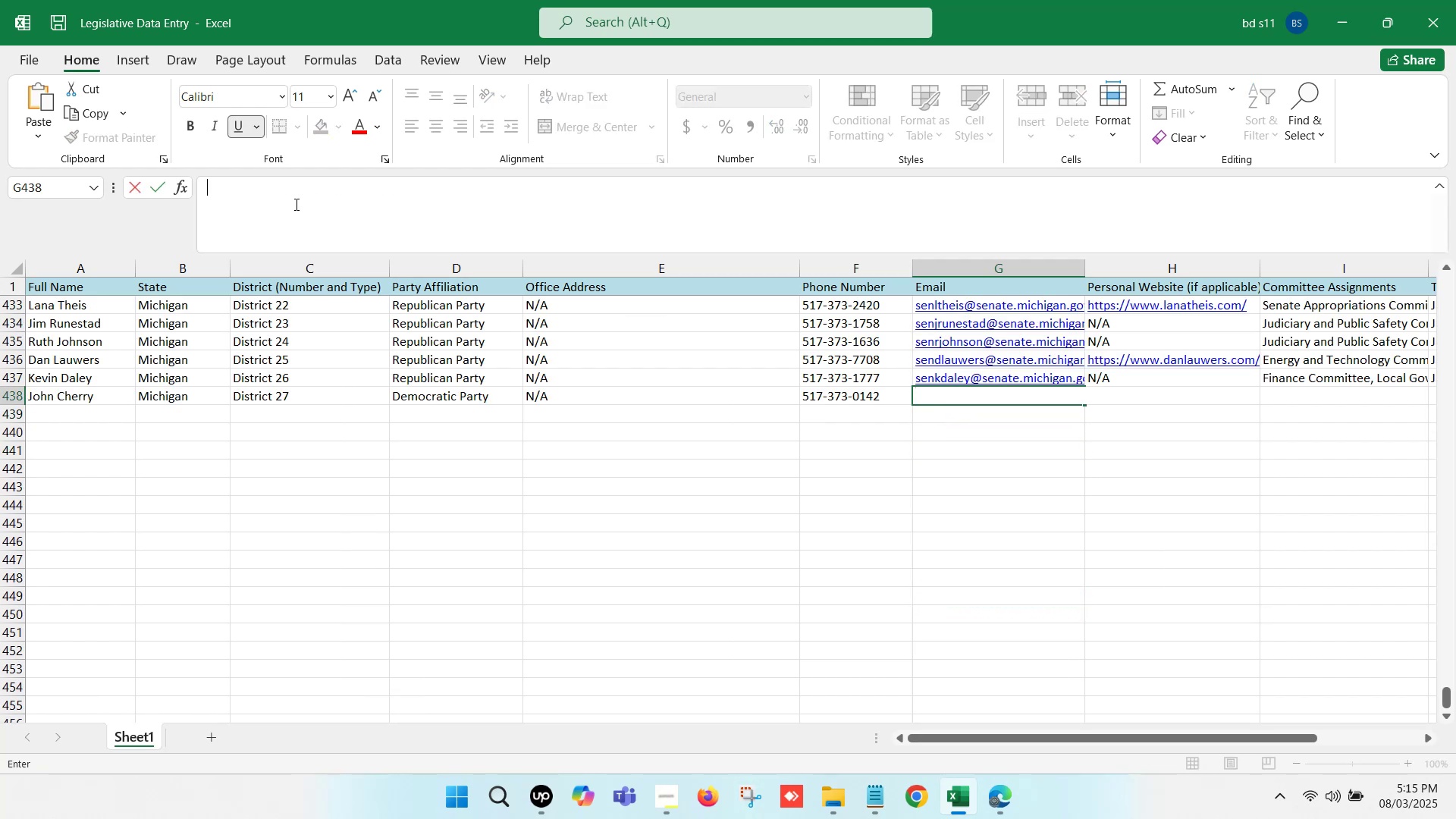 
key(Control+ControlLeft)
 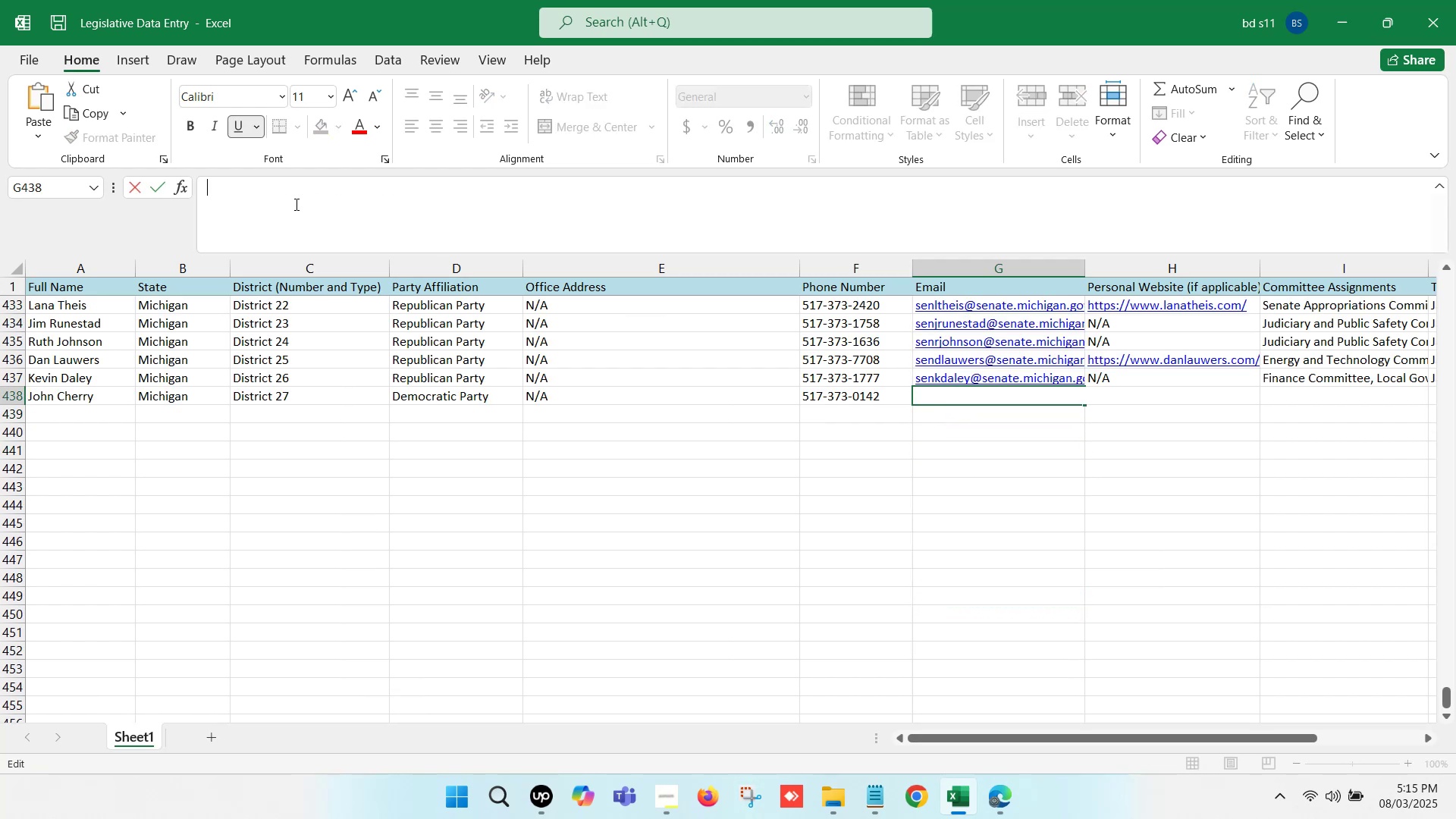 
key(Control+V)
 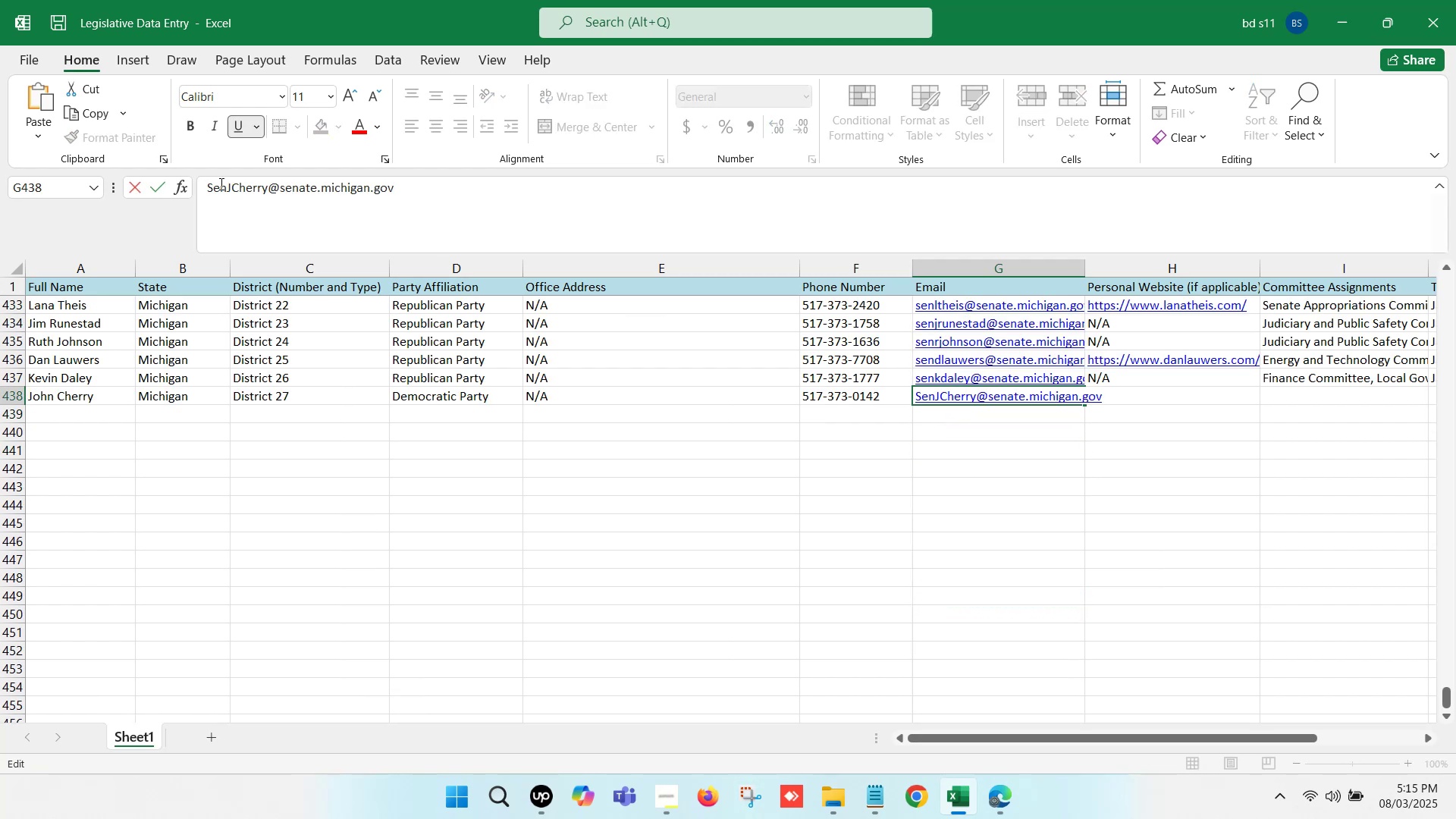 
left_click([212, 184])
 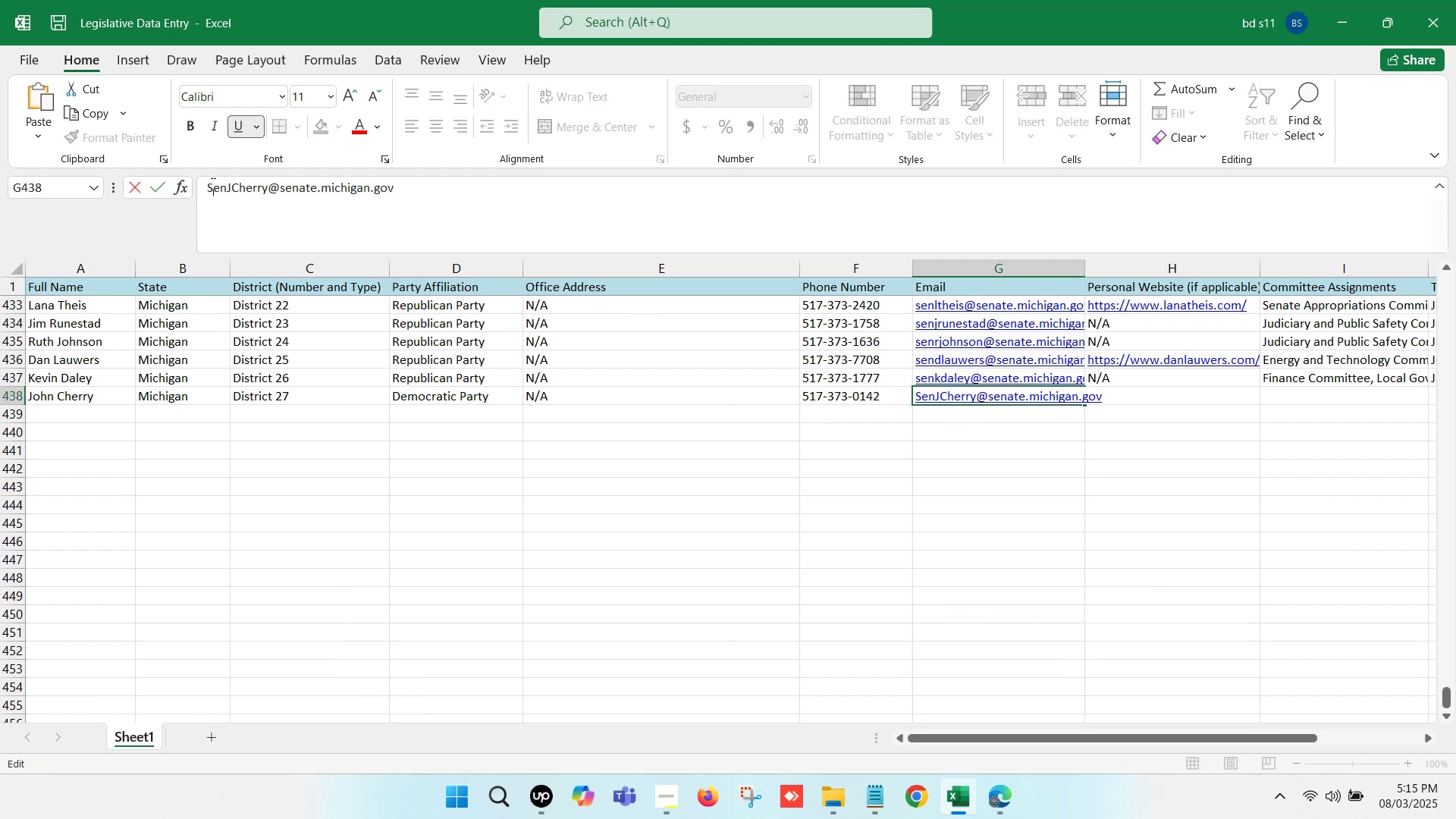 
key(Backspace)
 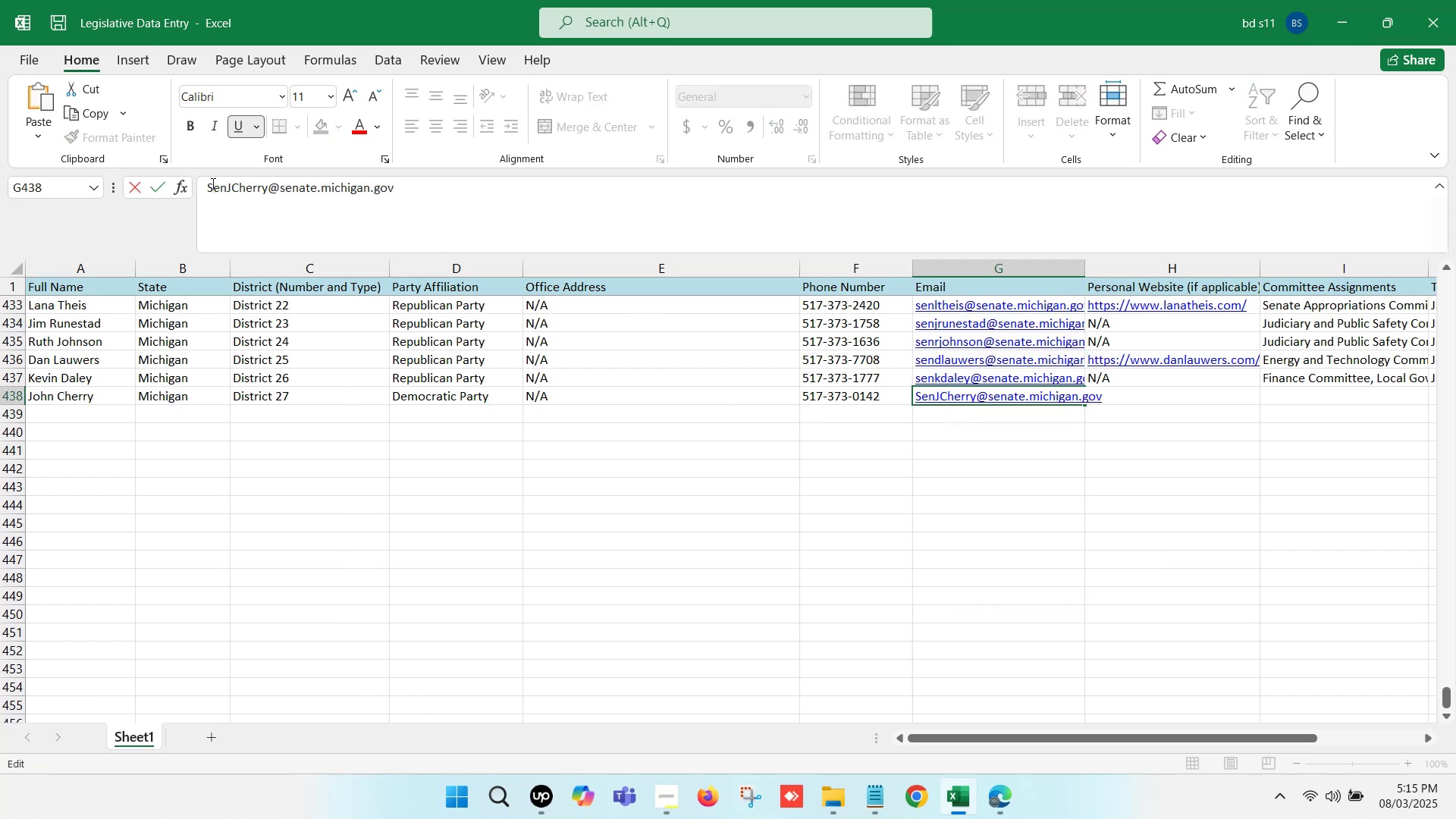 
key(S)
 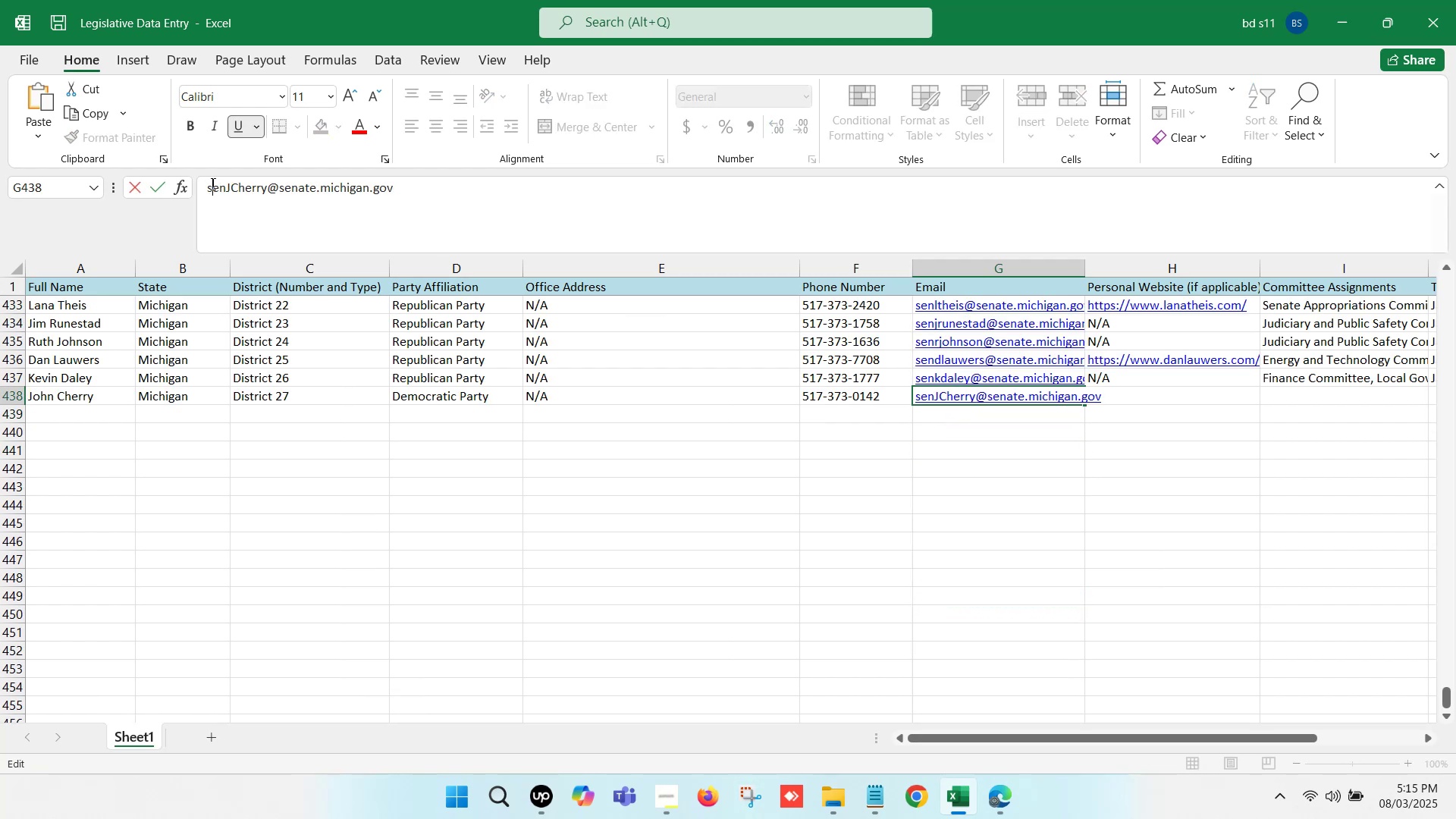 
key(ArrowRight)
 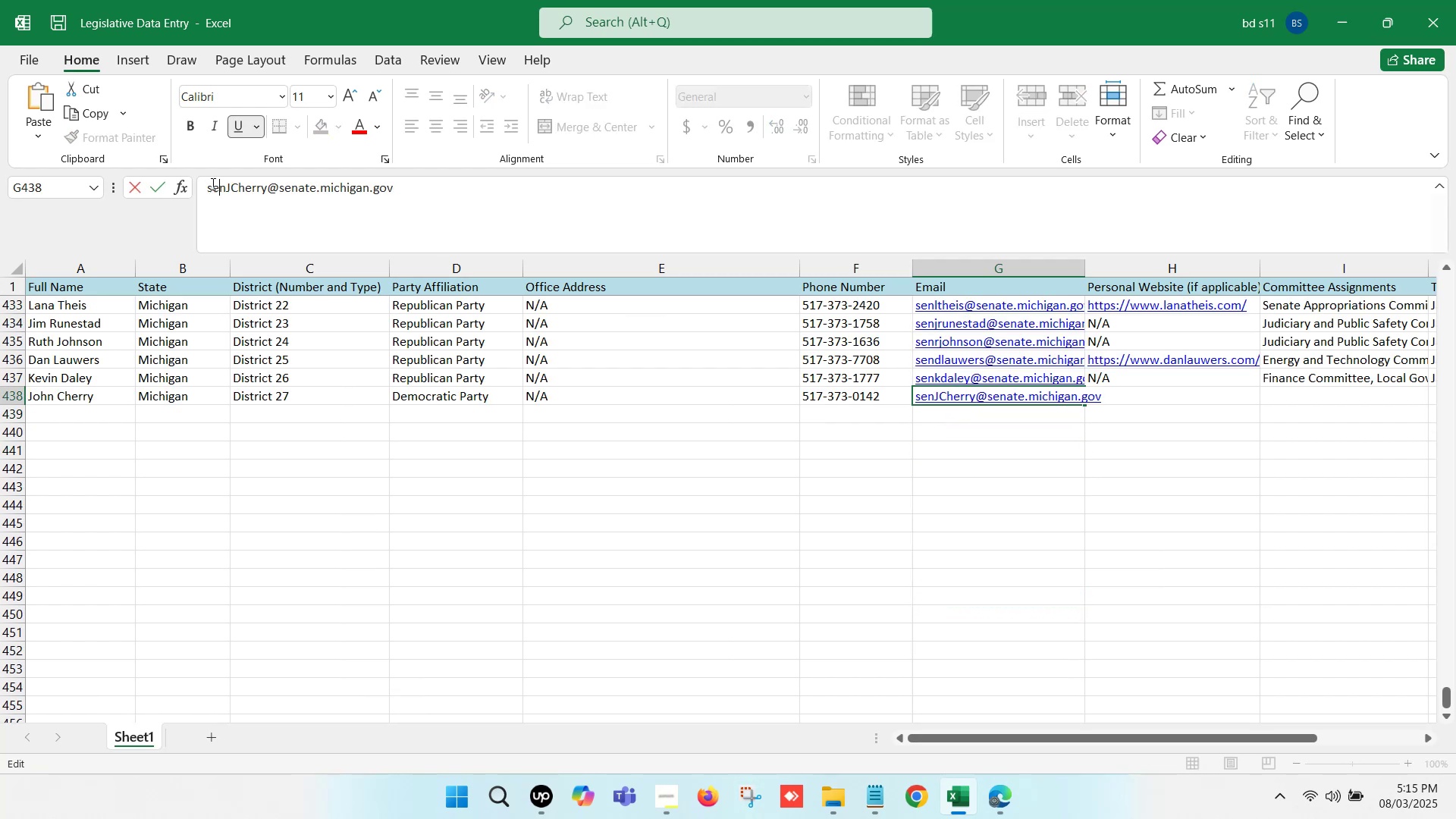 
key(ArrowRight)
 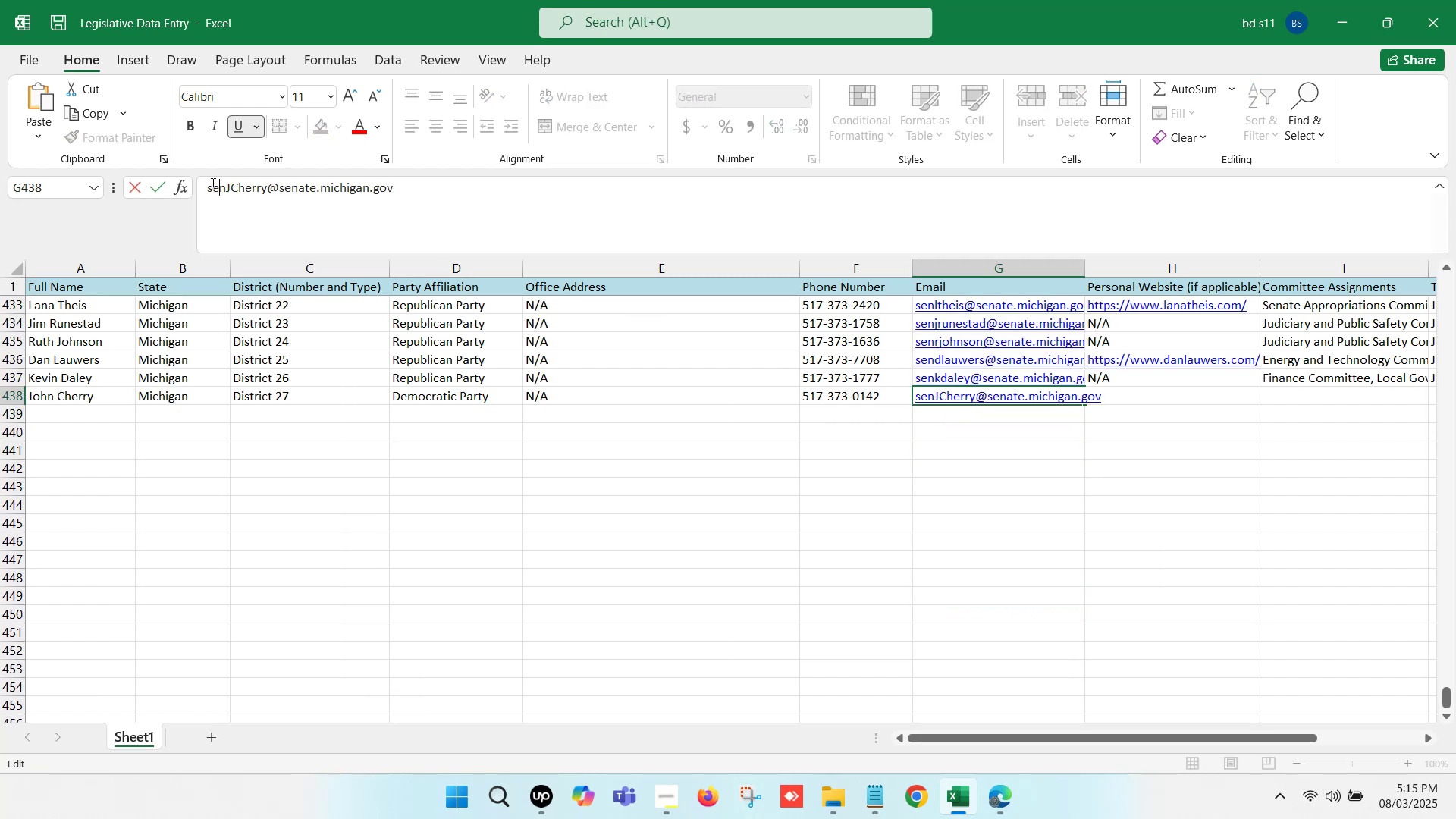 
key(ArrowRight)
 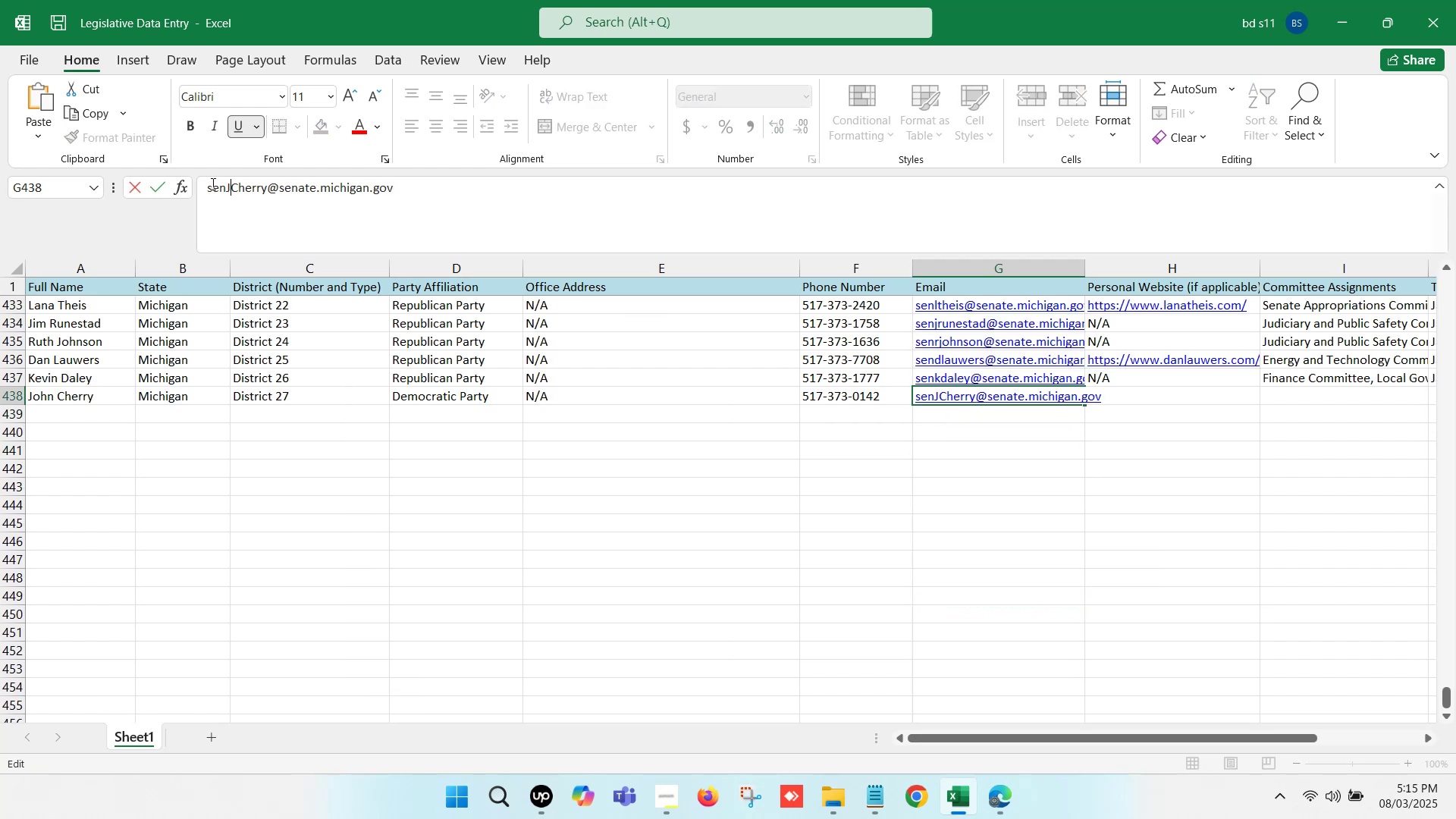 
key(Backspace)
 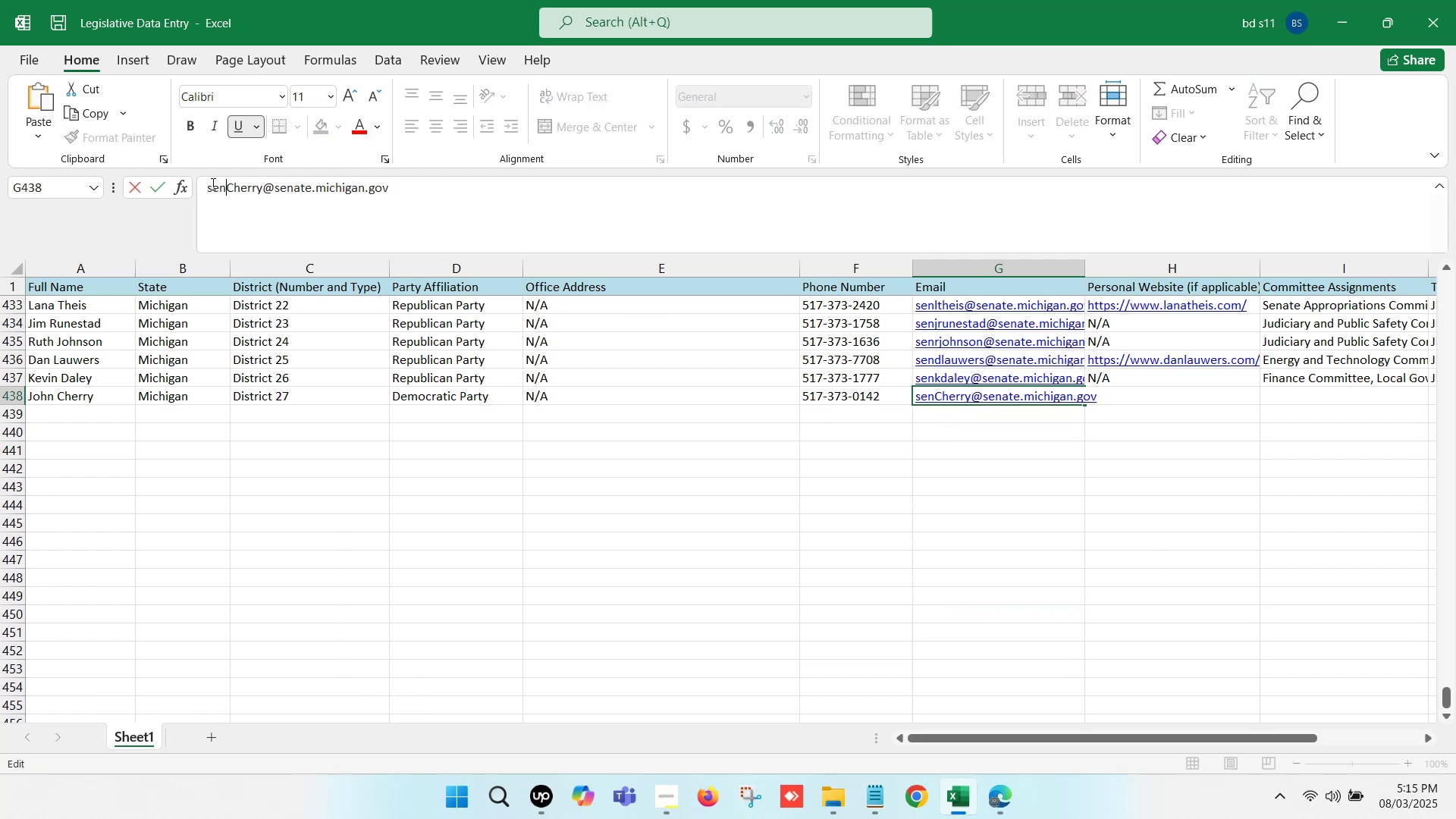 
key(J)
 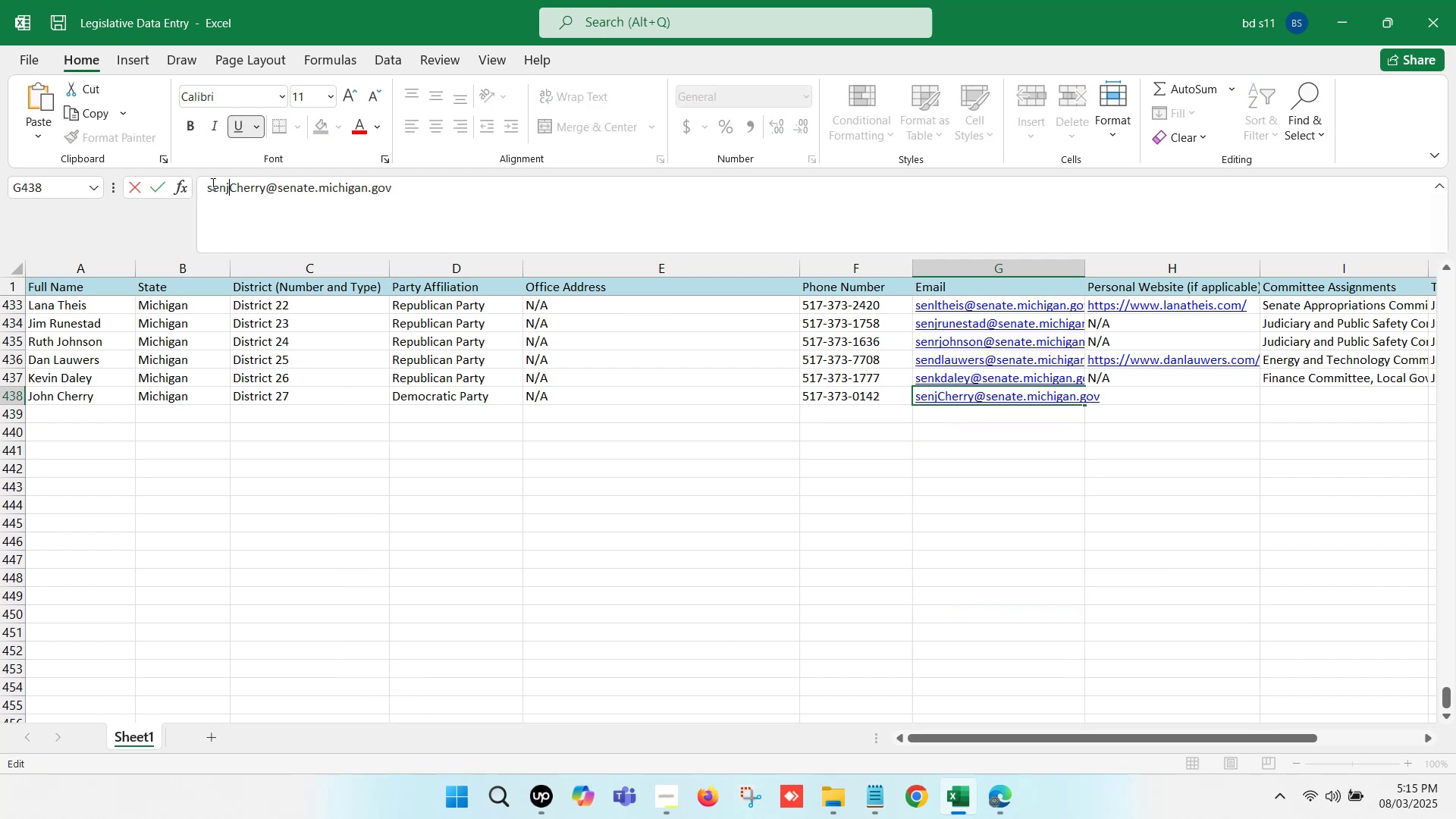 
key(ArrowRight)
 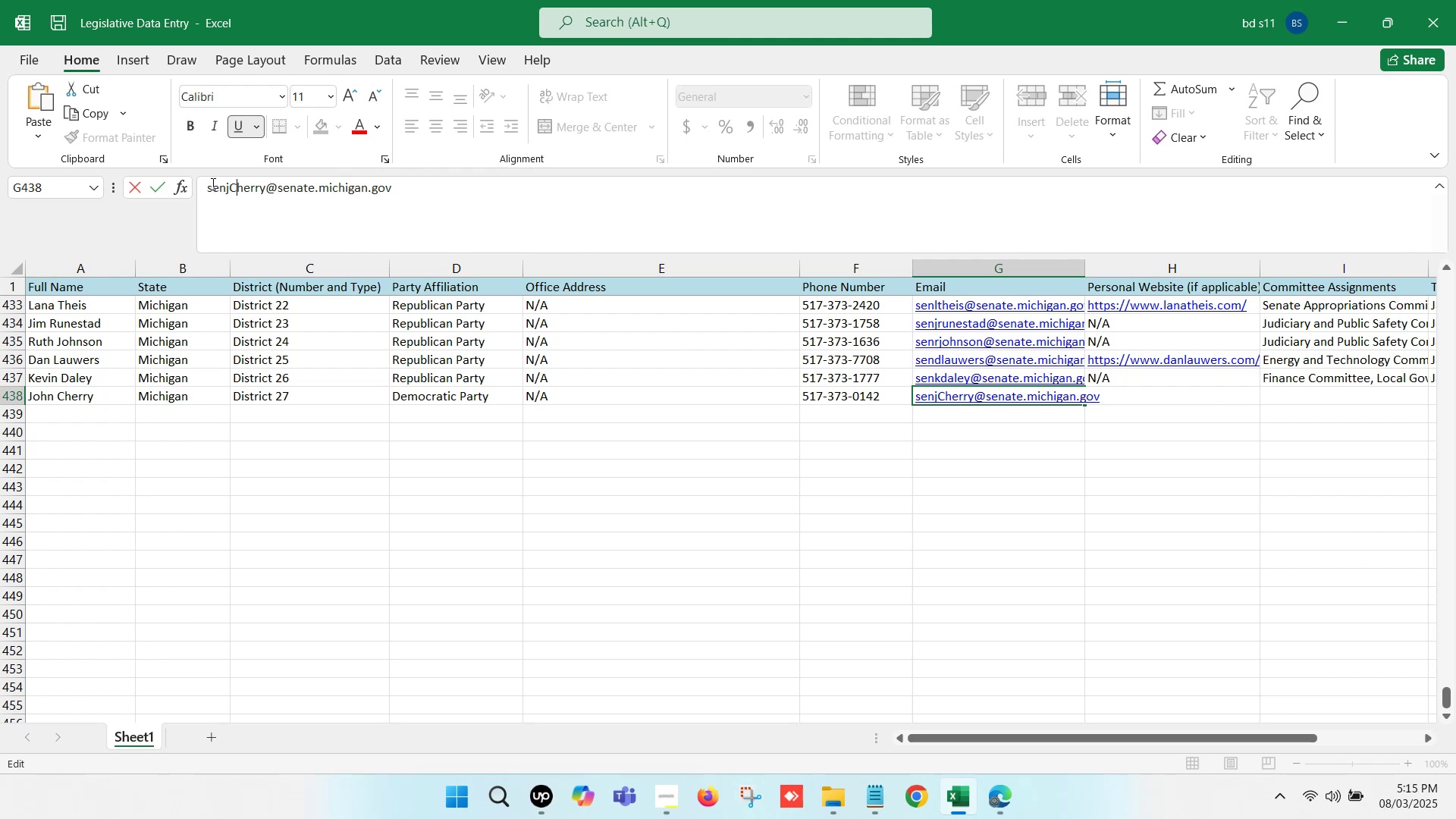 
key(Backspace)
 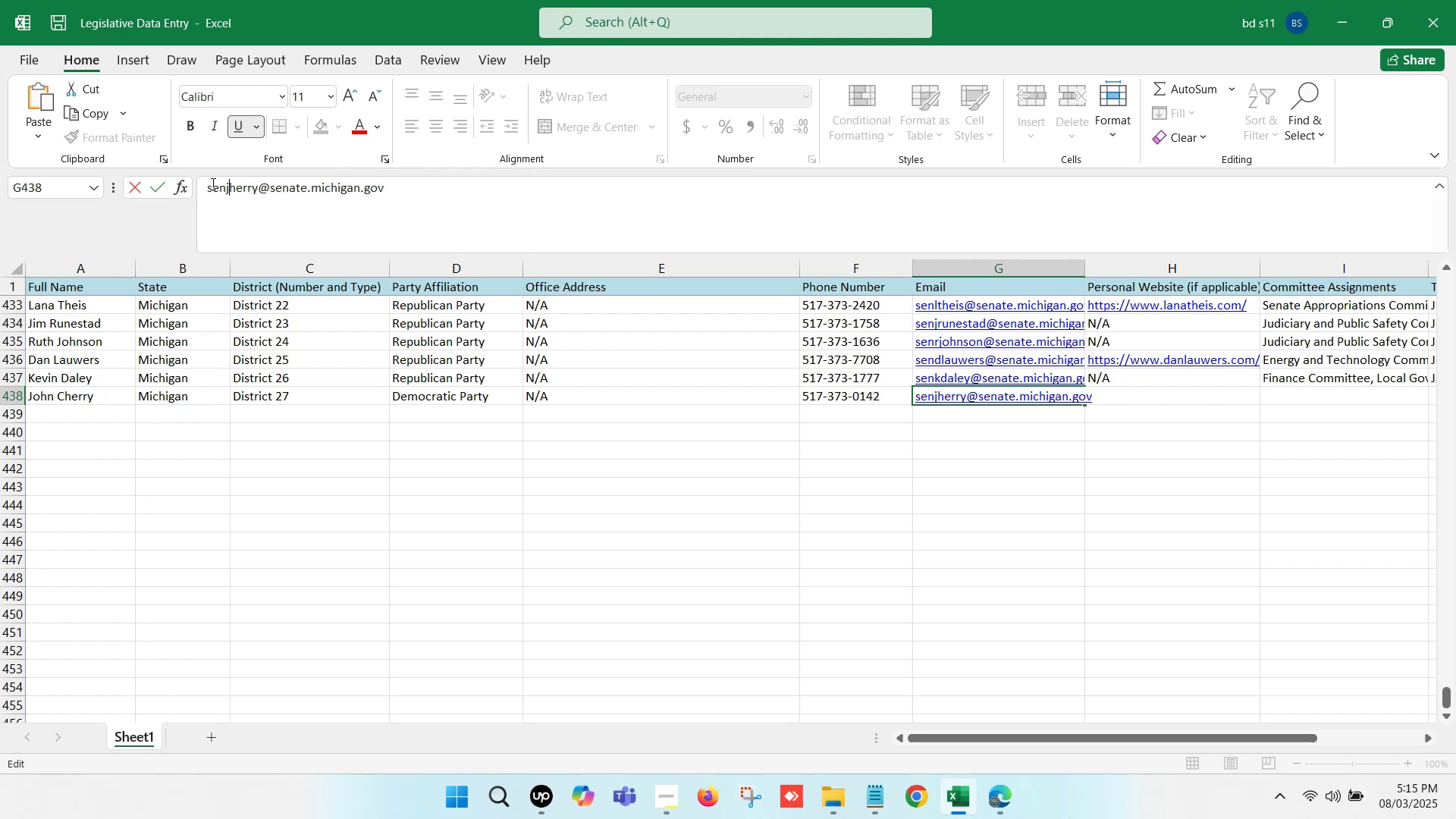 
key(C)
 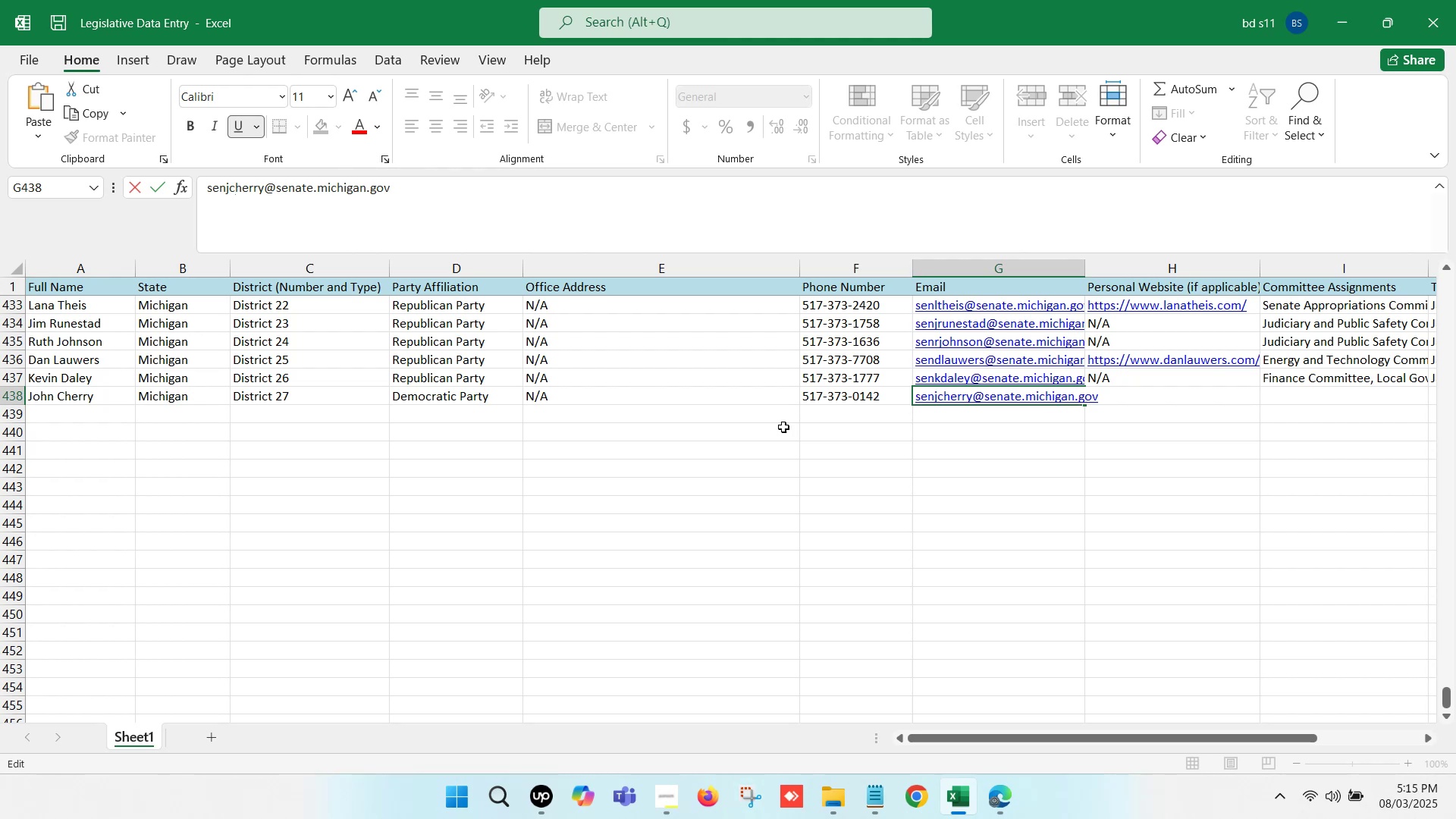 
key(Control+S)
 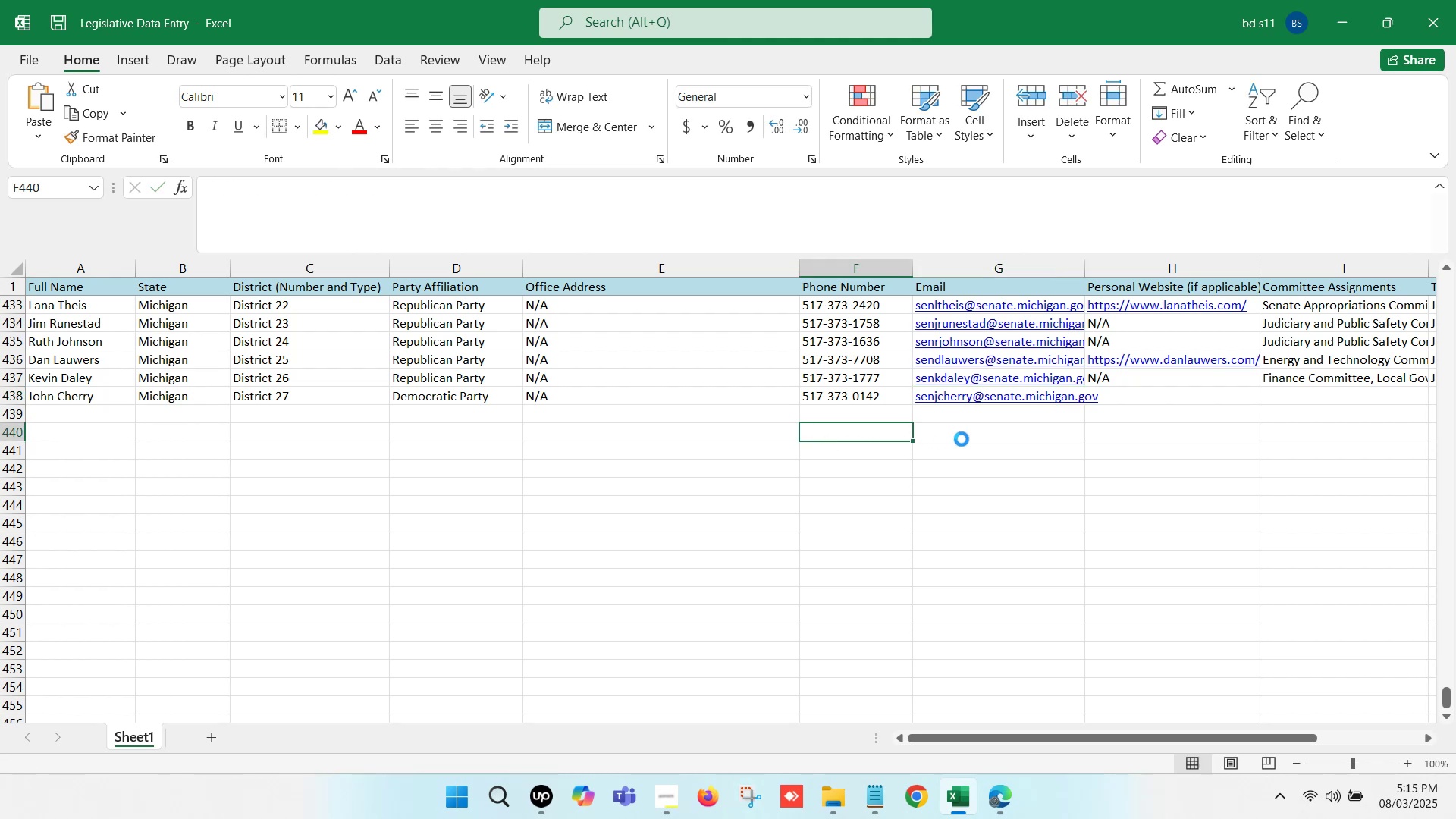 
left_click([979, 439])
 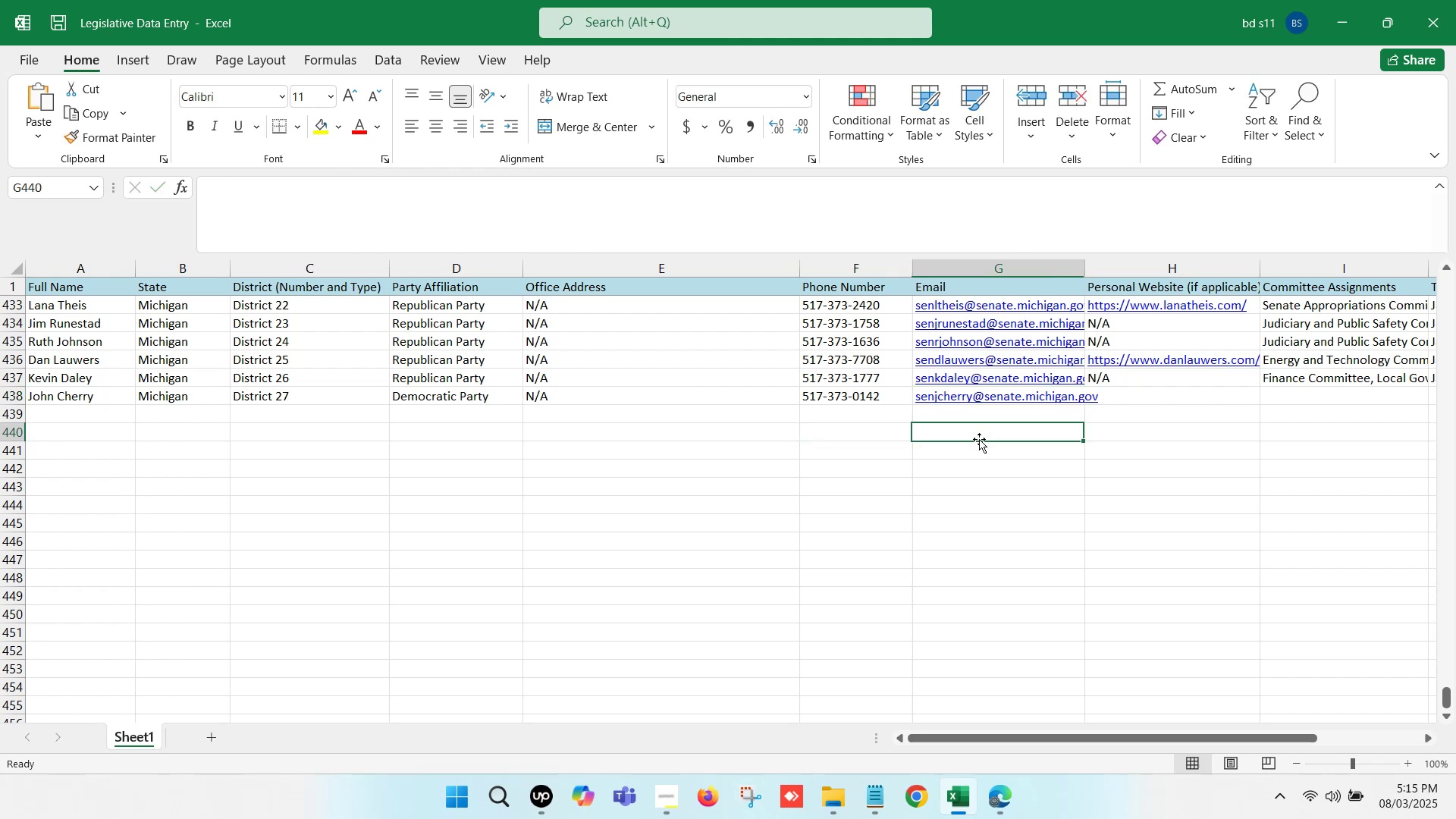 
key(ArrowRight)
 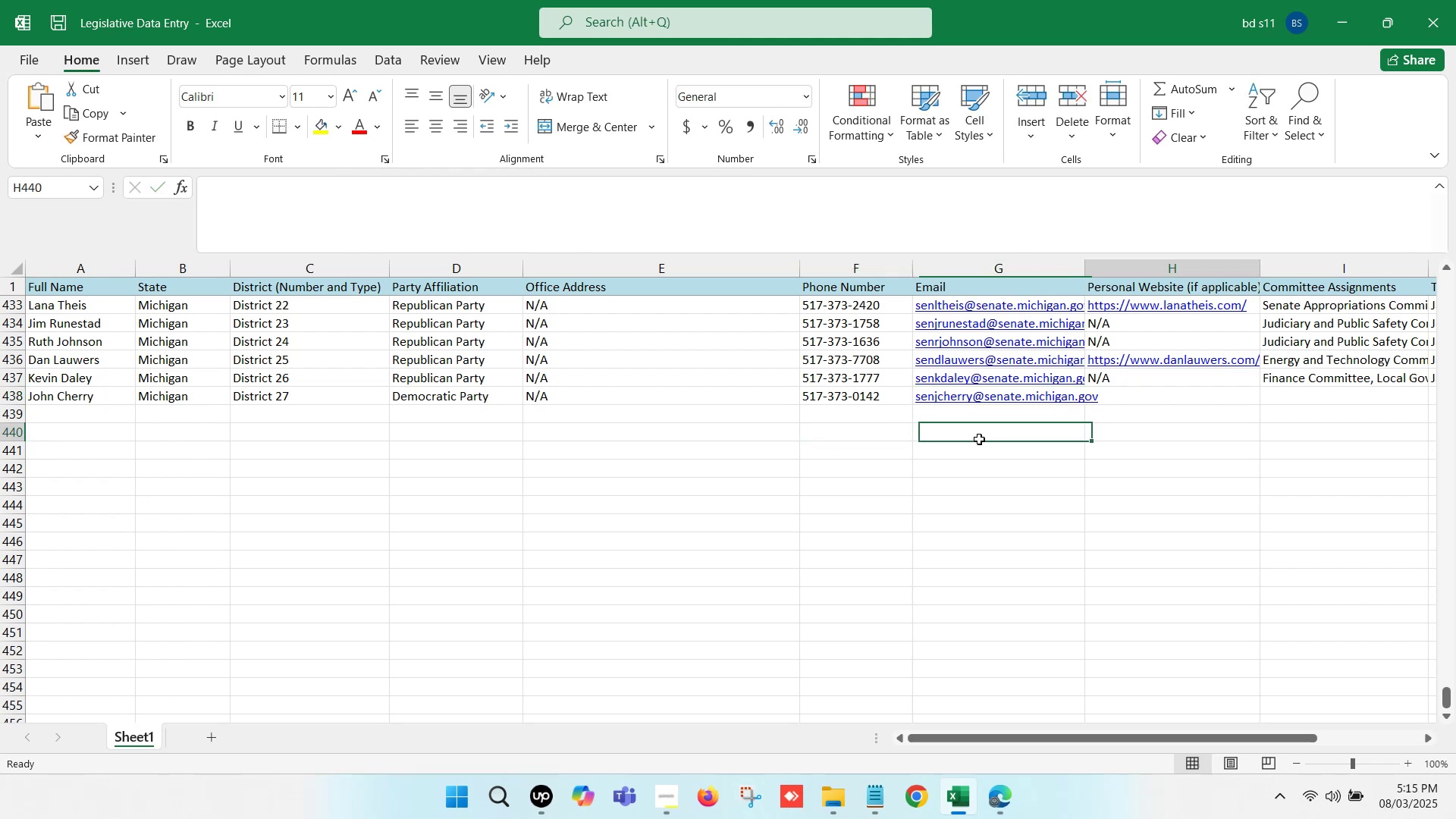 
key(ArrowRight)
 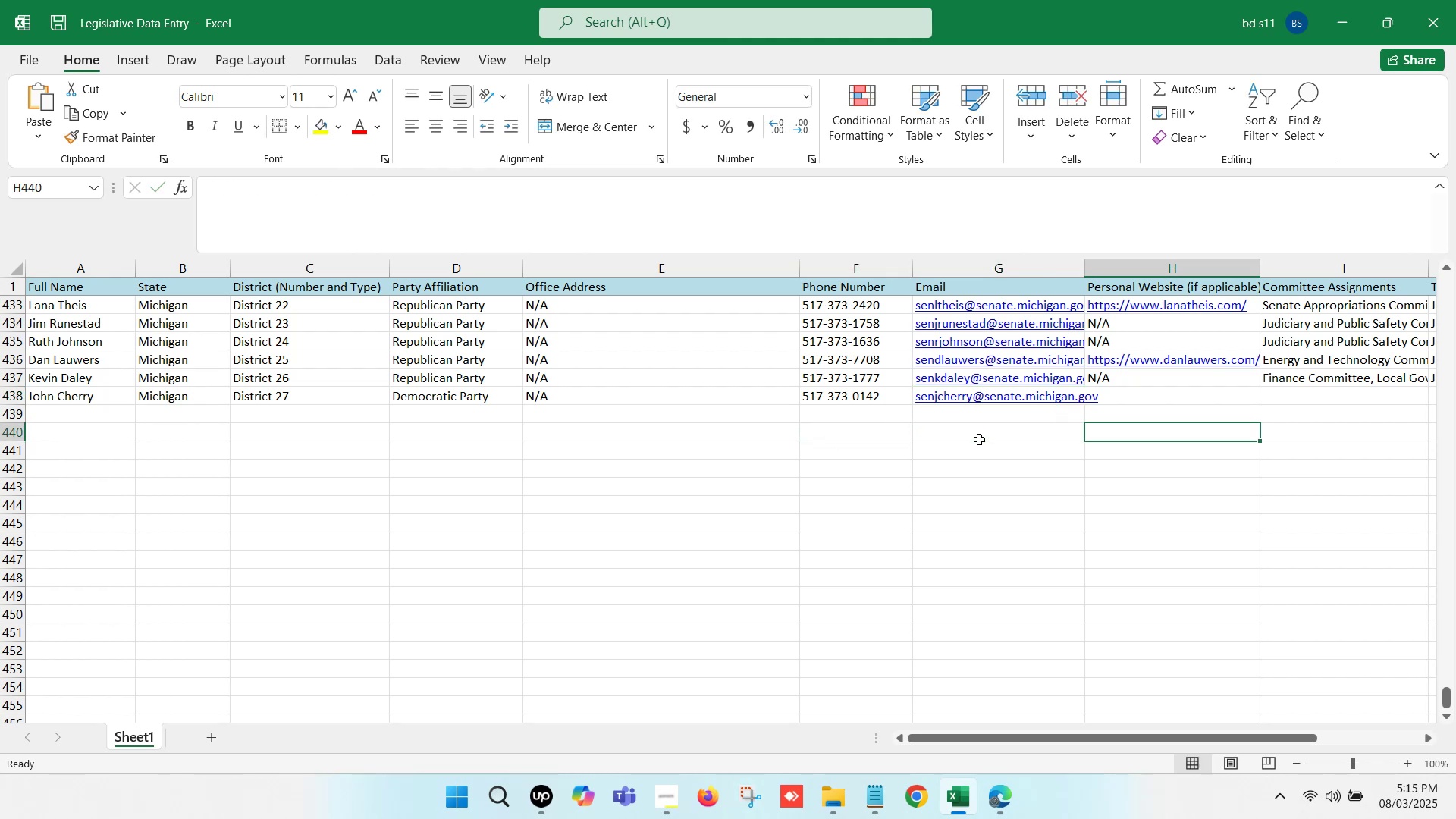 
key(ArrowRight)
 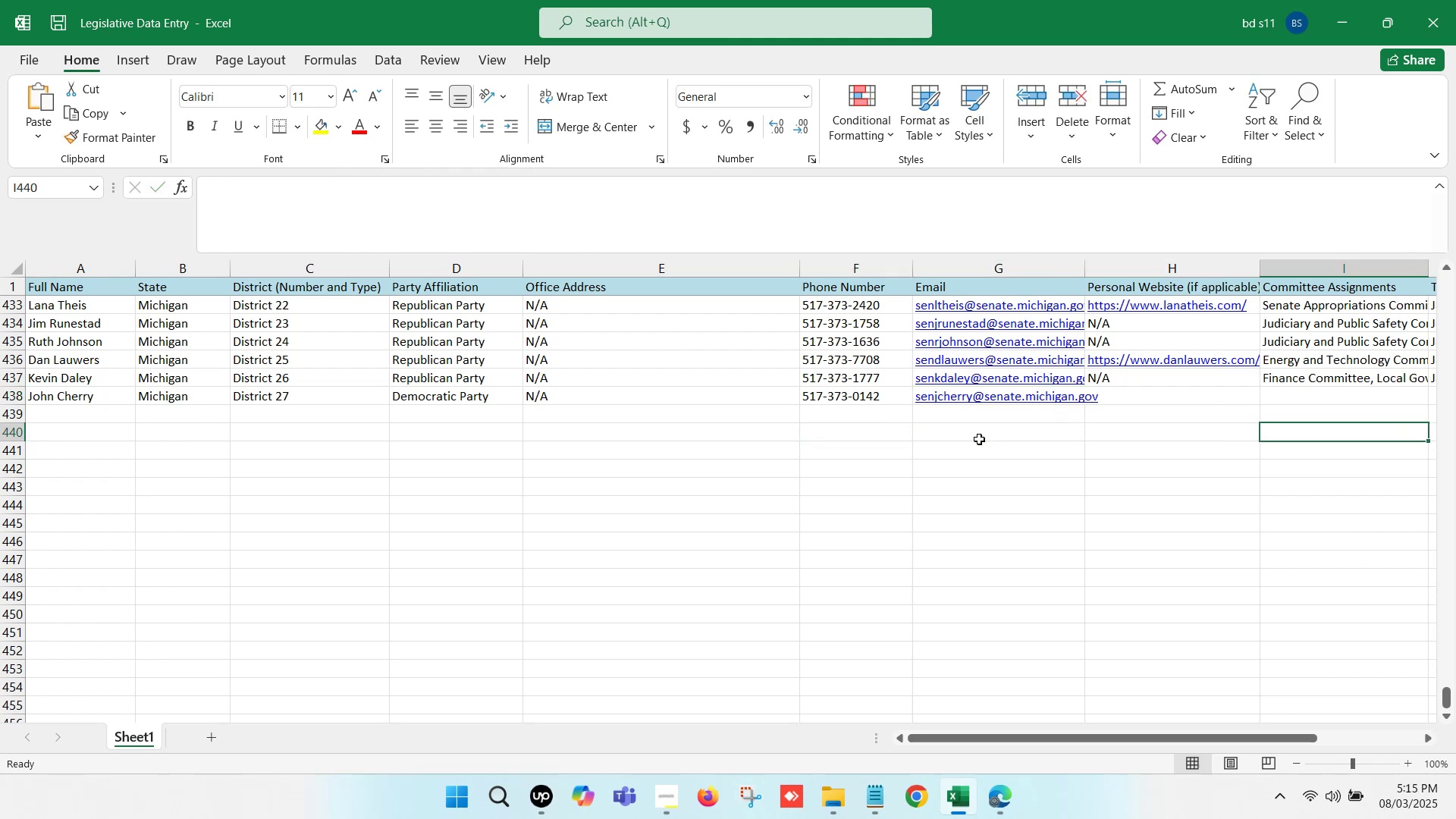 
key(ArrowRight)
 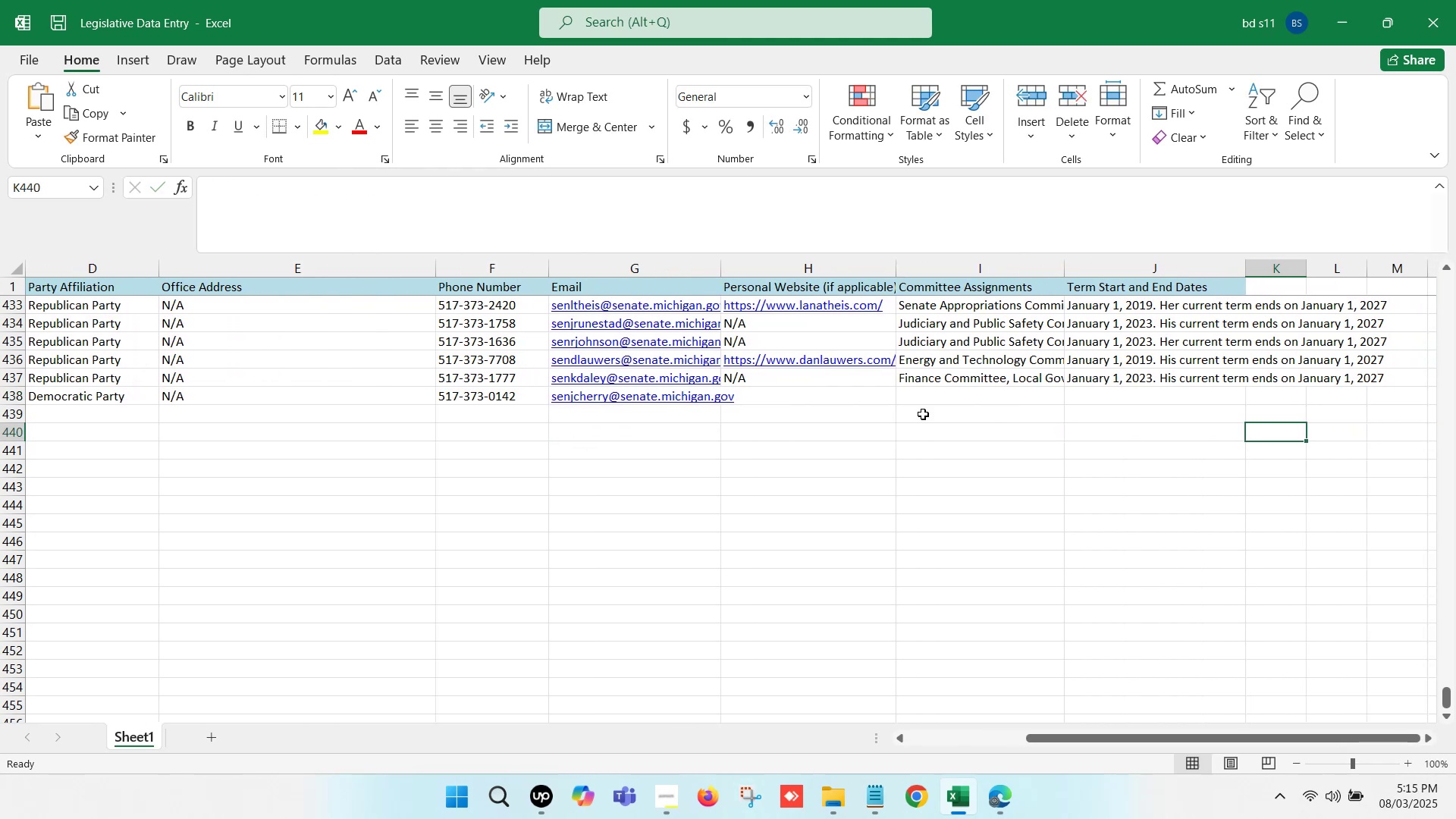 
left_click([868, 396])
 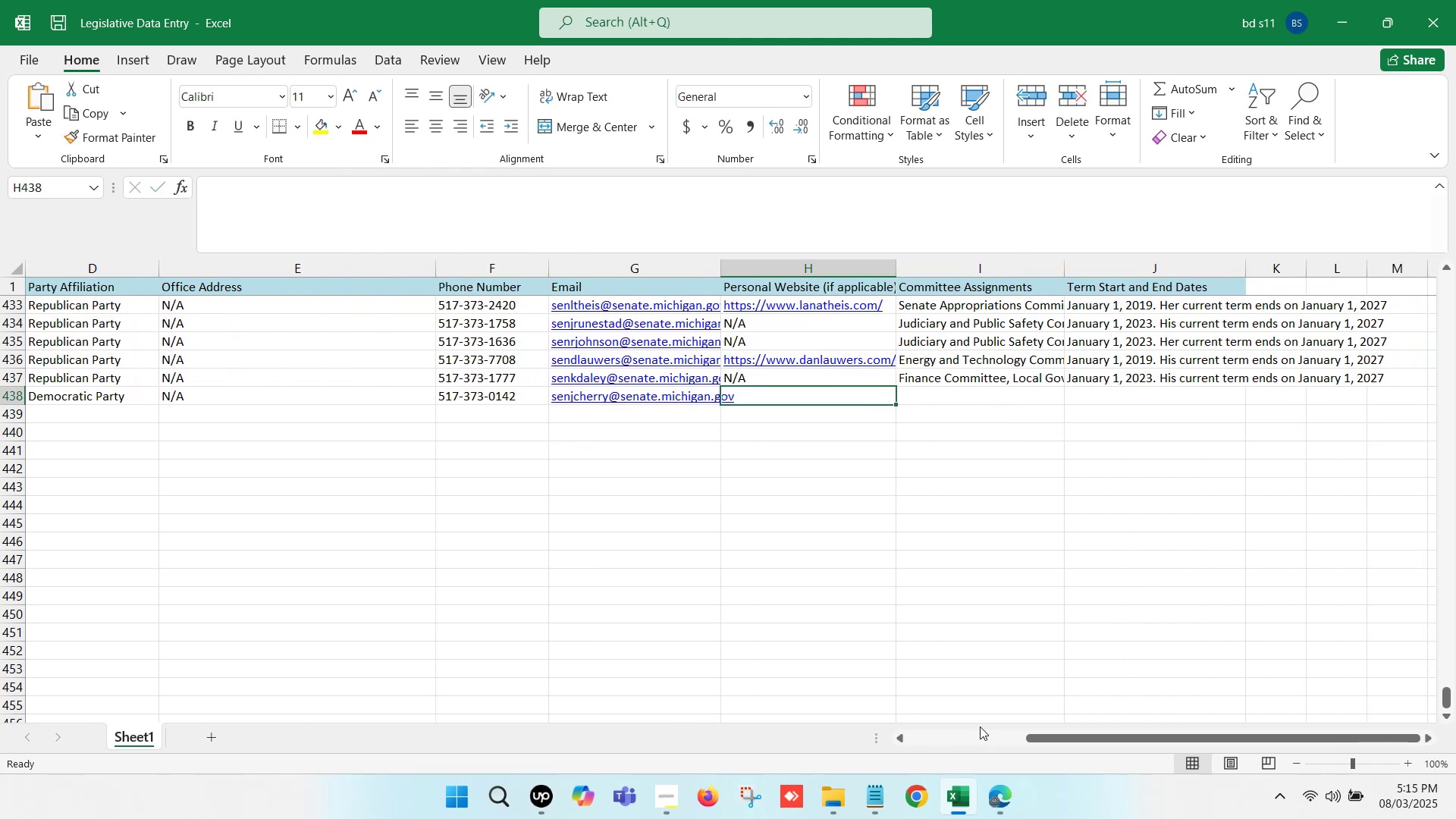 
left_click([997, 788])
 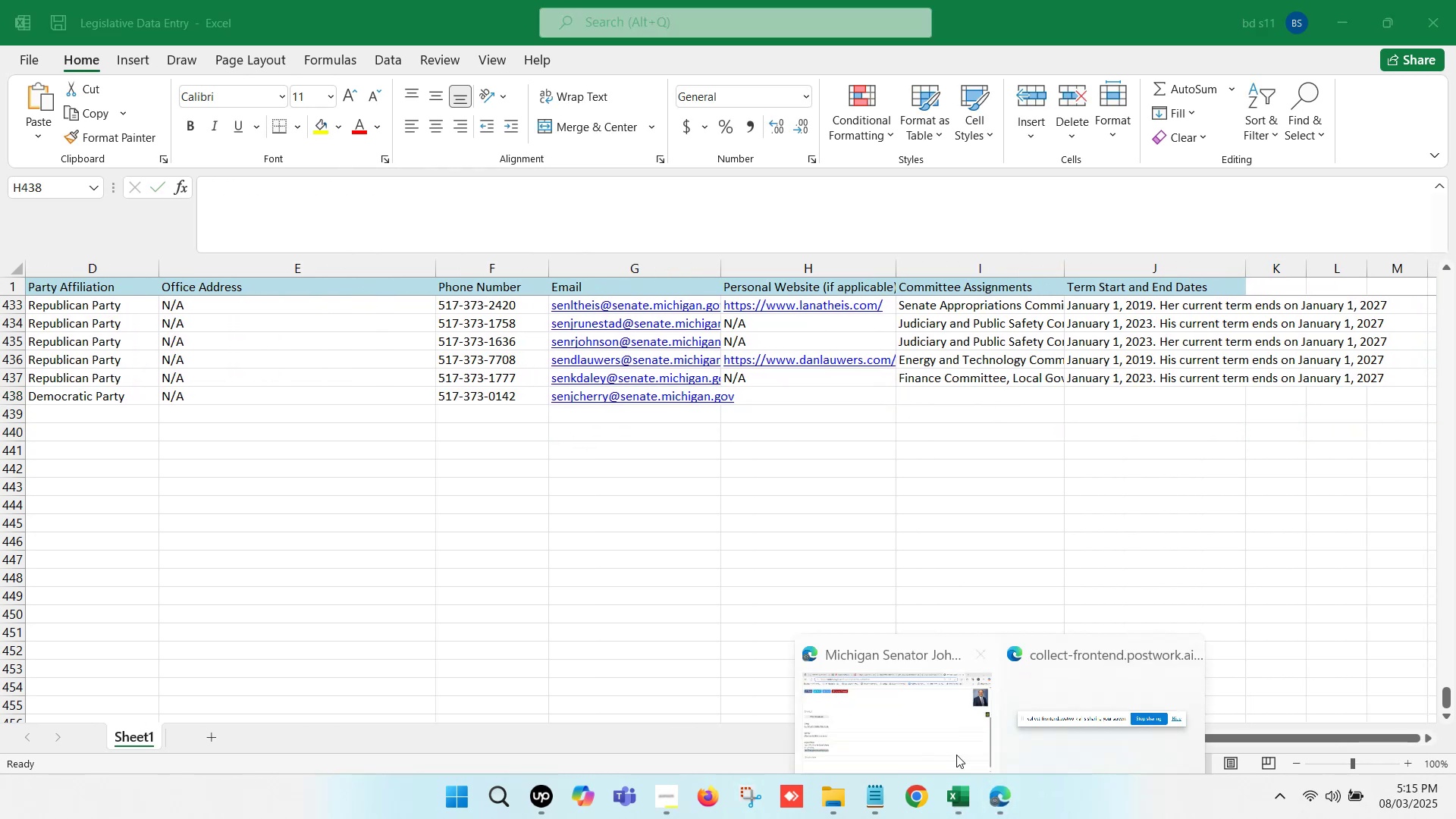 
left_click([890, 719])
 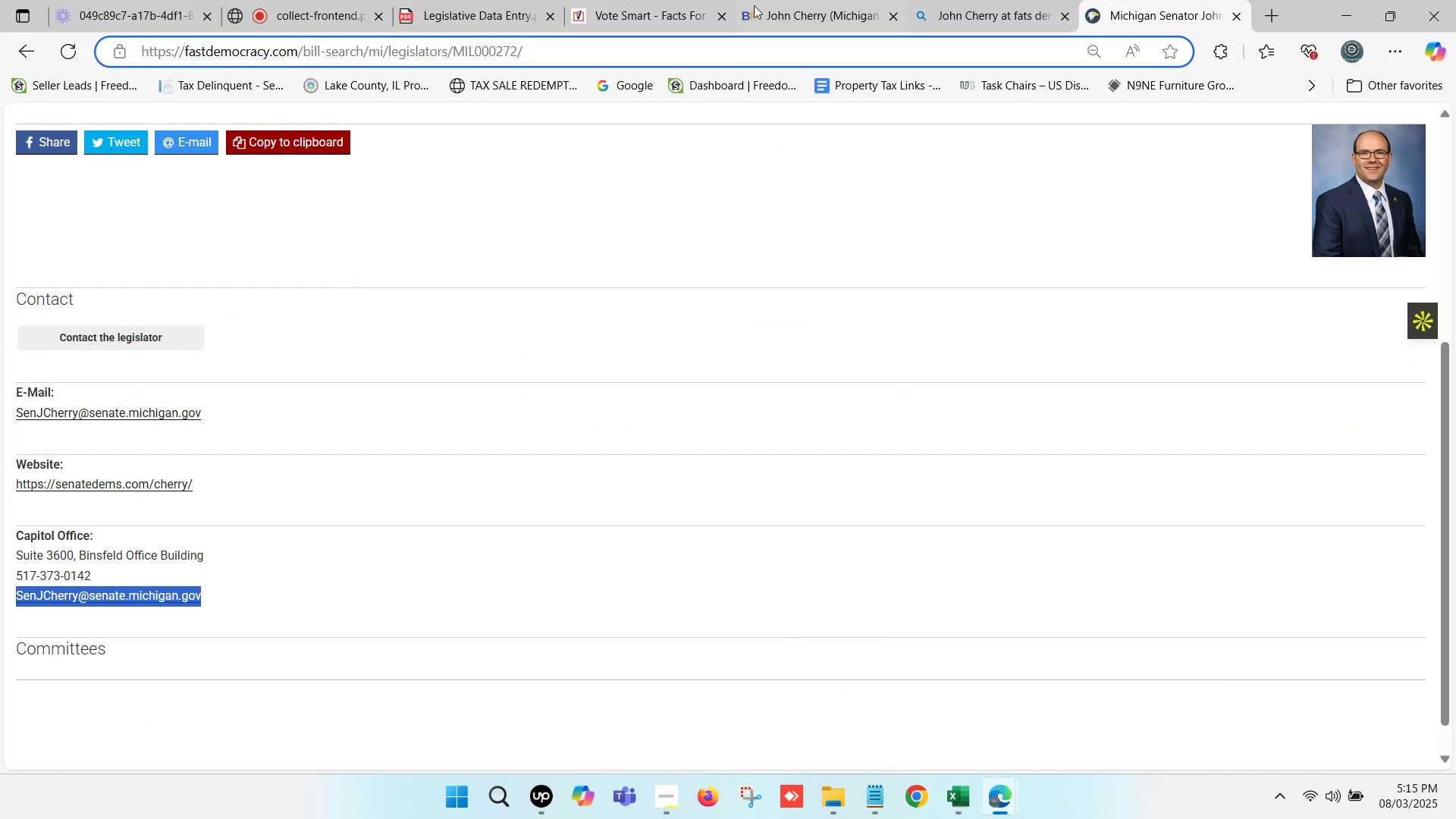 
left_click([778, 0])
 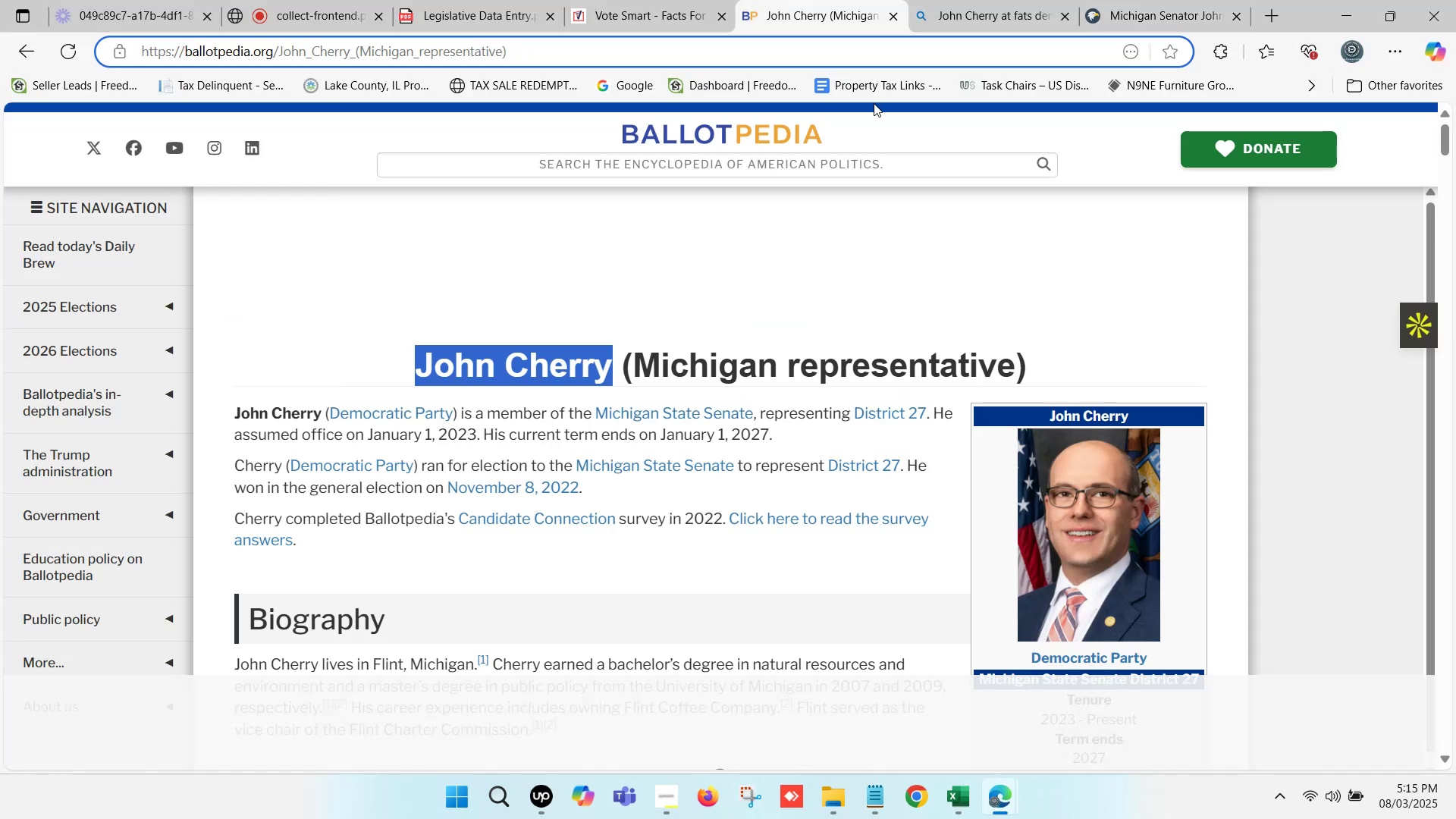 
scroll: coordinate [1109, 579], scroll_direction: down, amount: 7.0
 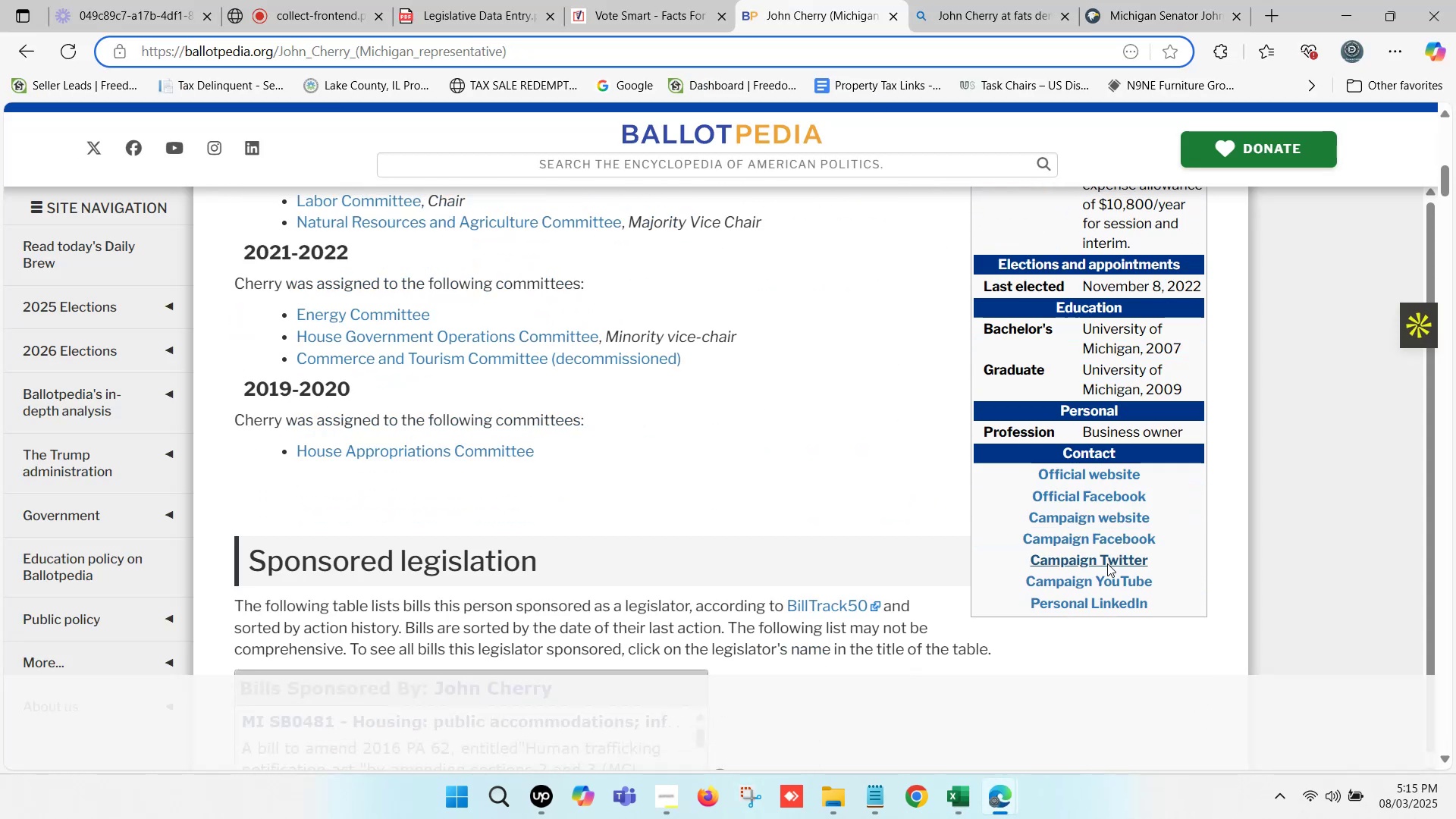 
hold_key(key=ControlLeft, duration=0.86)
left_click([1110, 506])
 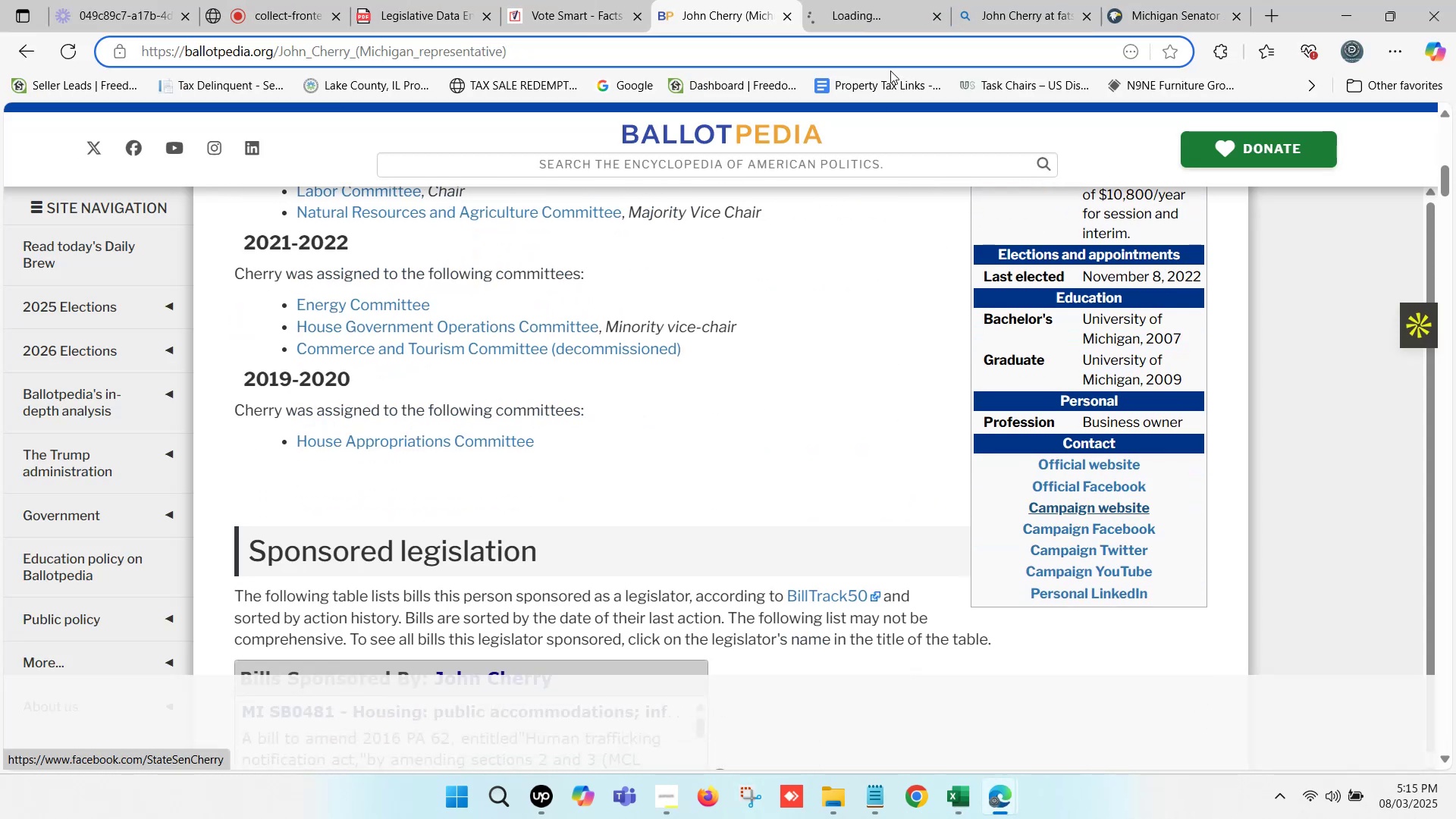 
left_click([867, 0])
 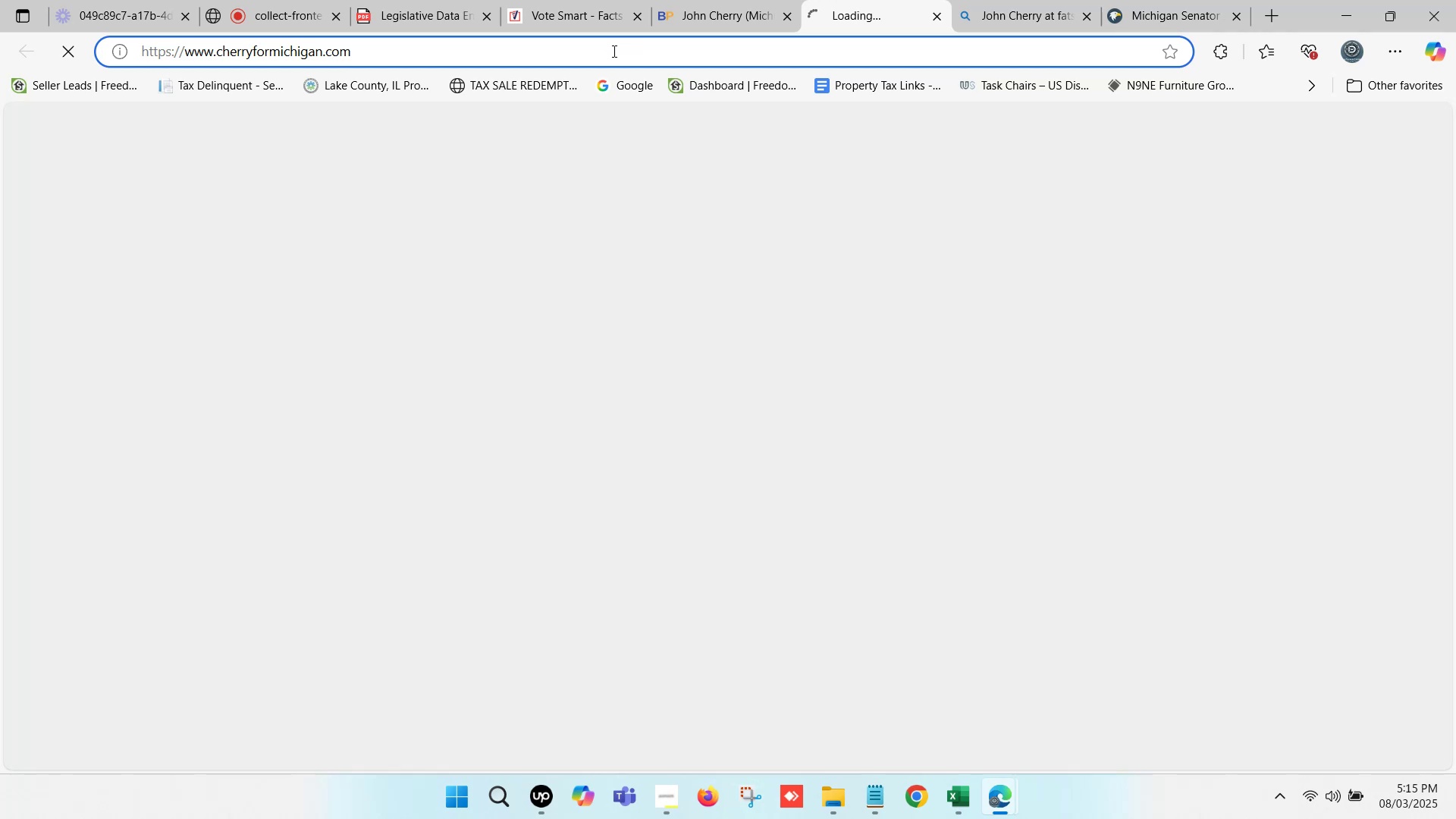 
left_click([588, 47])
 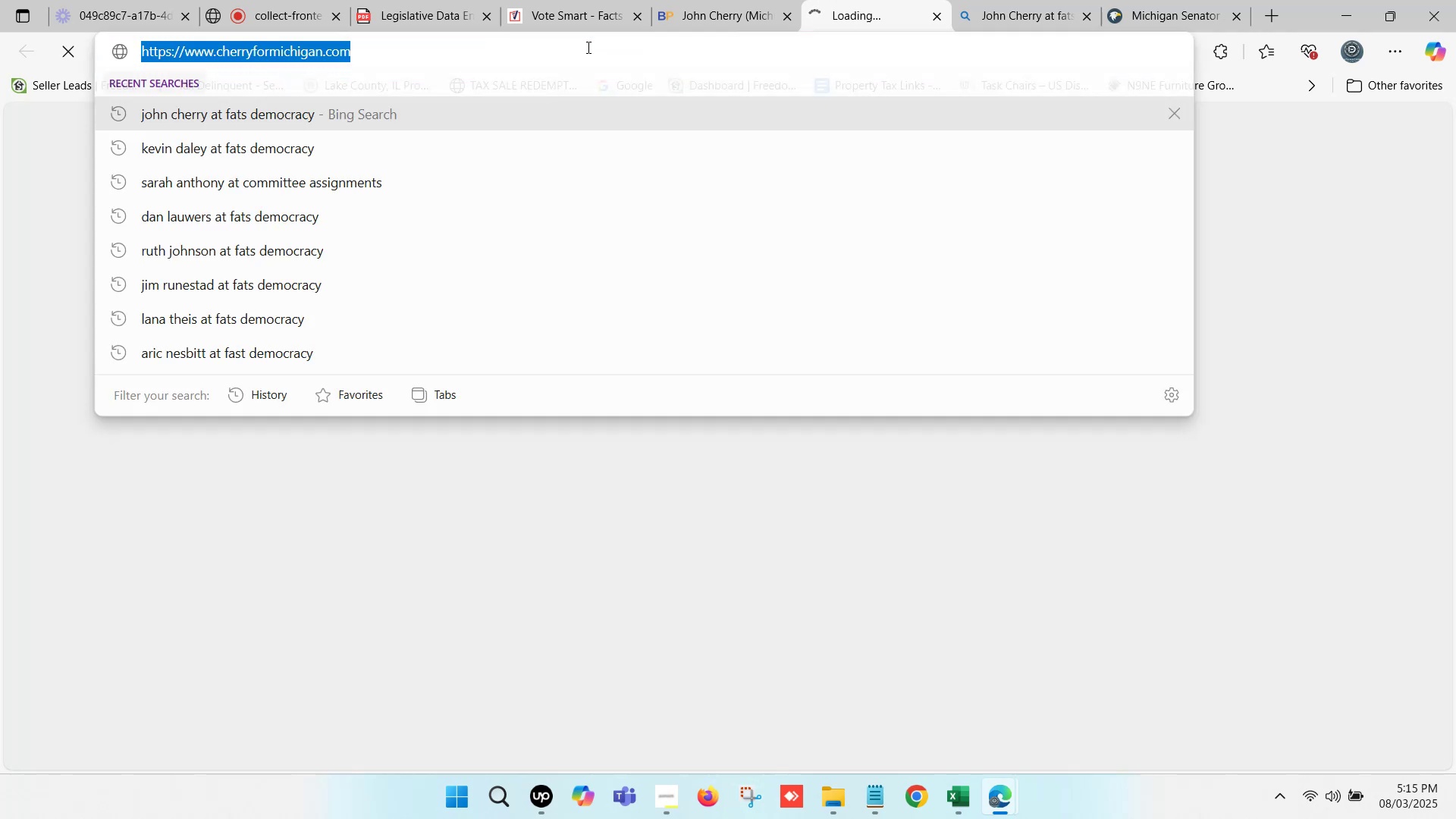 
key(Control+C)
 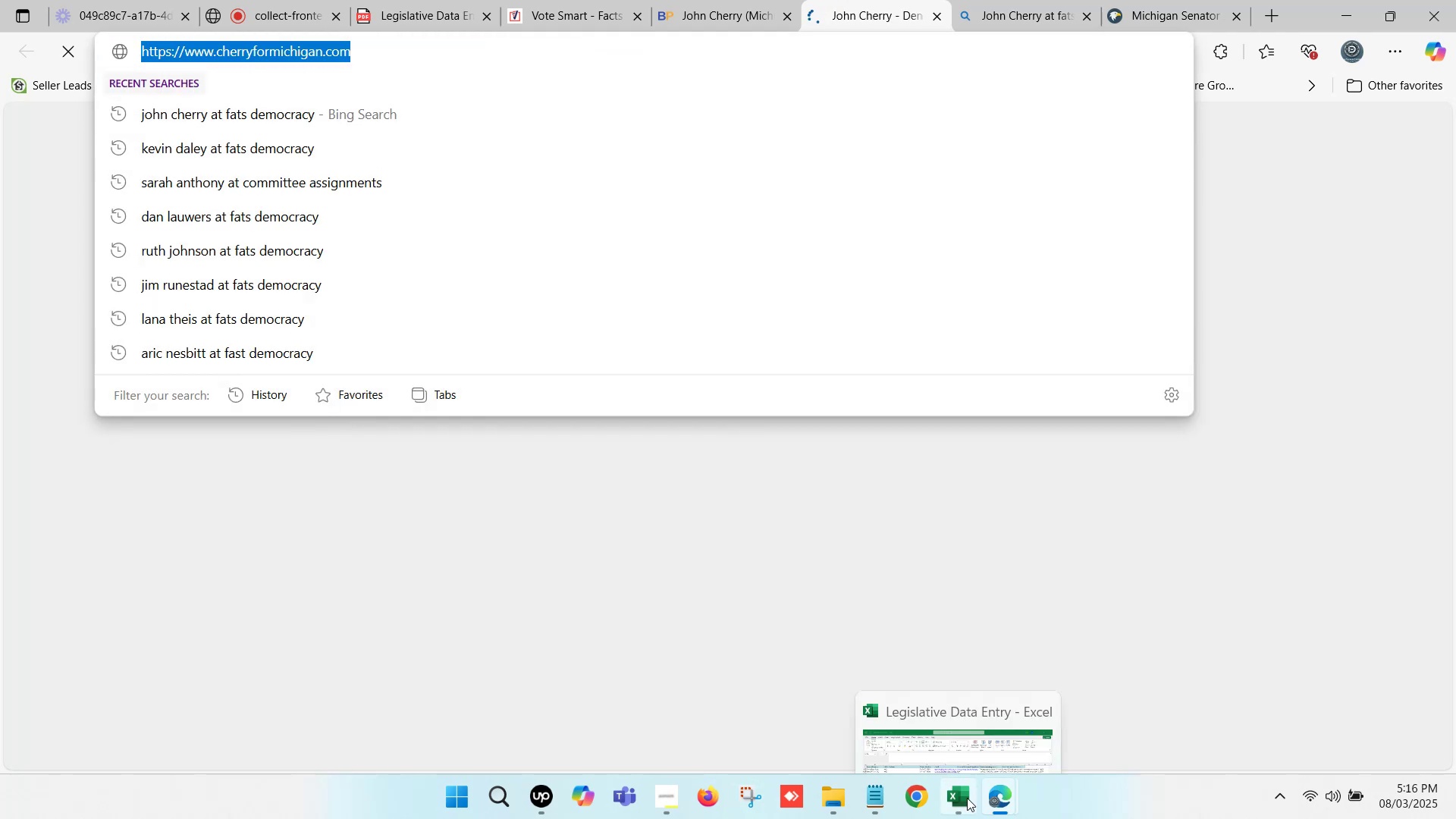 
left_click([967, 798])
 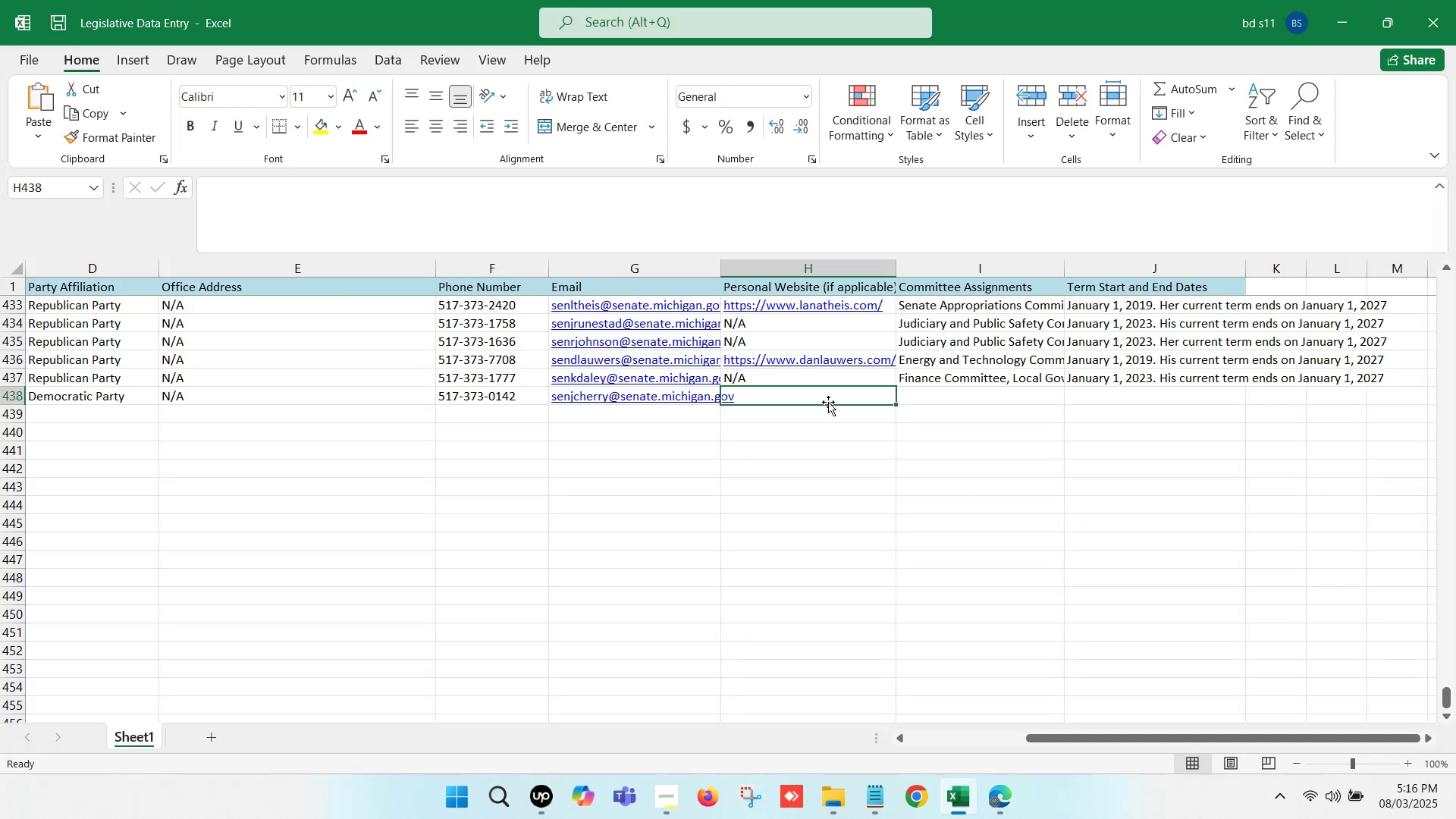 
double_click([827, 401])
 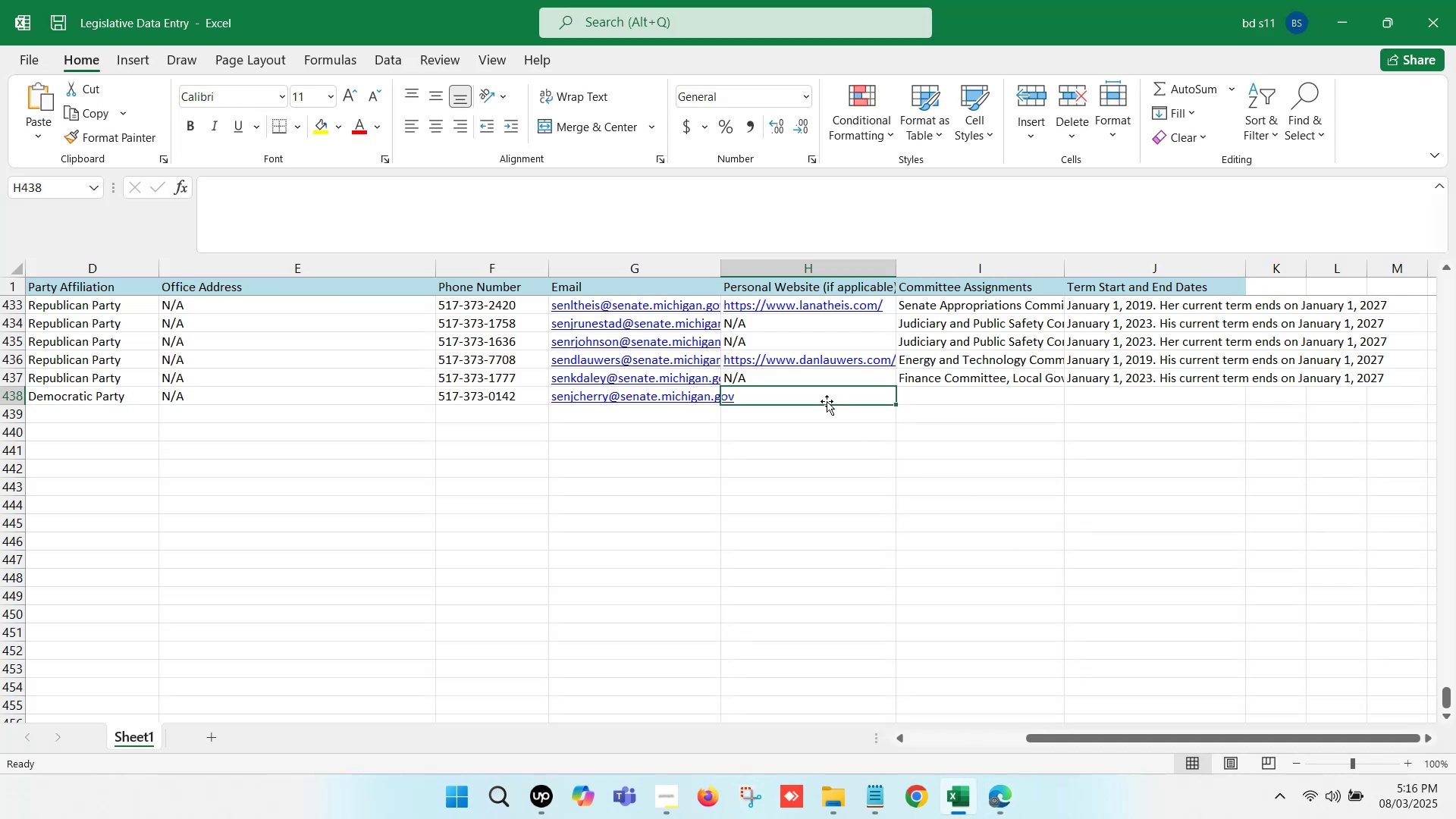 
key(Control+ControlLeft)
 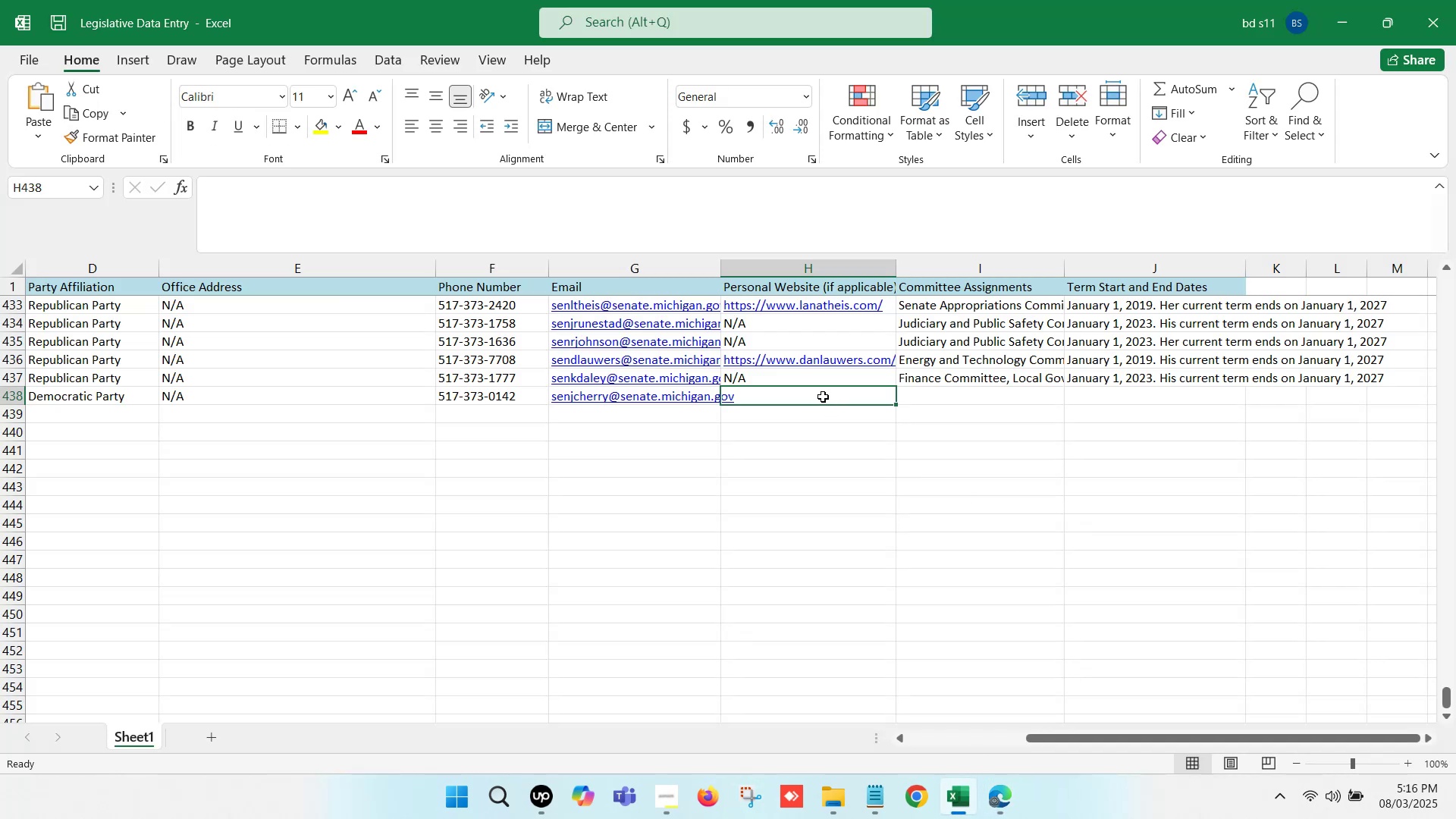 
double_click([823, 397])
 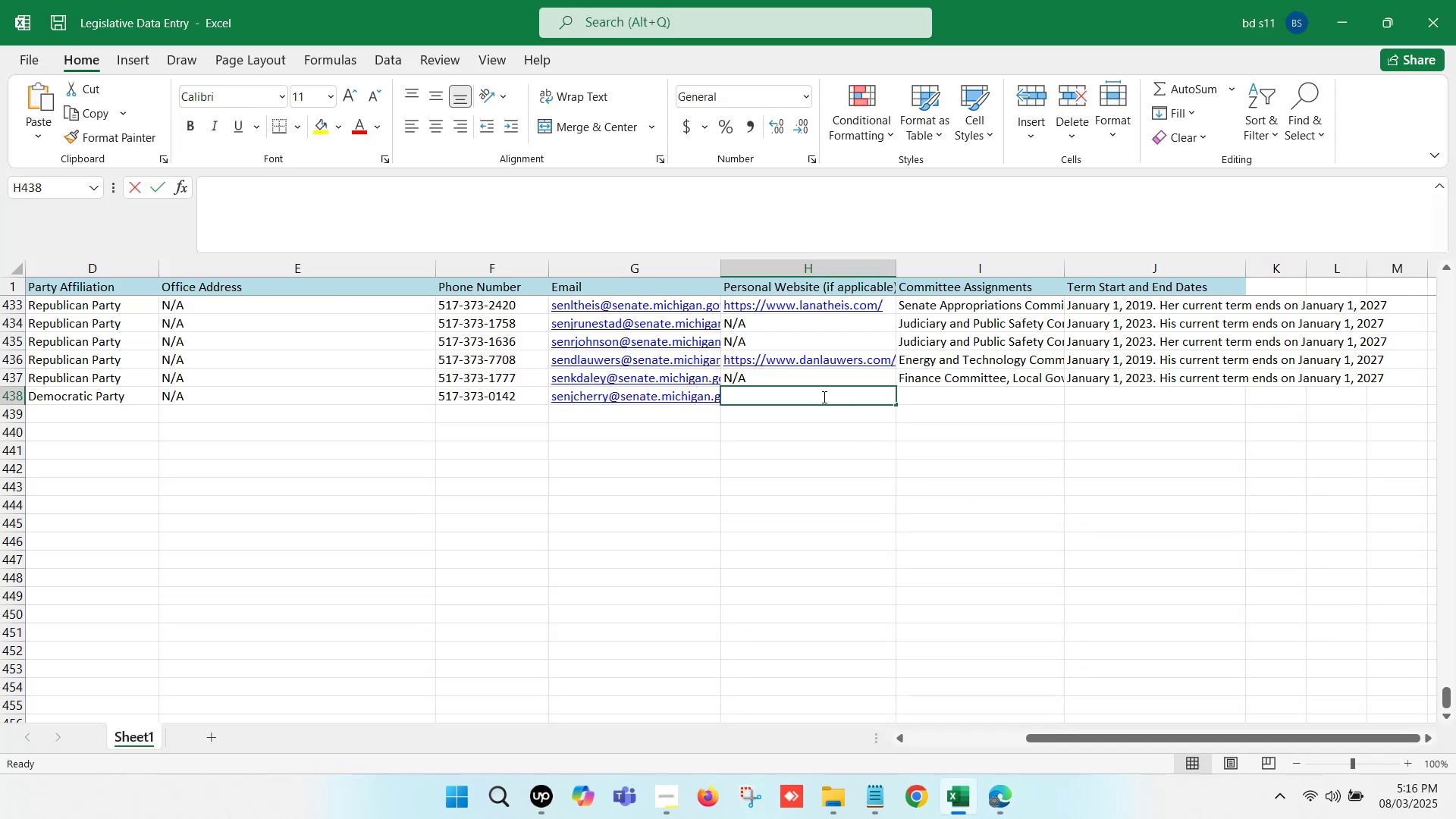 
key(Control+ControlLeft)
 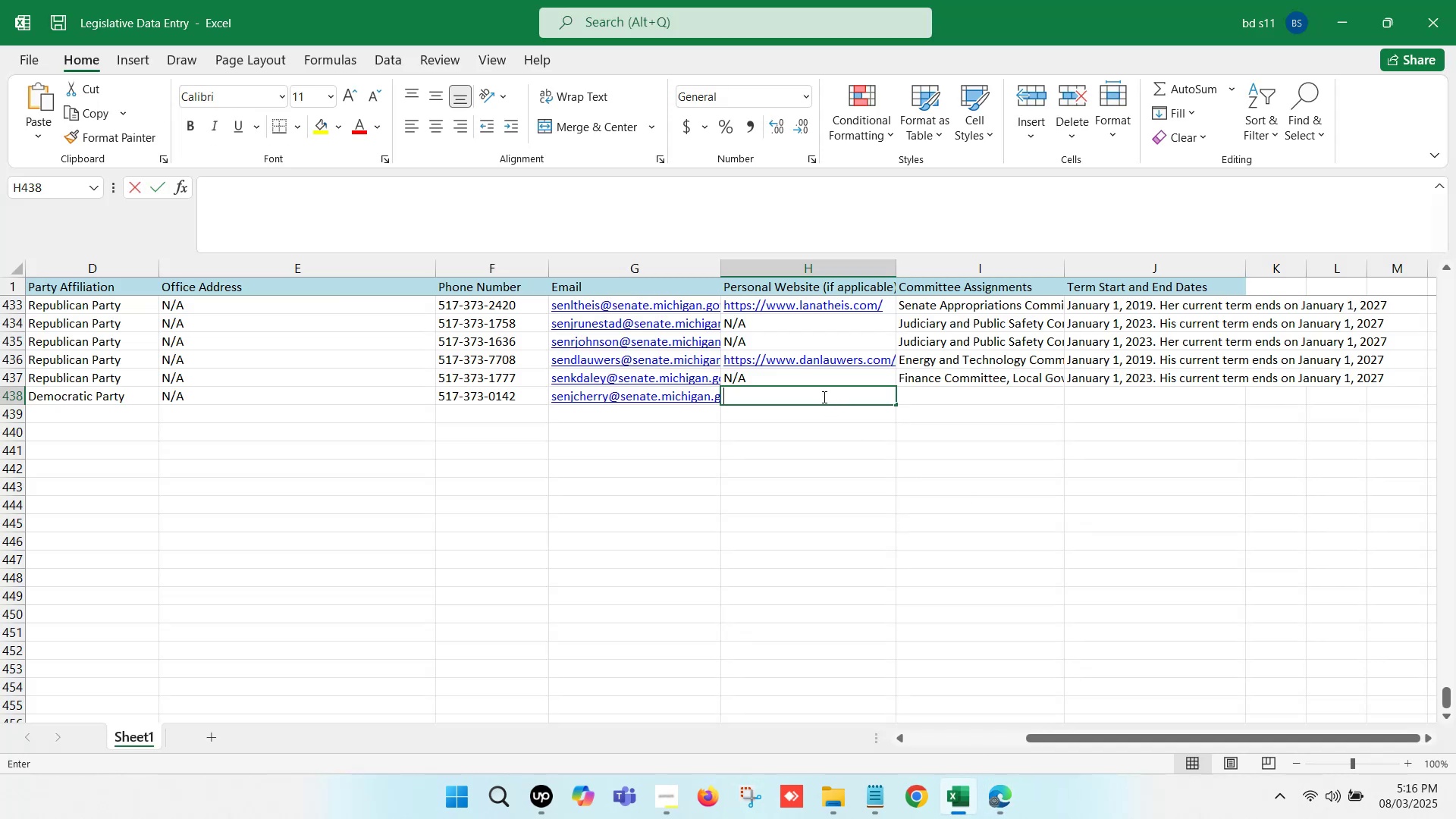 
key(Control+V)
 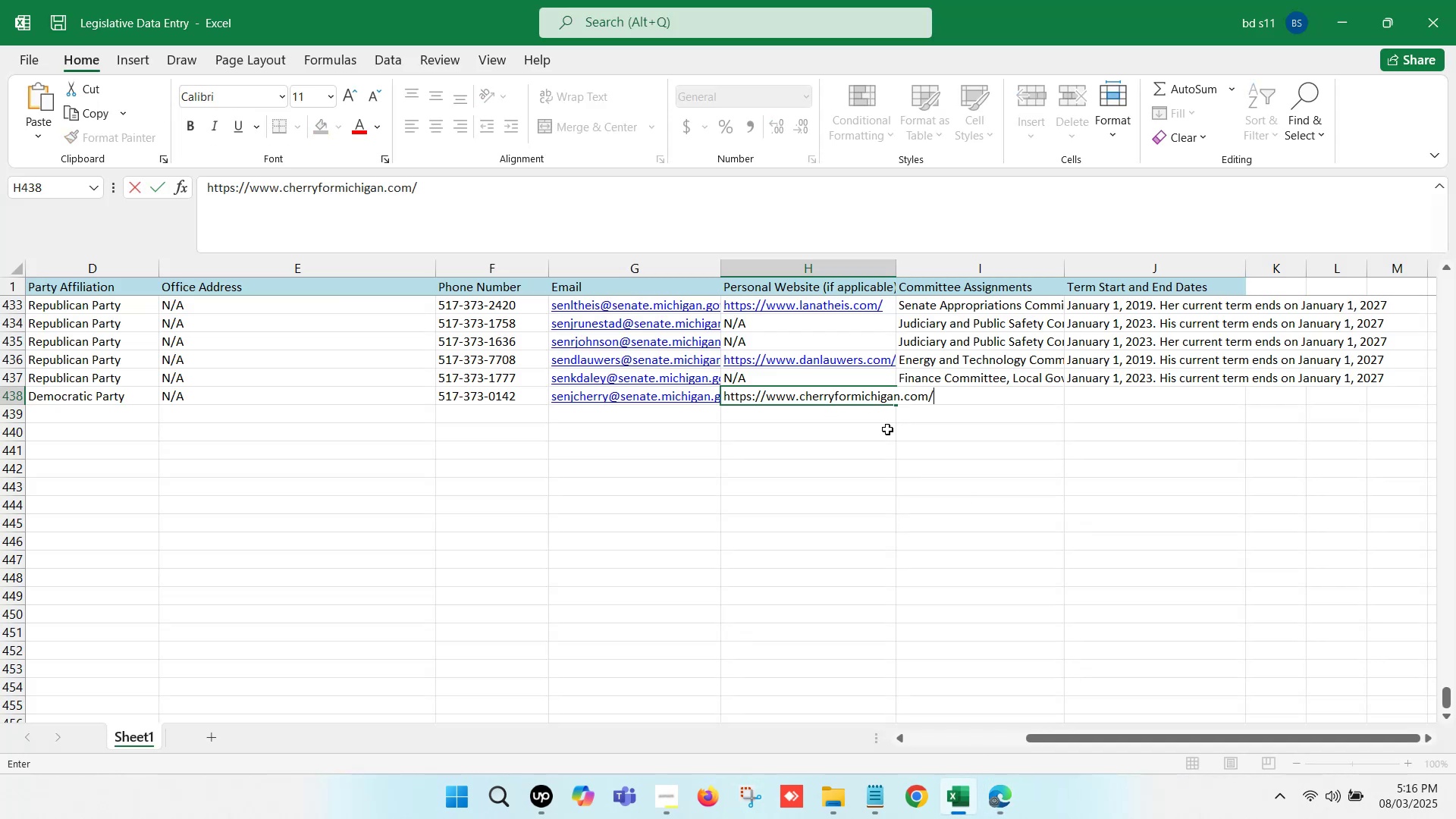 
left_click([888, 430])
 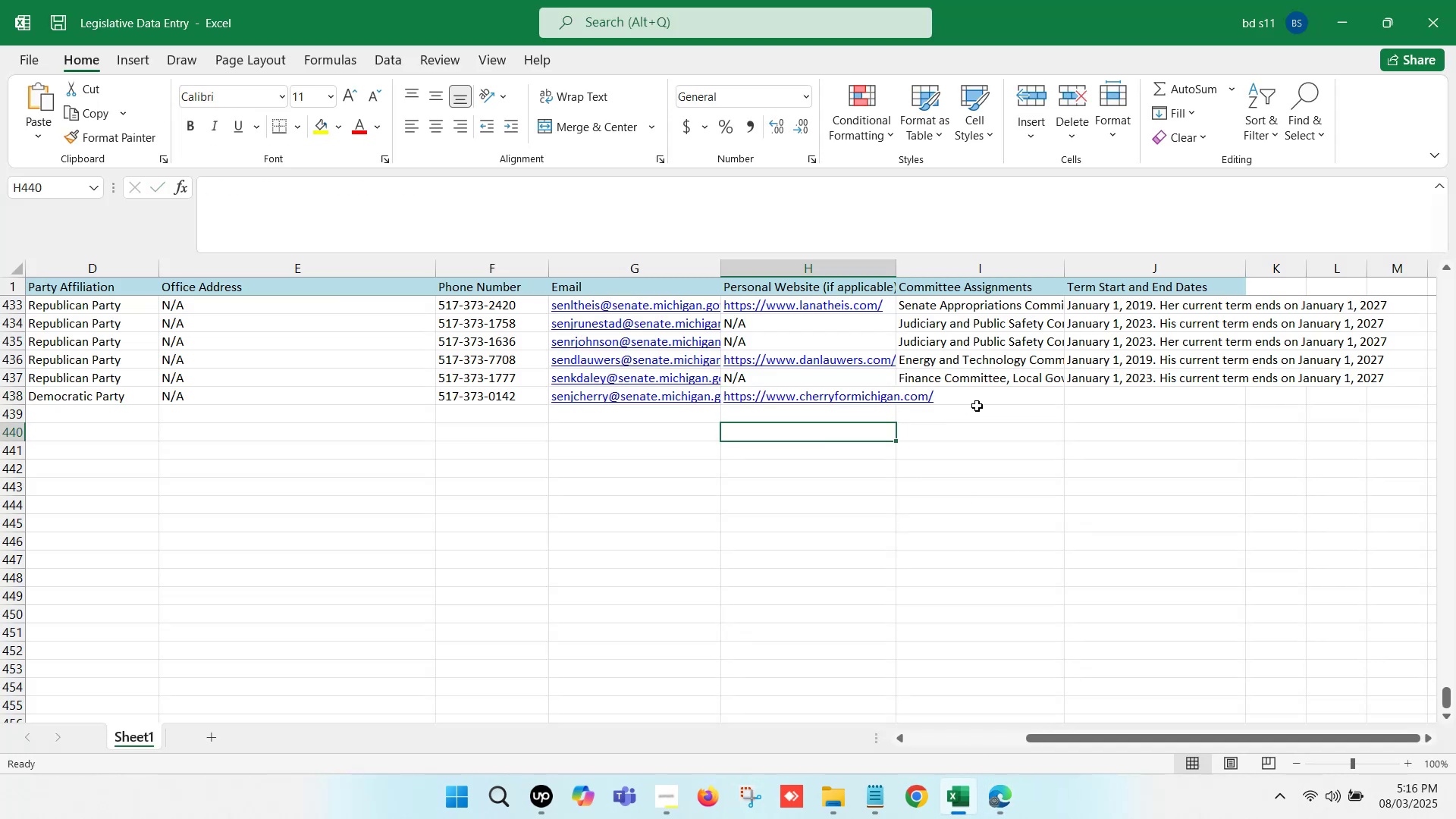 
left_click([977, 399])
 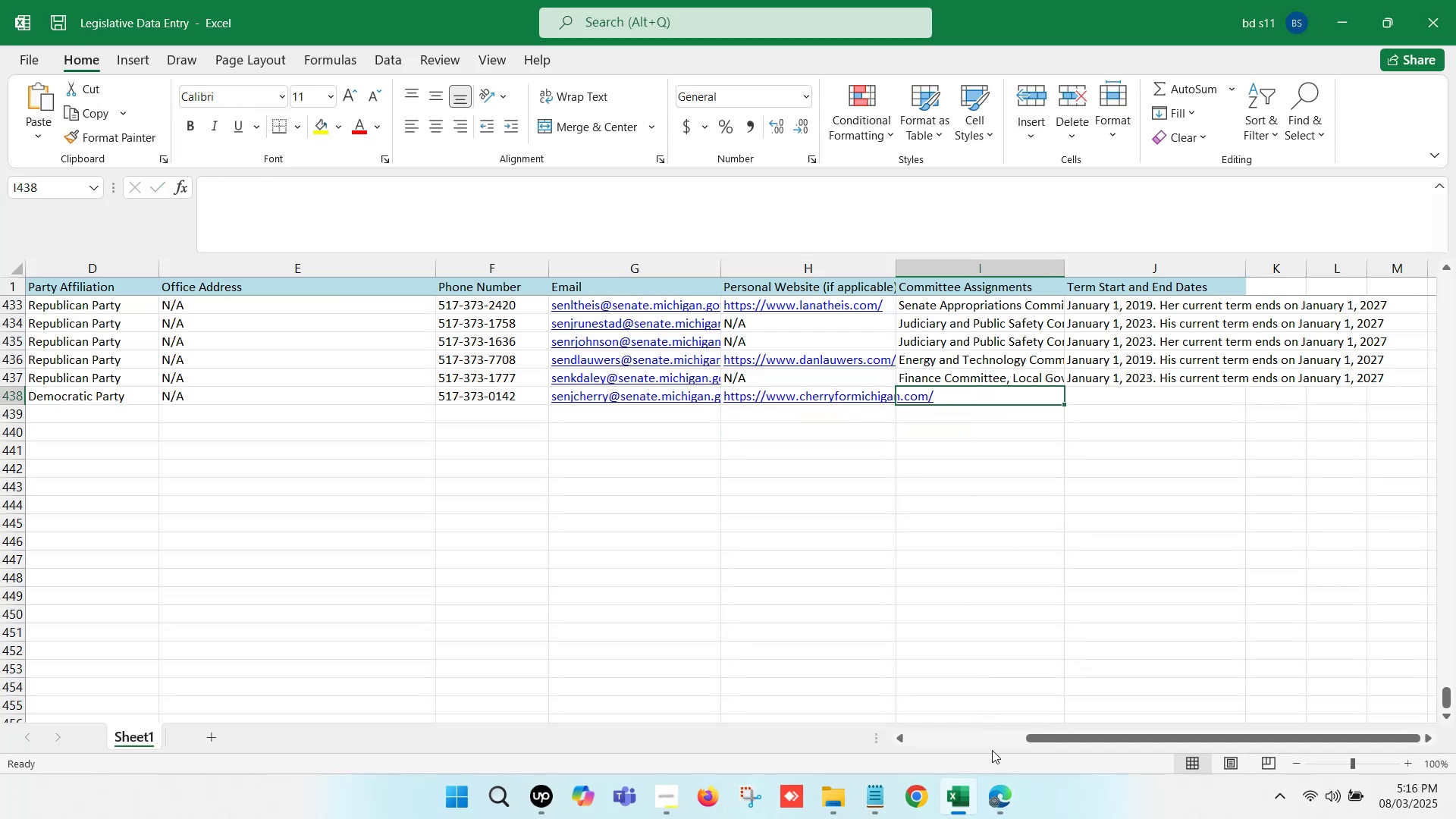 
left_click([998, 786])
 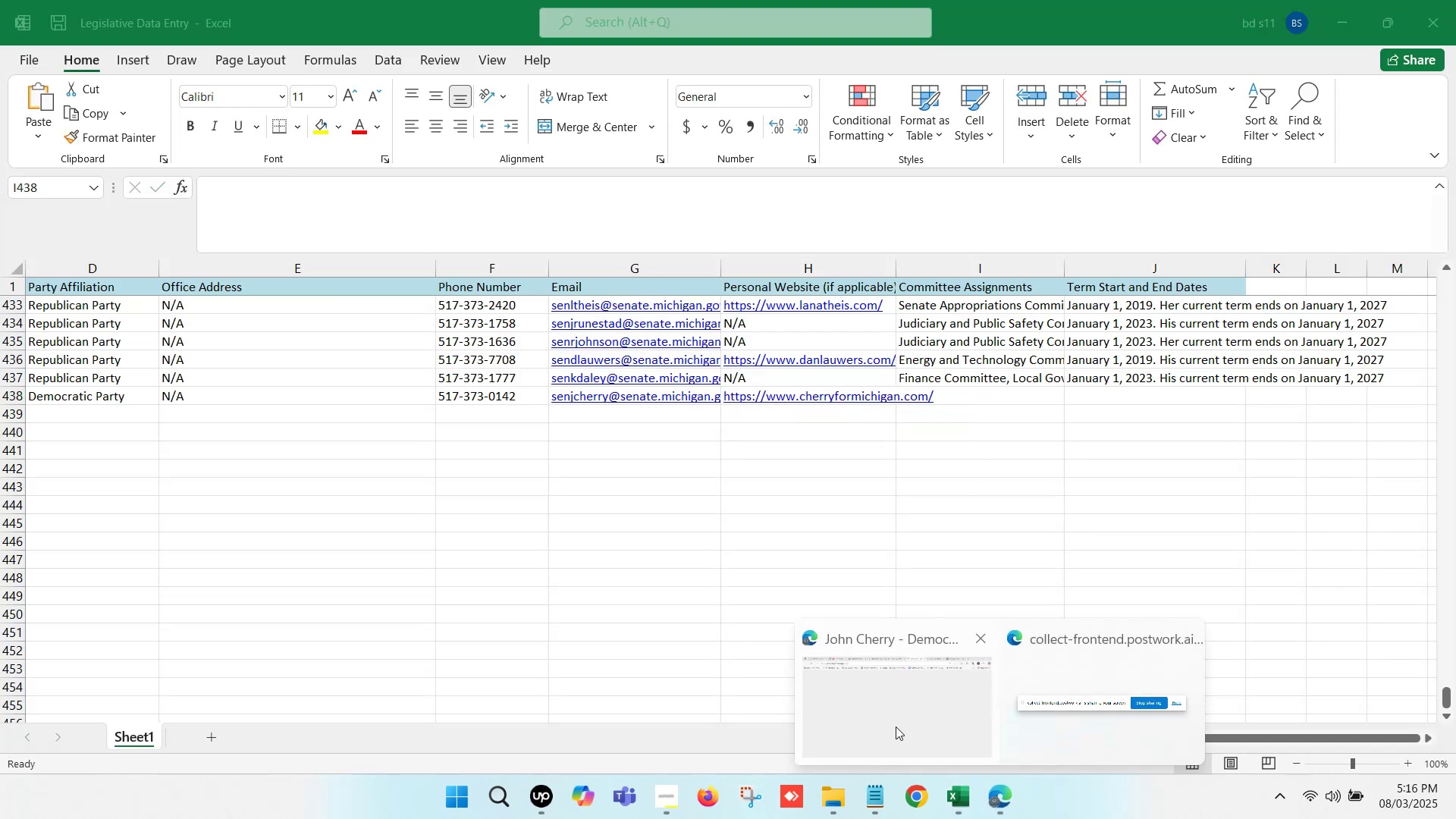 
double_click([890, 723])
 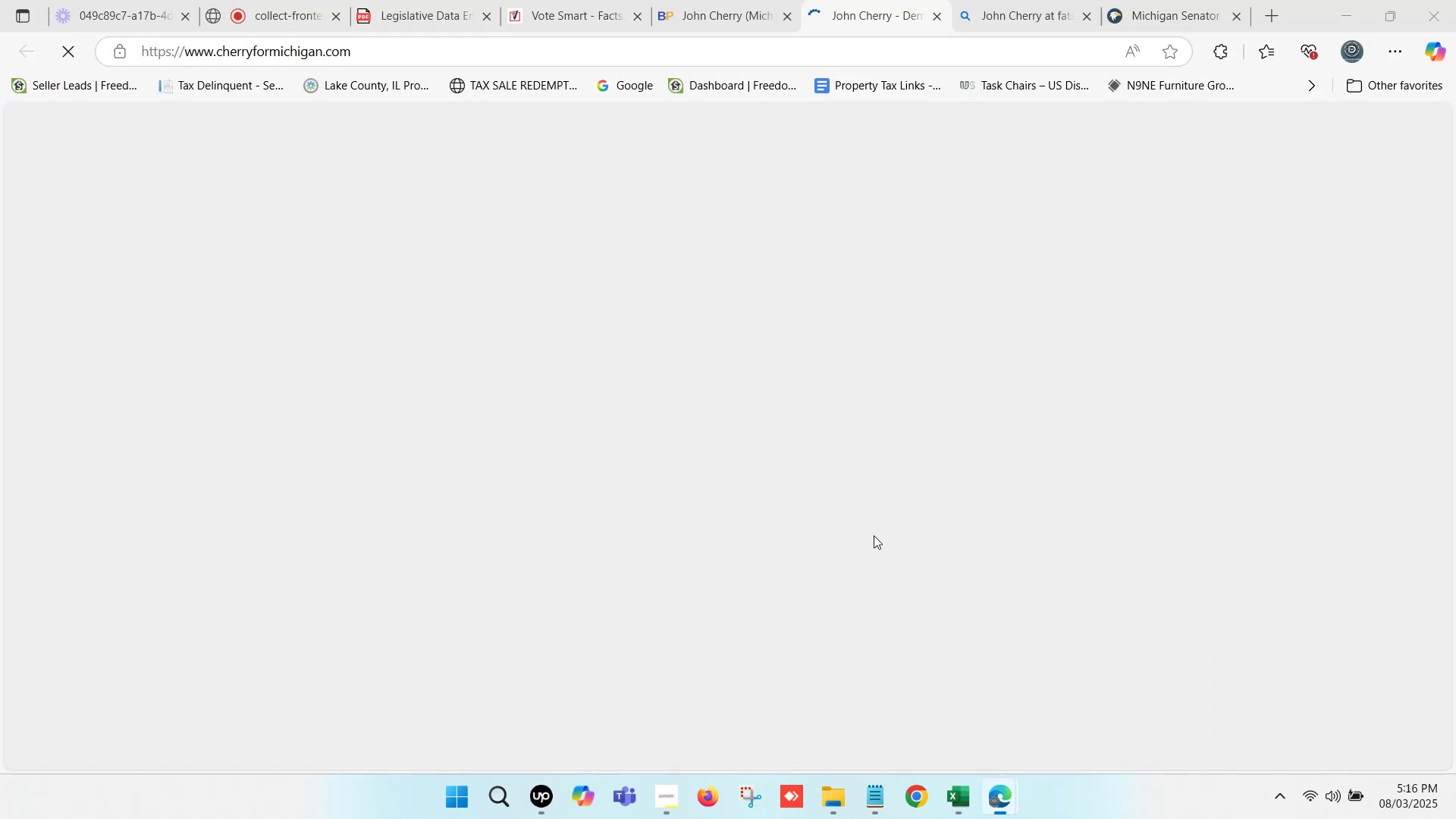 
left_click([763, 0])
 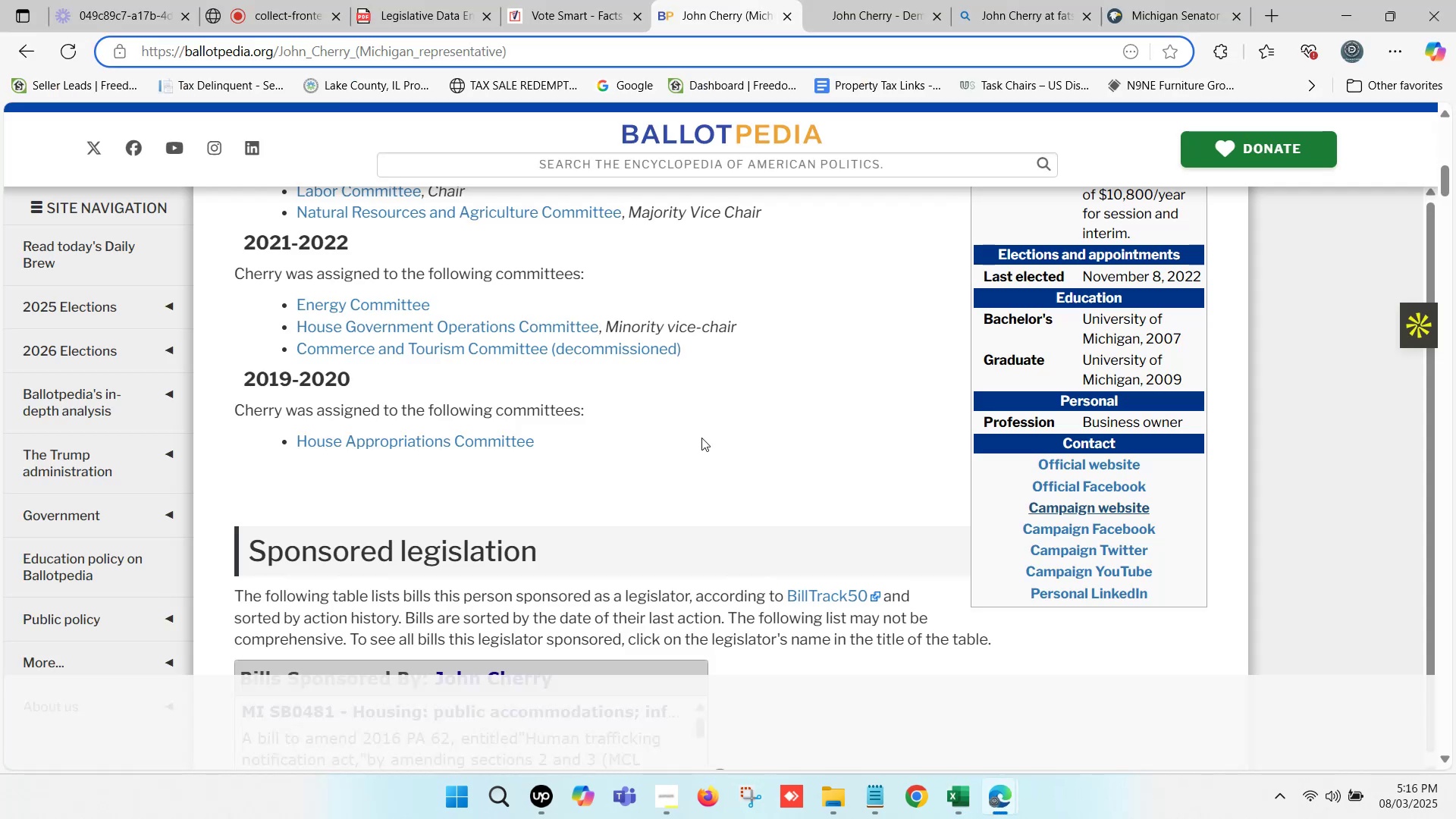 
scroll: coordinate [662, 462], scroll_direction: up, amount: 2.0
 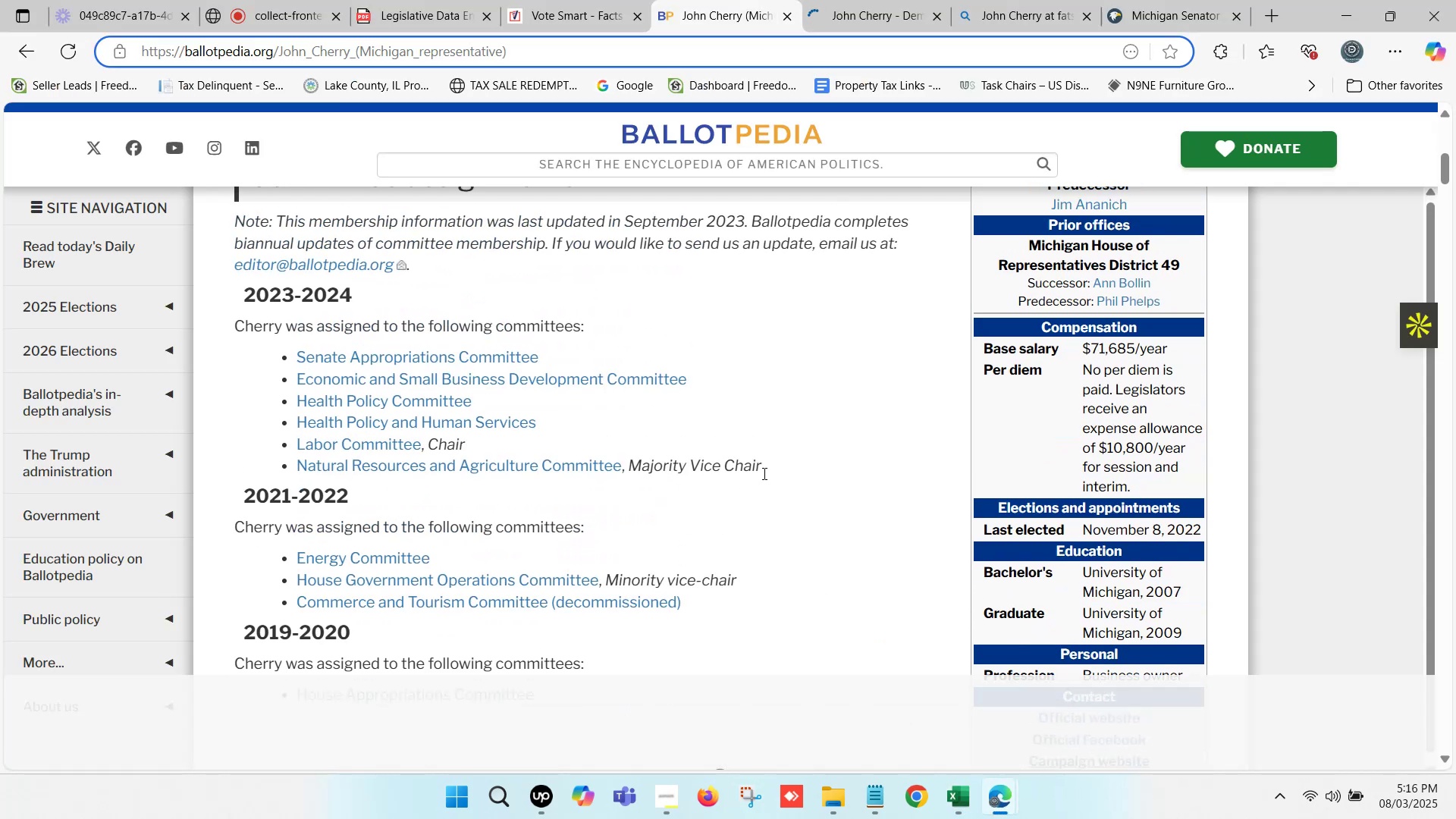 
left_click([628, 435])
 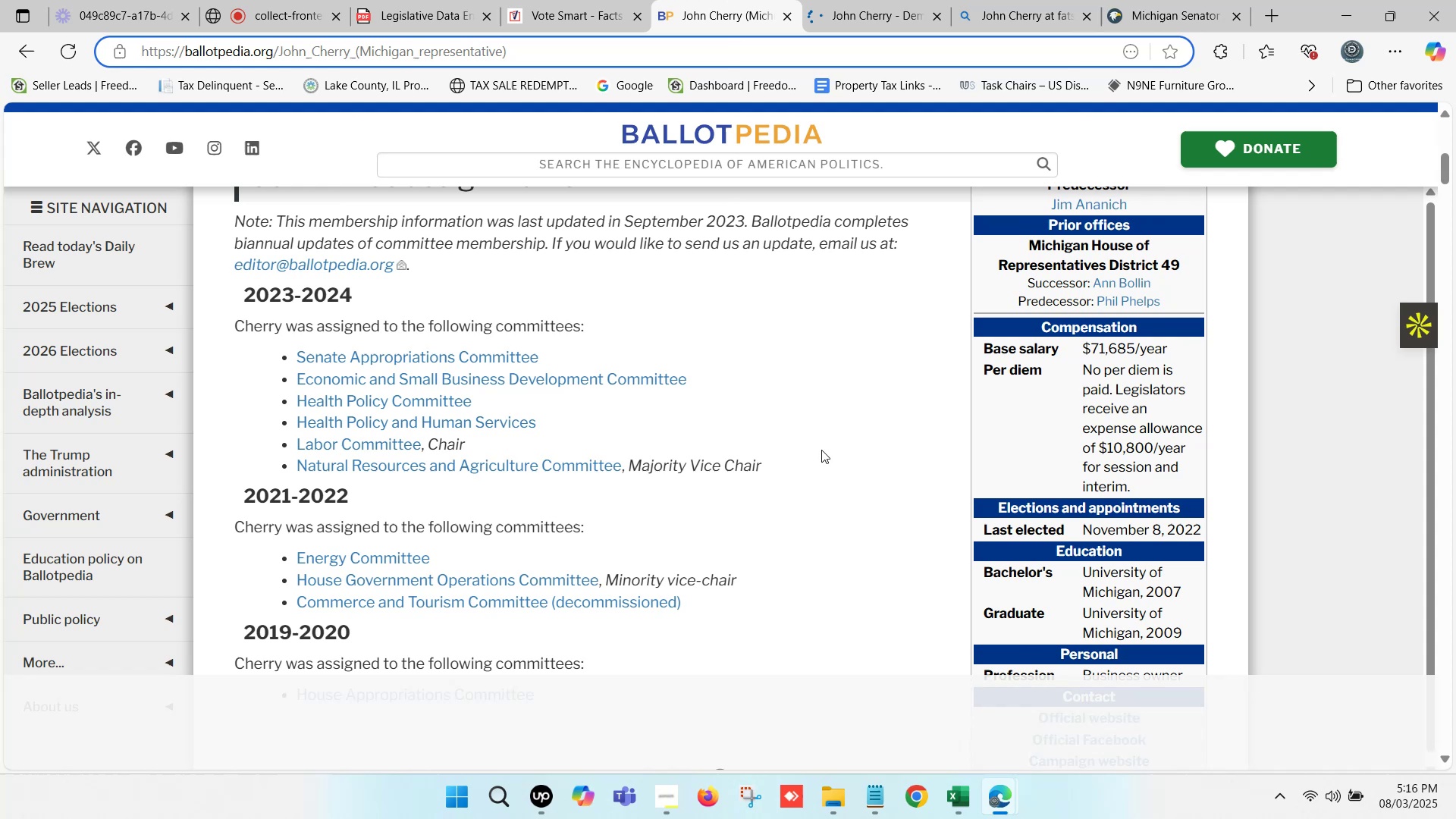 
left_click_drag(start_coordinate=[777, 463], to_coordinate=[300, 356])
 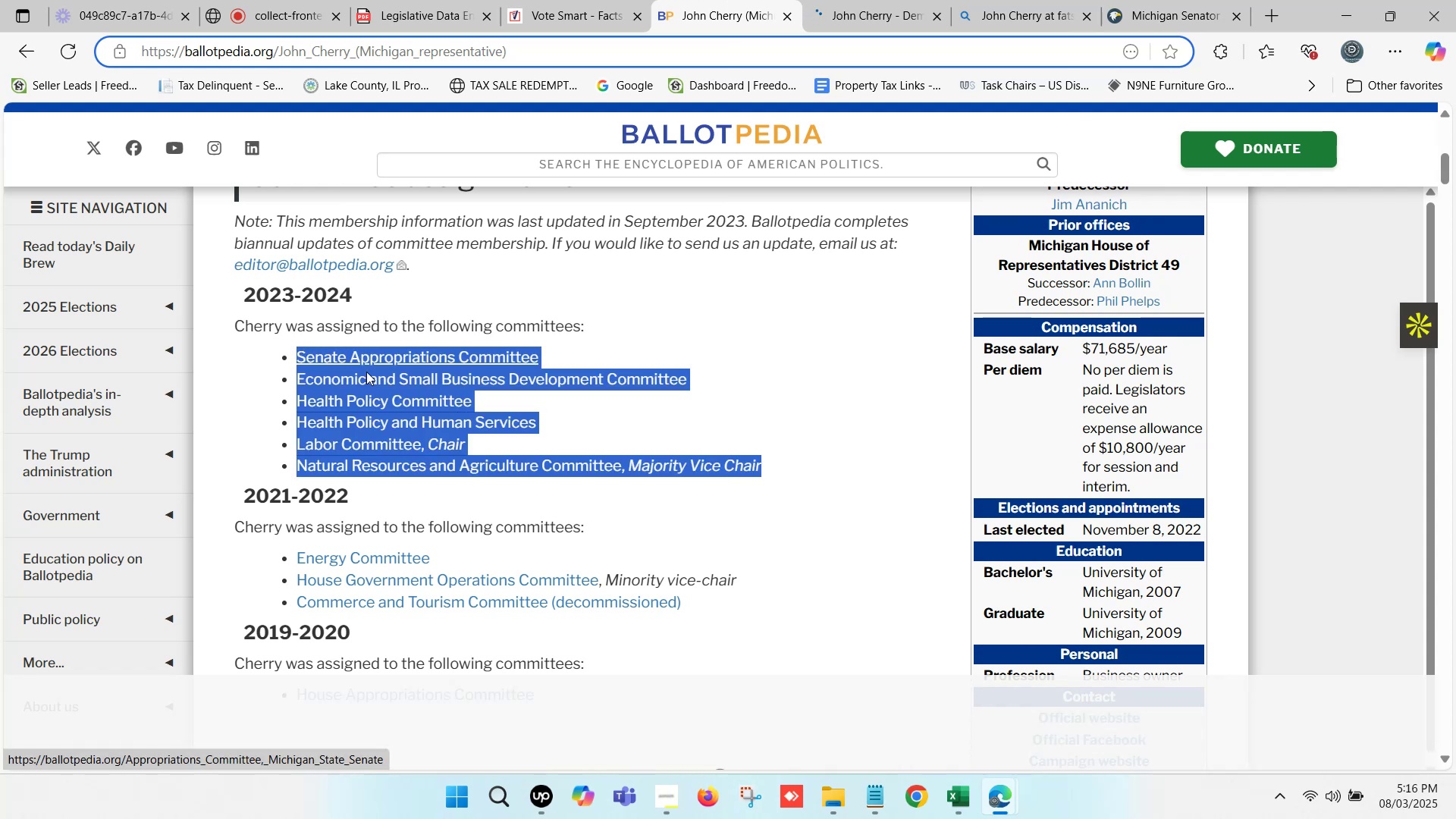 
key(Control+ControlLeft)
 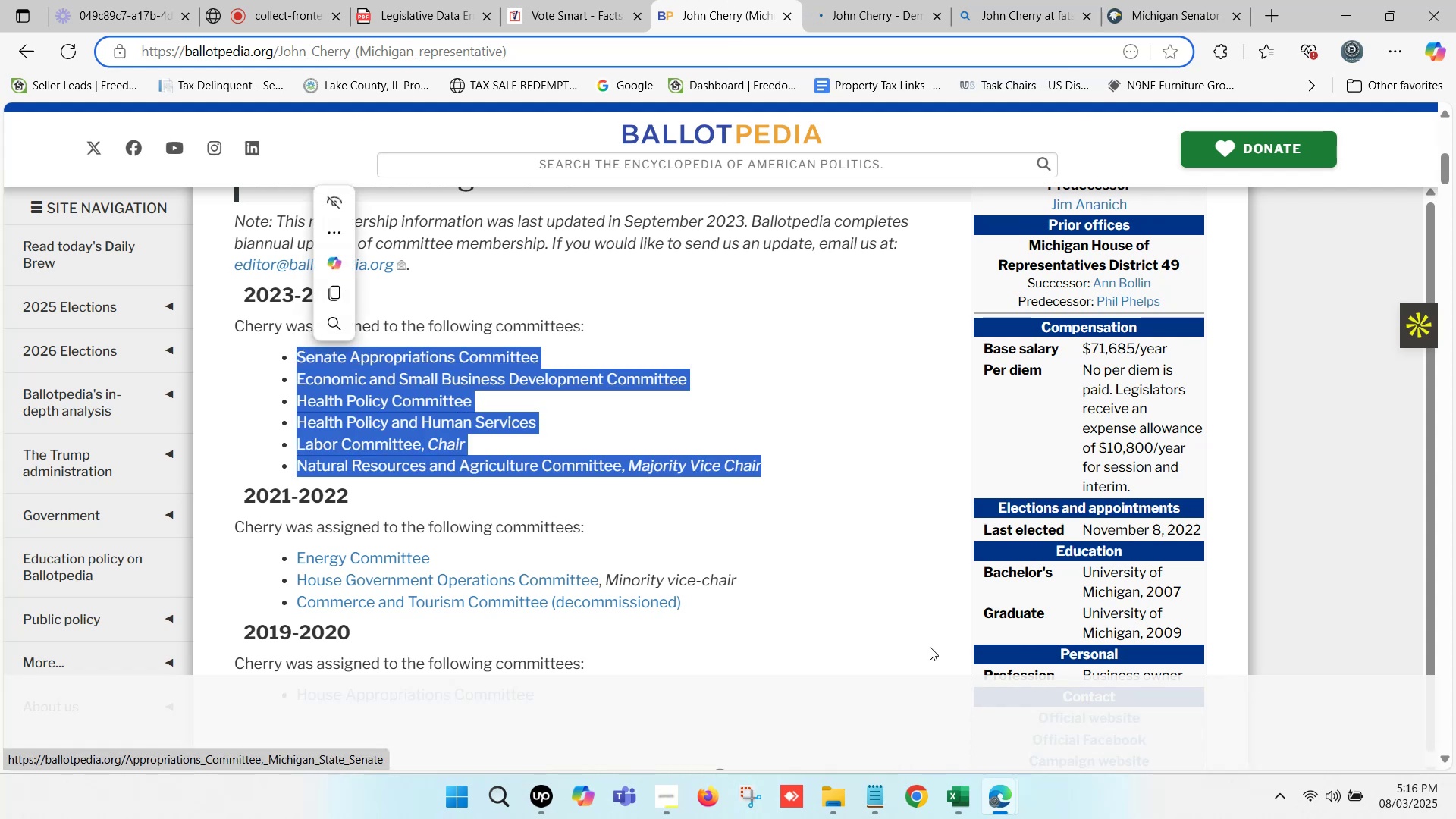 
key(Control+C)
 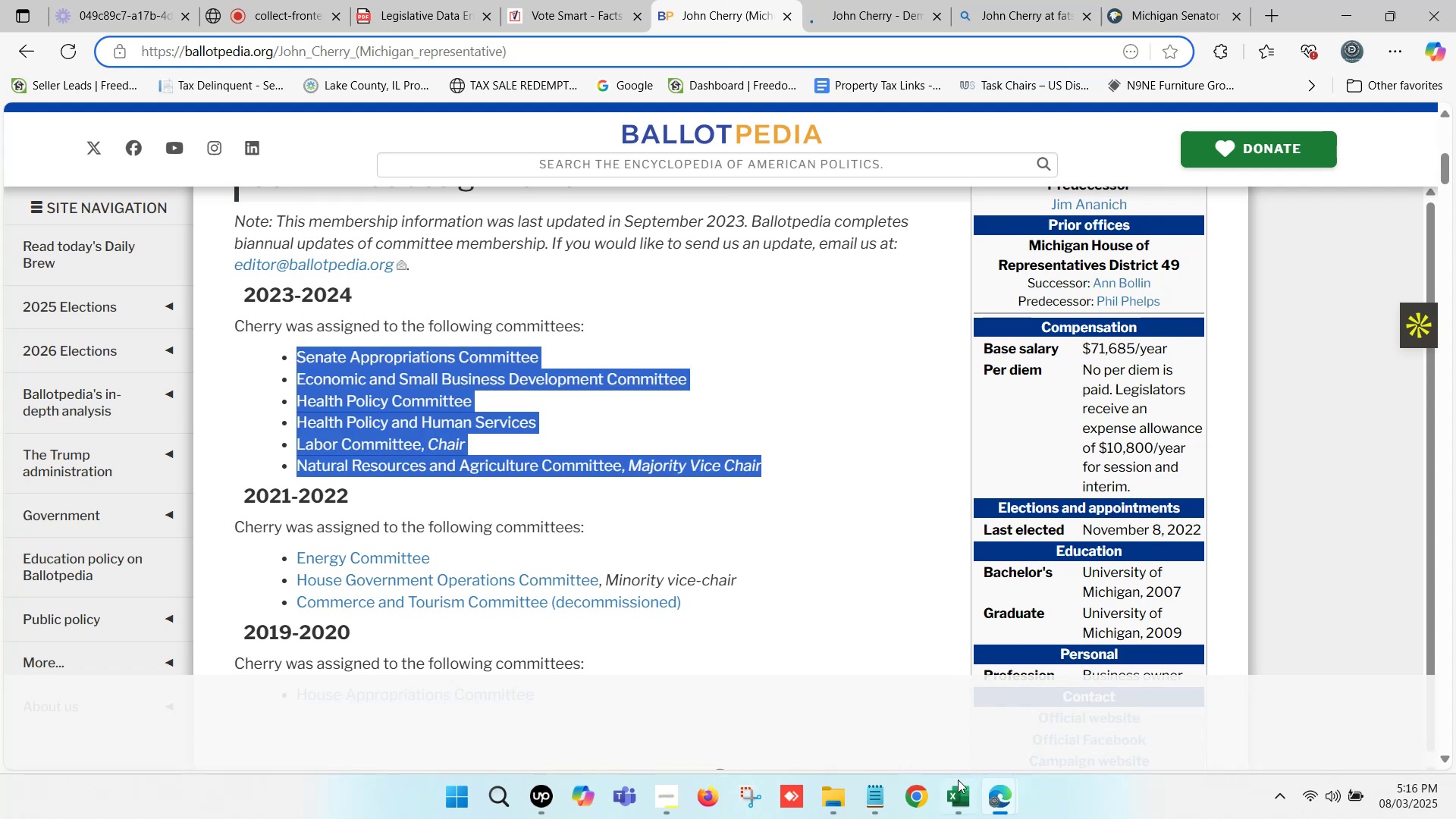 
left_click([959, 788])
 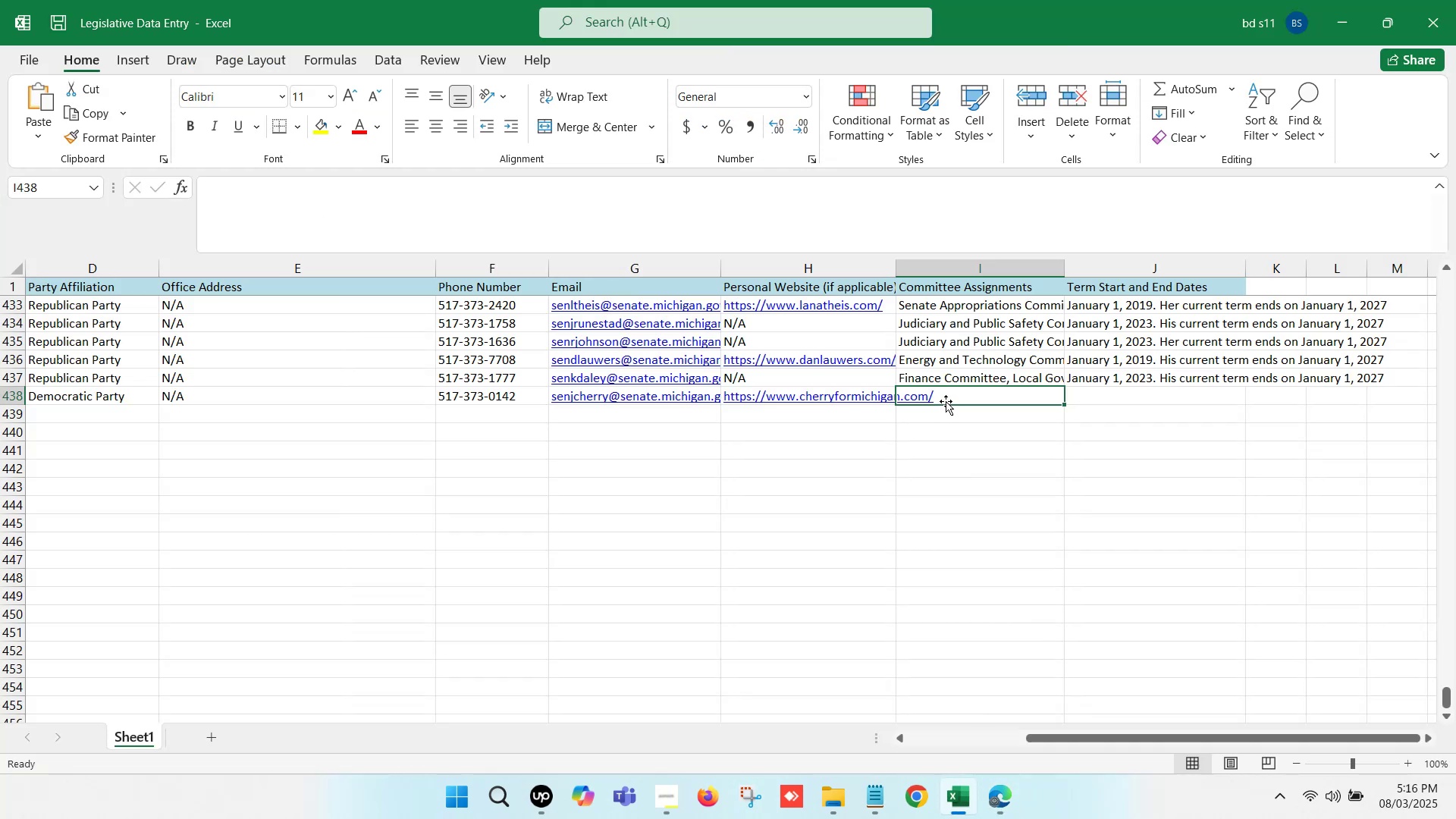 
double_click([946, 401])
 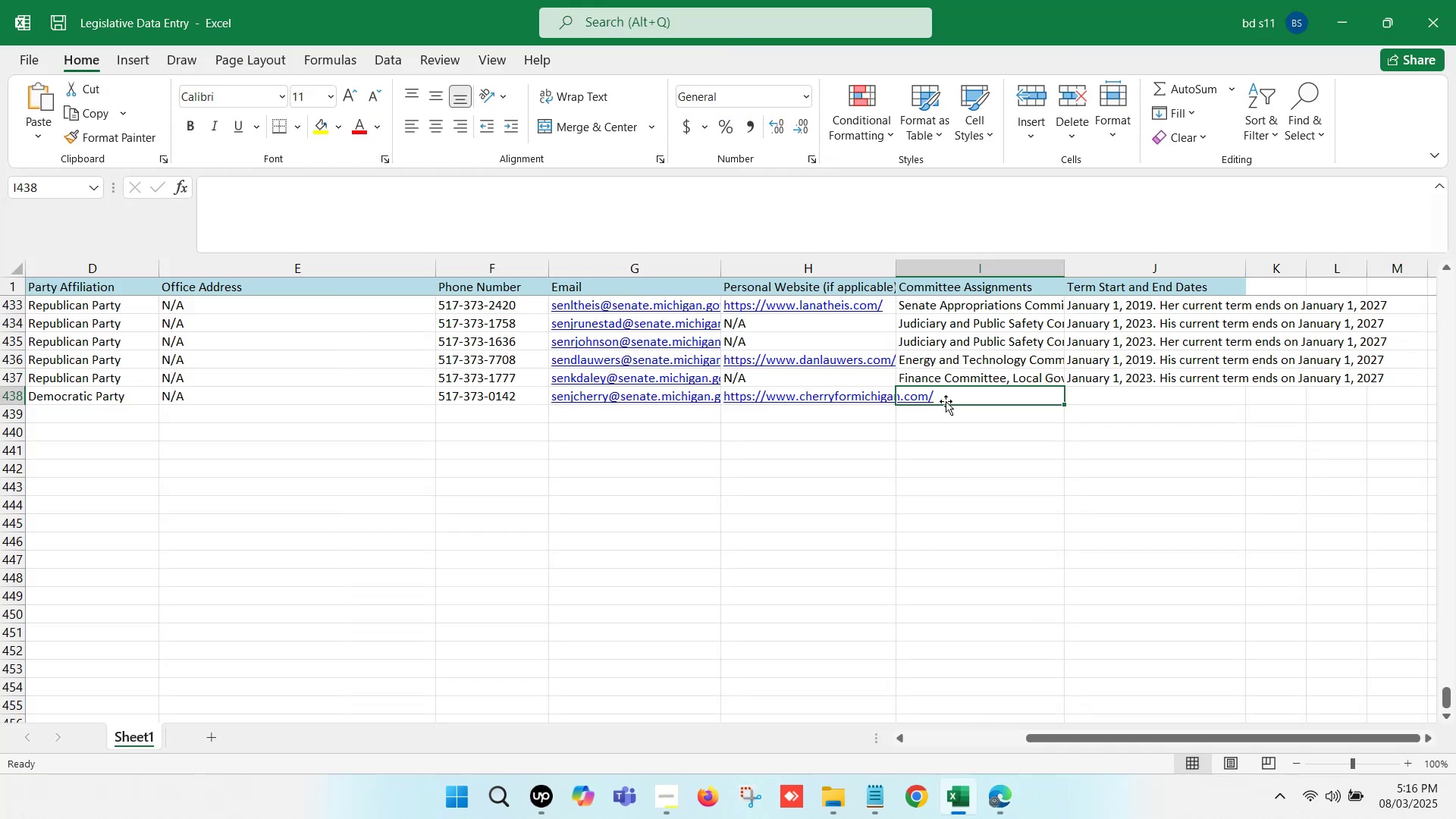 
key(Control+ControlLeft)
 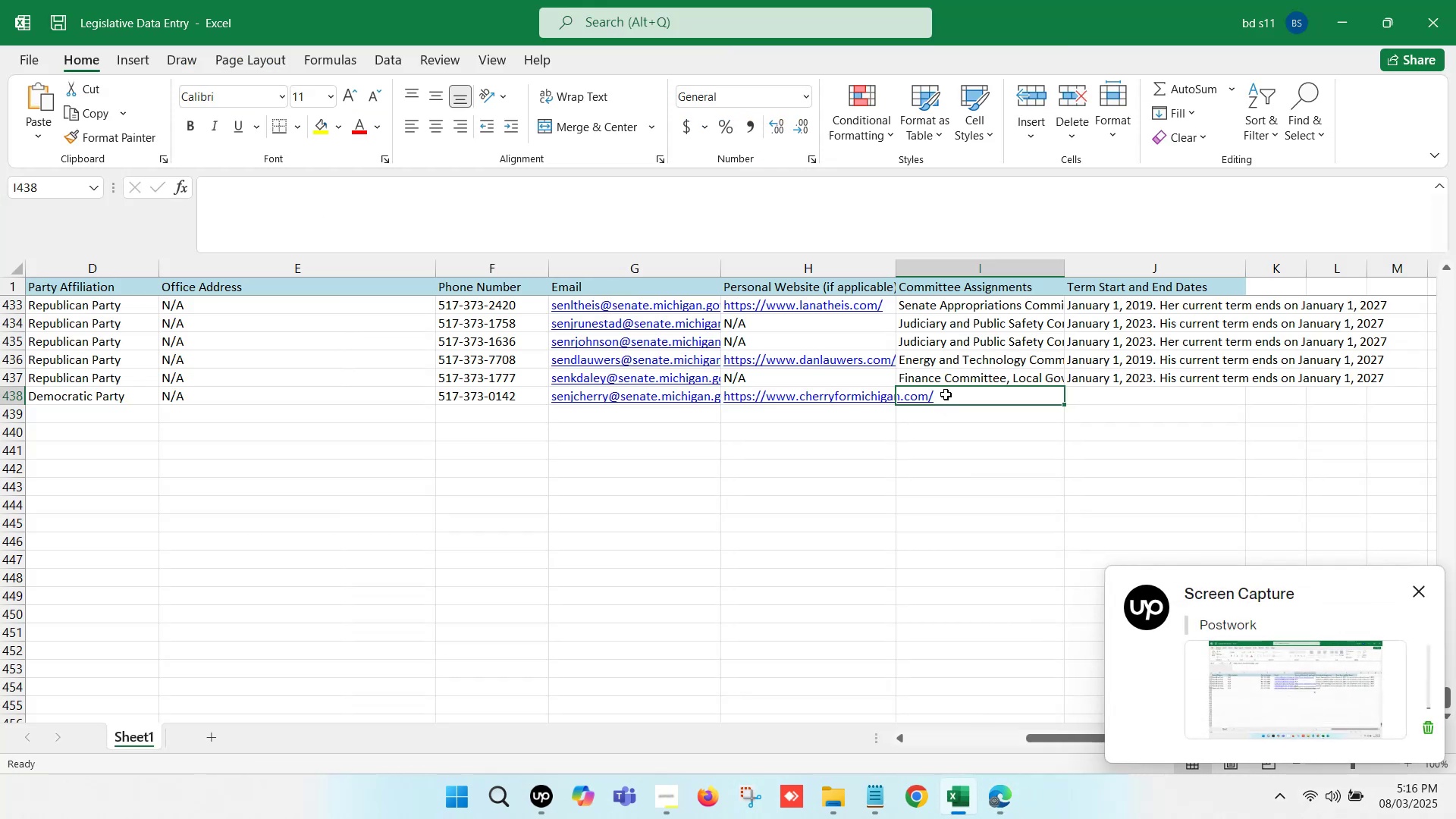 
double_click([946, 394])
 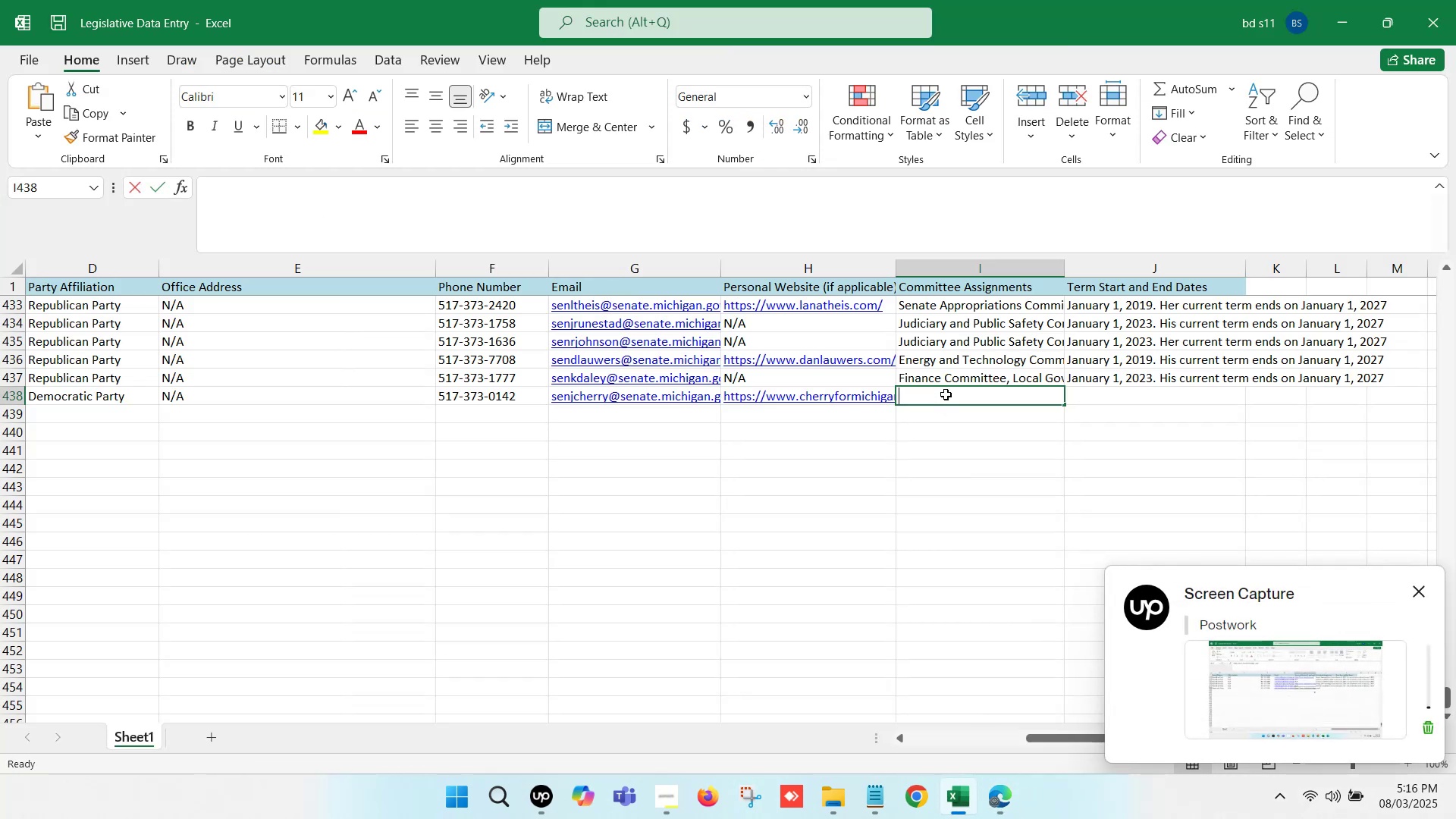 
key(Control+ControlLeft)
 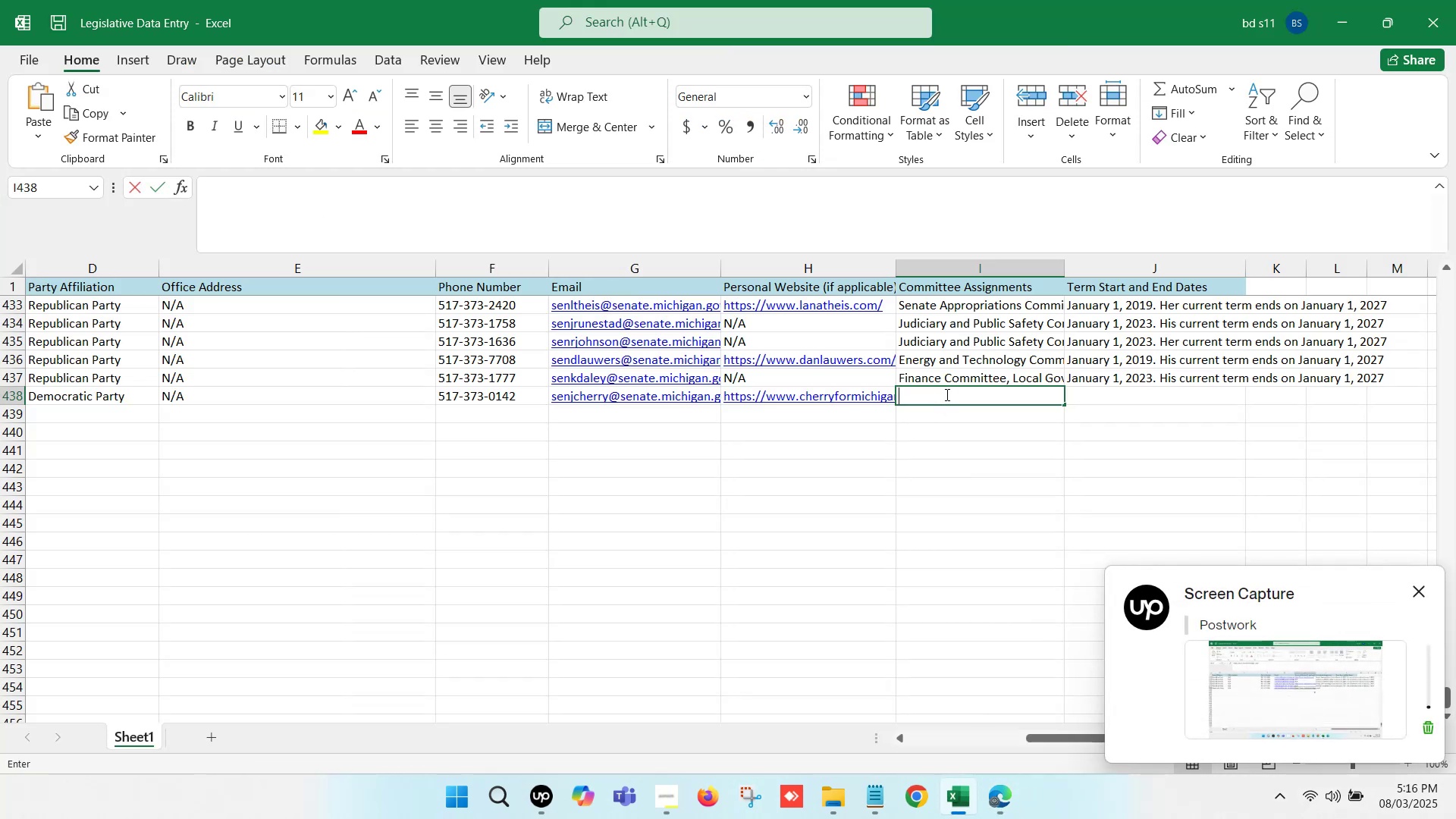 
key(Control+V)
 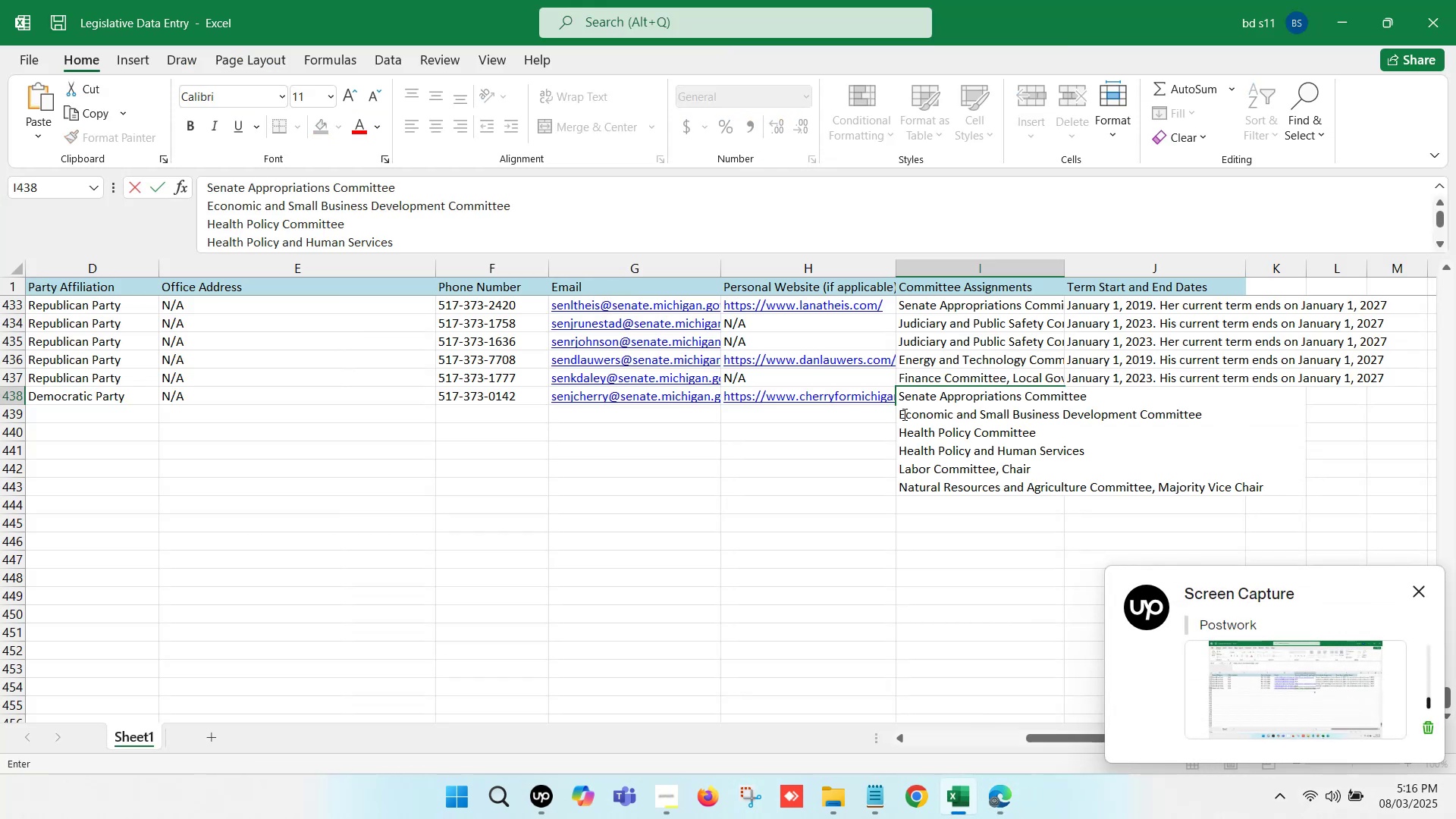 
left_click([900, 413])
 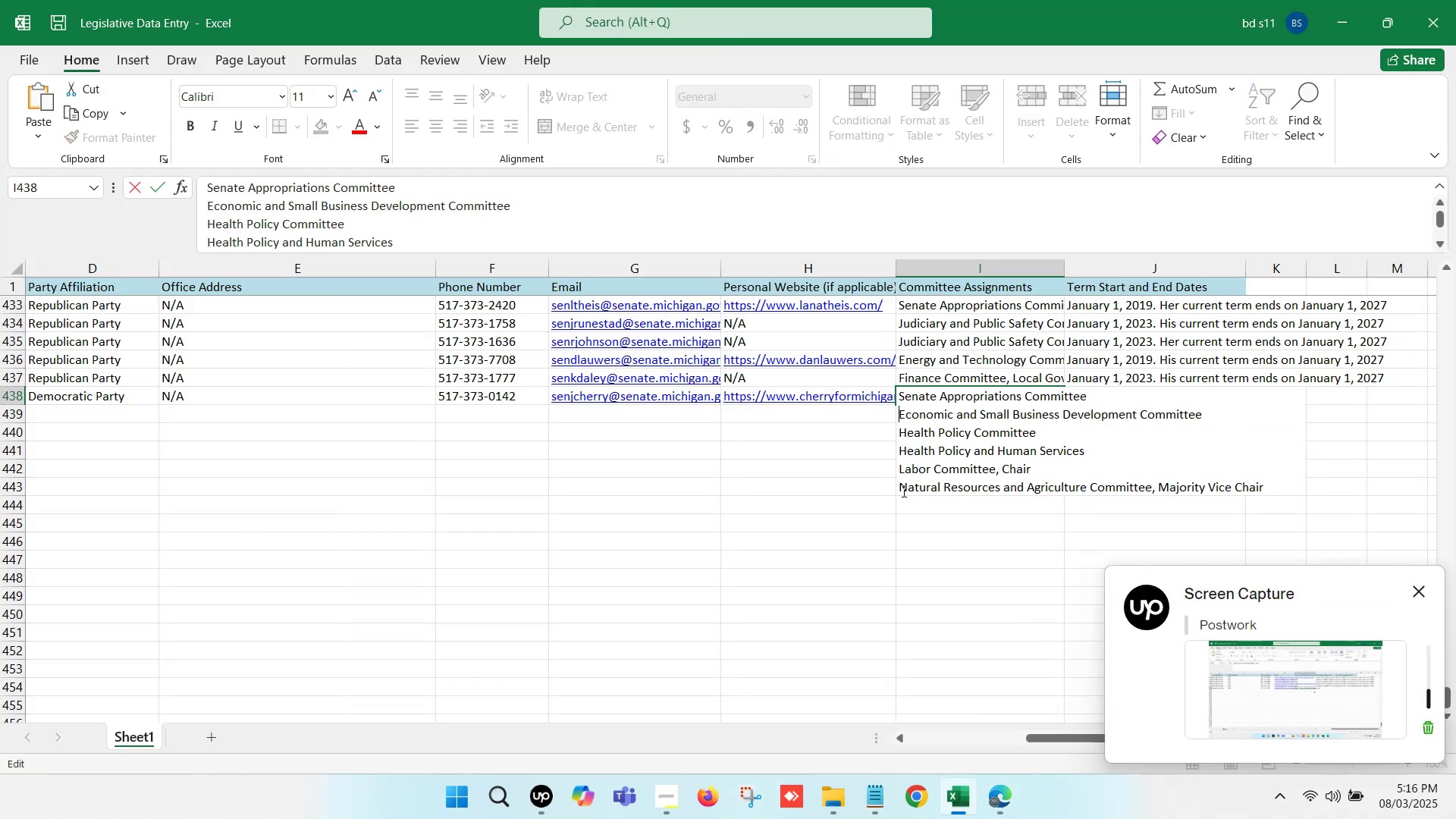 
key(Backspace)
 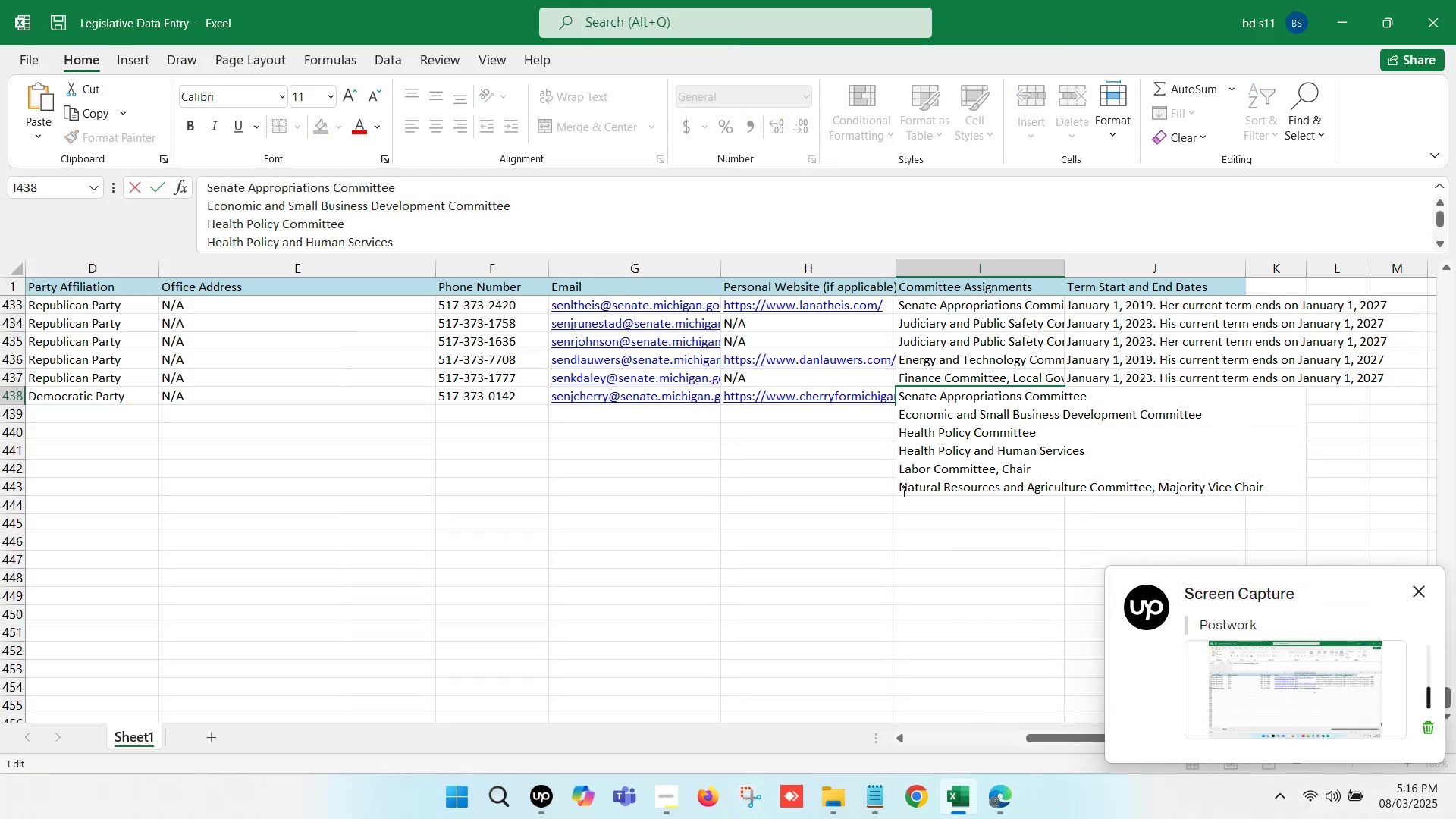 
key(Comma)
 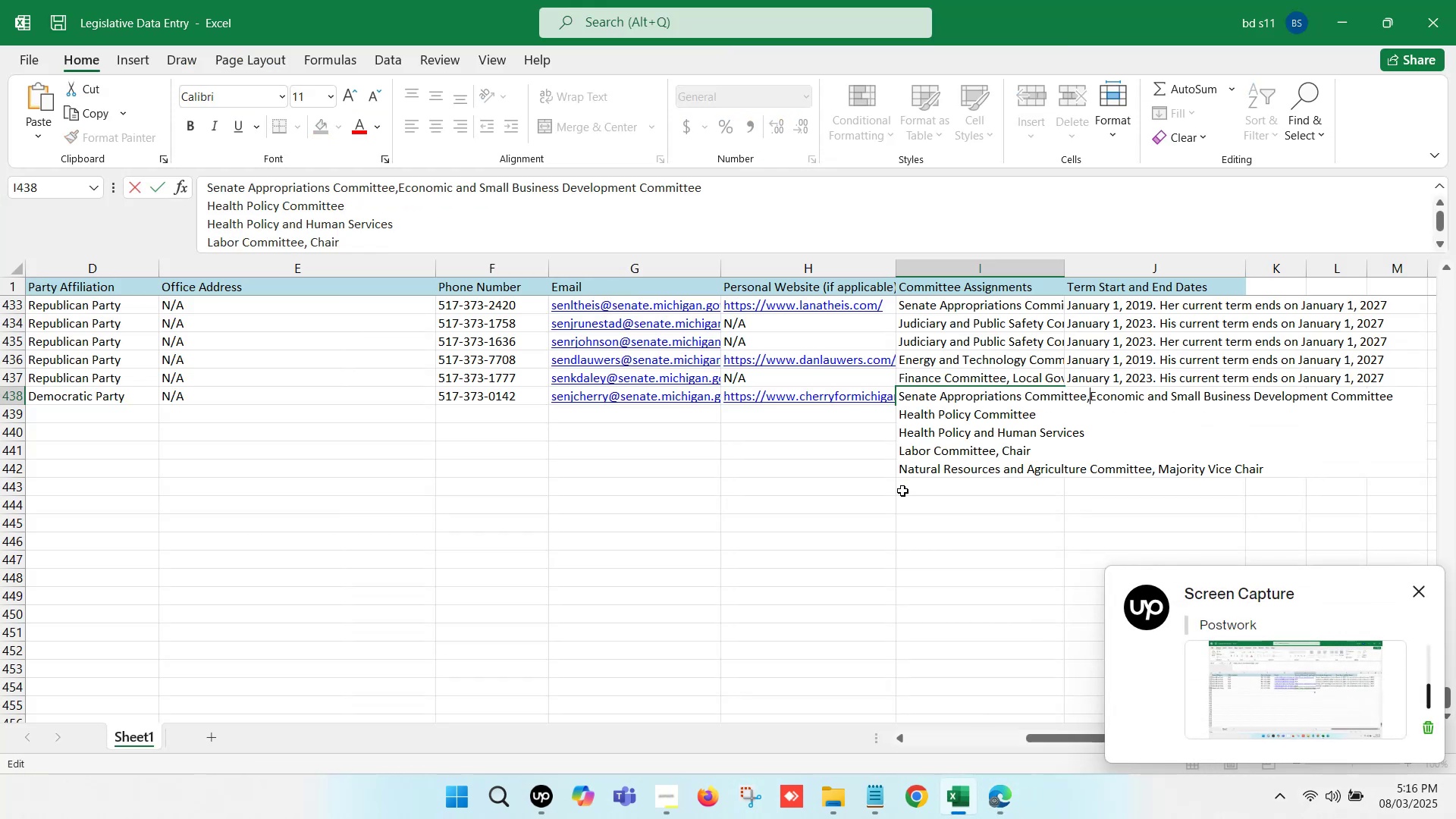 
key(Space)
 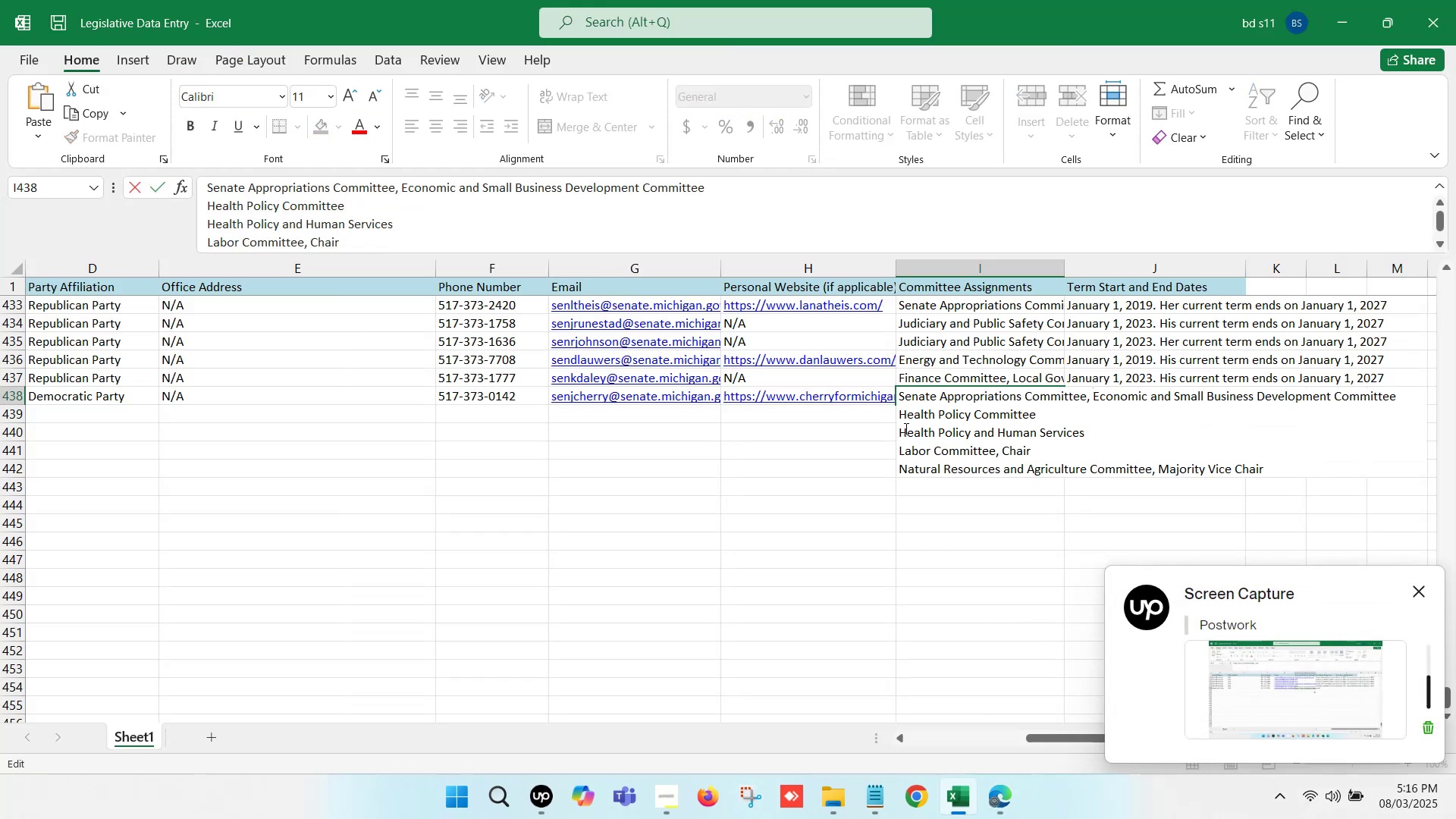 
left_click([899, 417])
 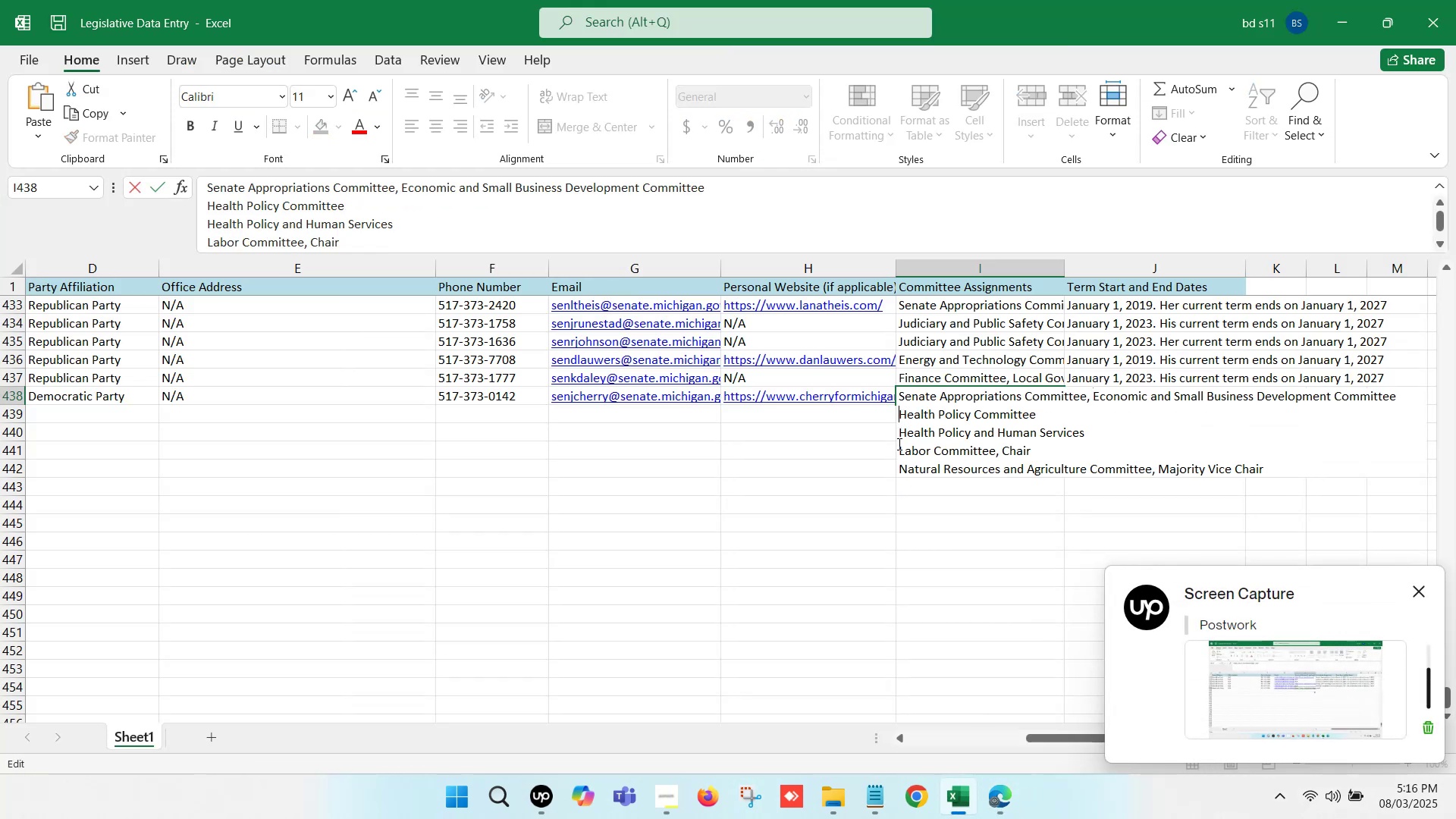 
key(Backspace)
 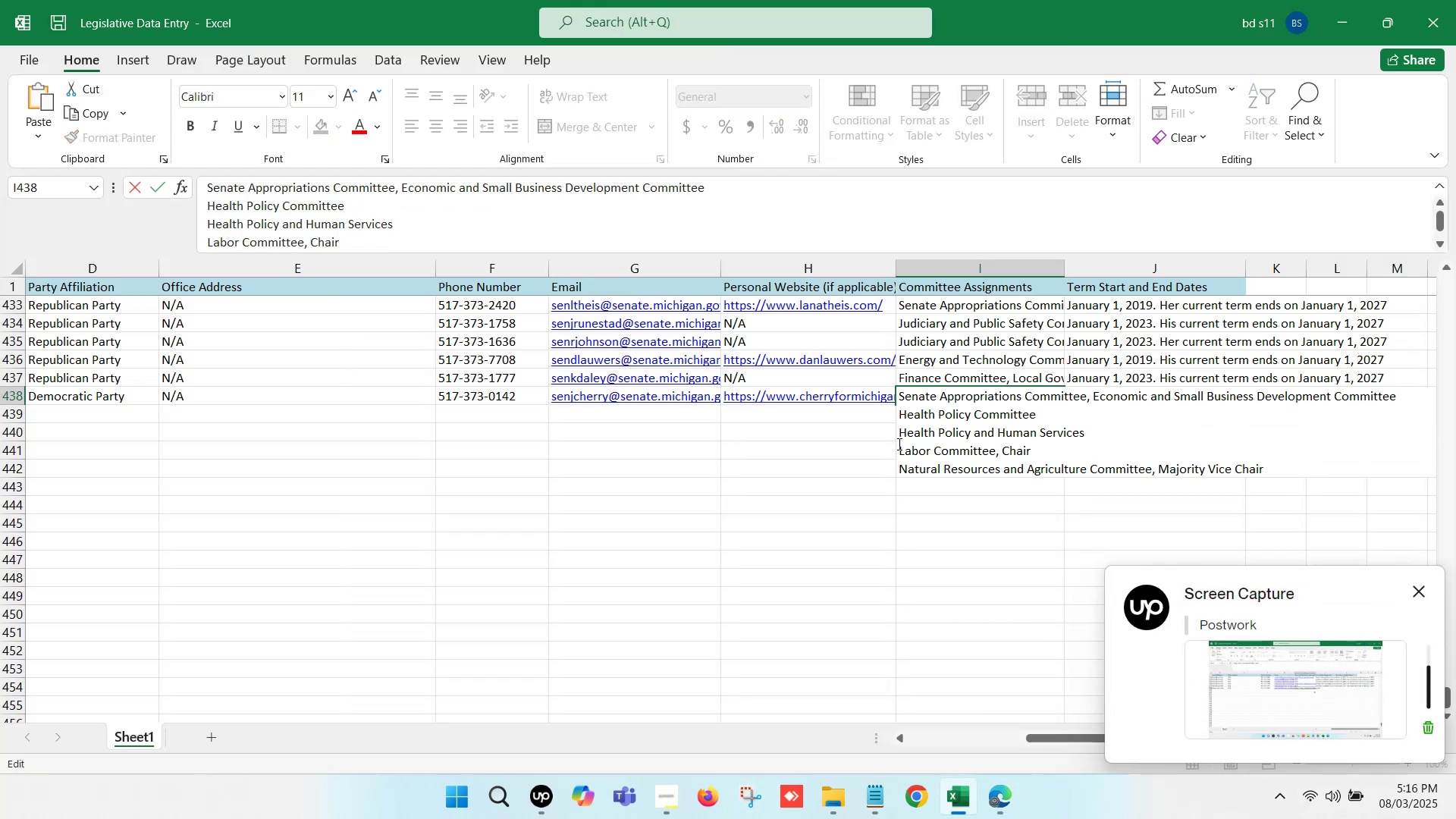 
key(Comma)
 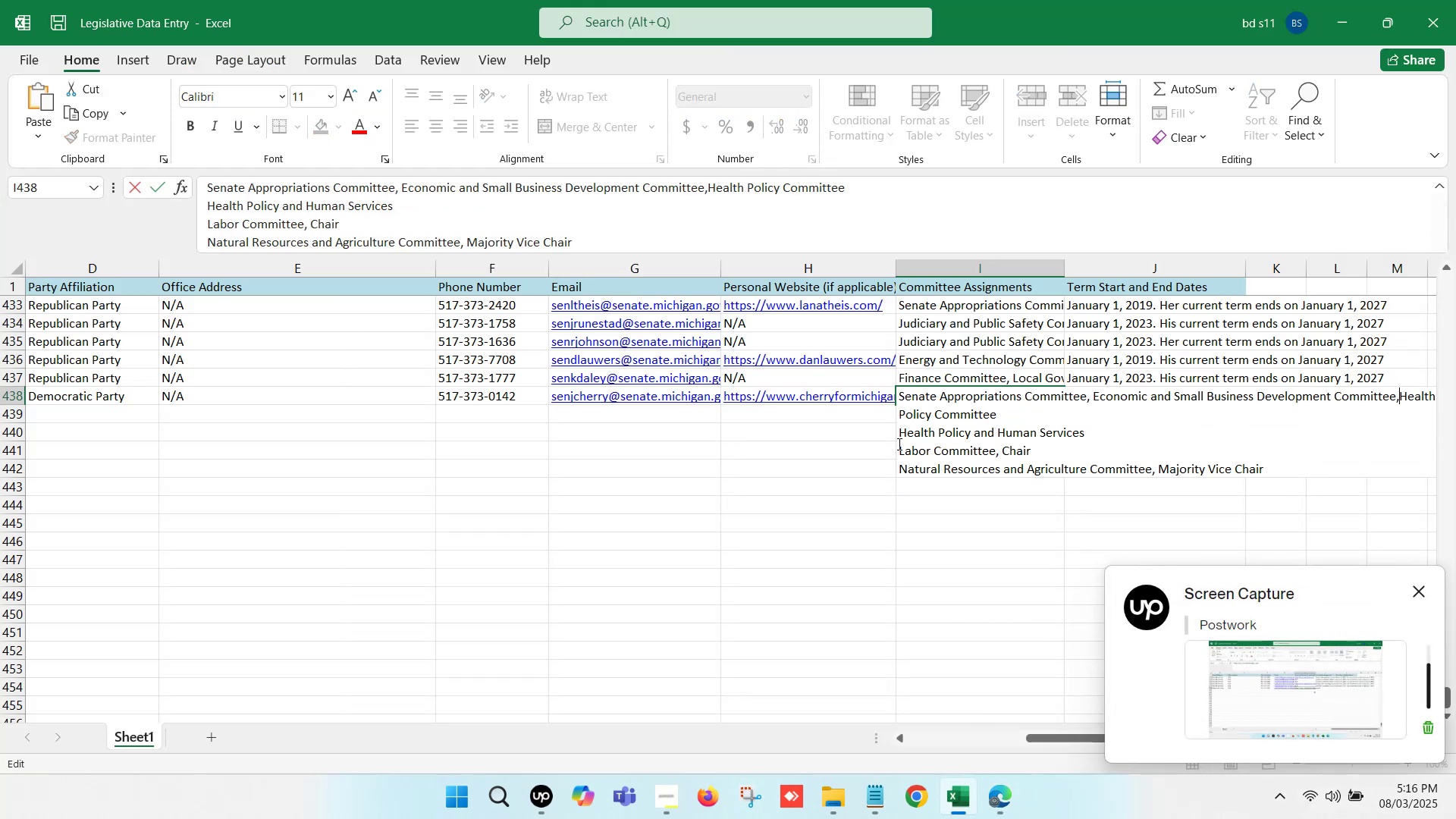 
key(Space)
 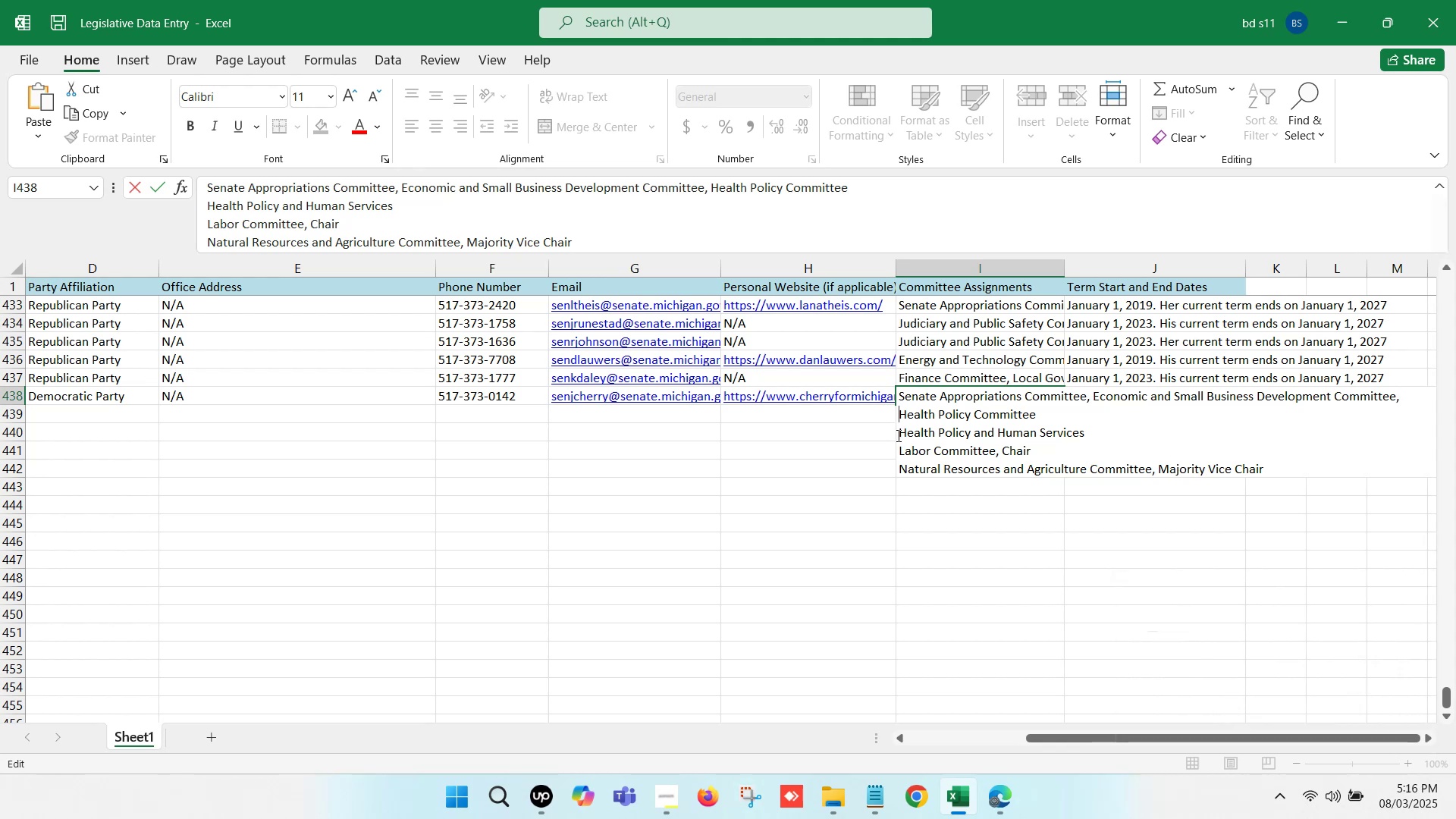 
left_click([899, 437])
 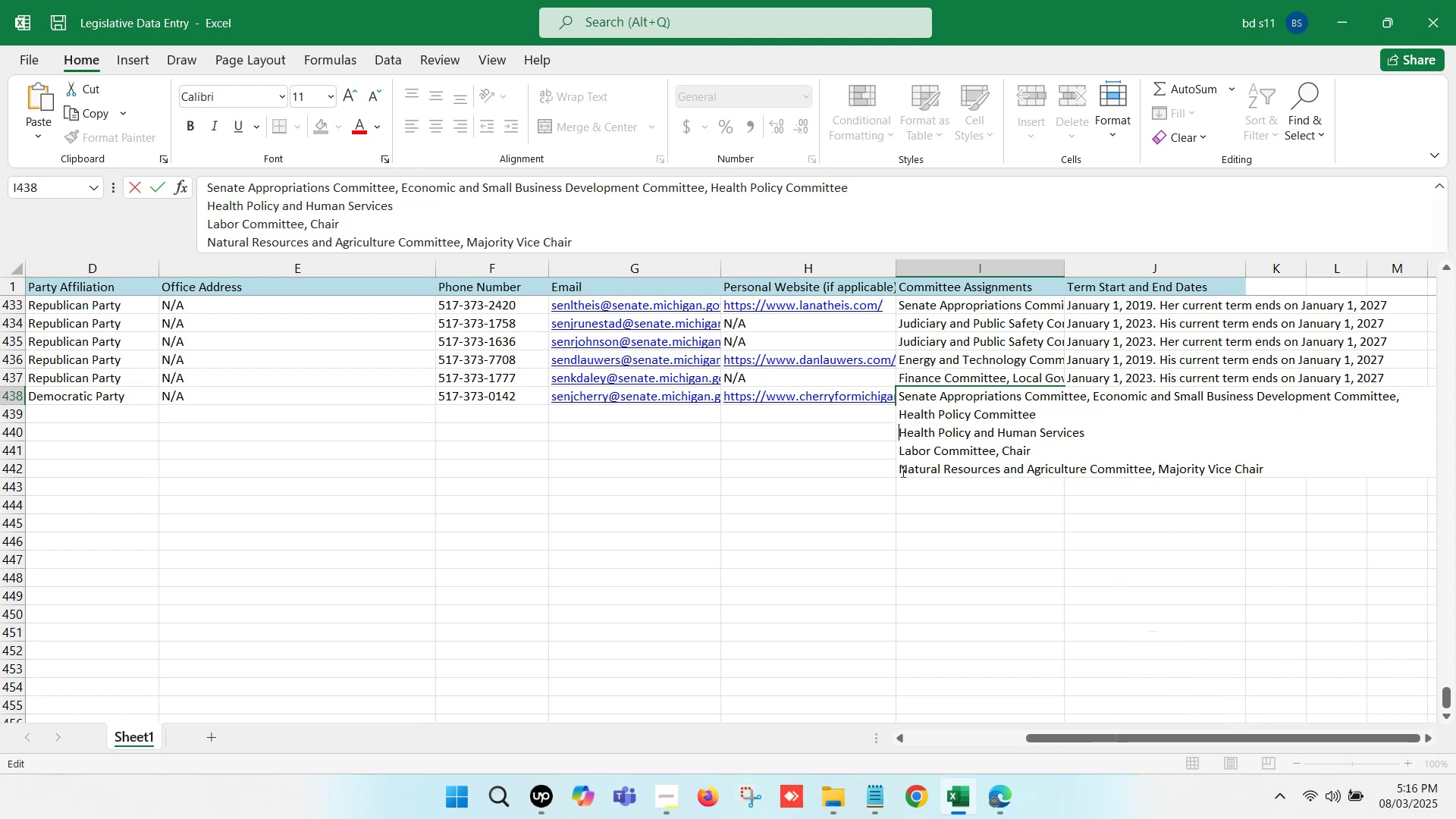 
key(Backspace)
 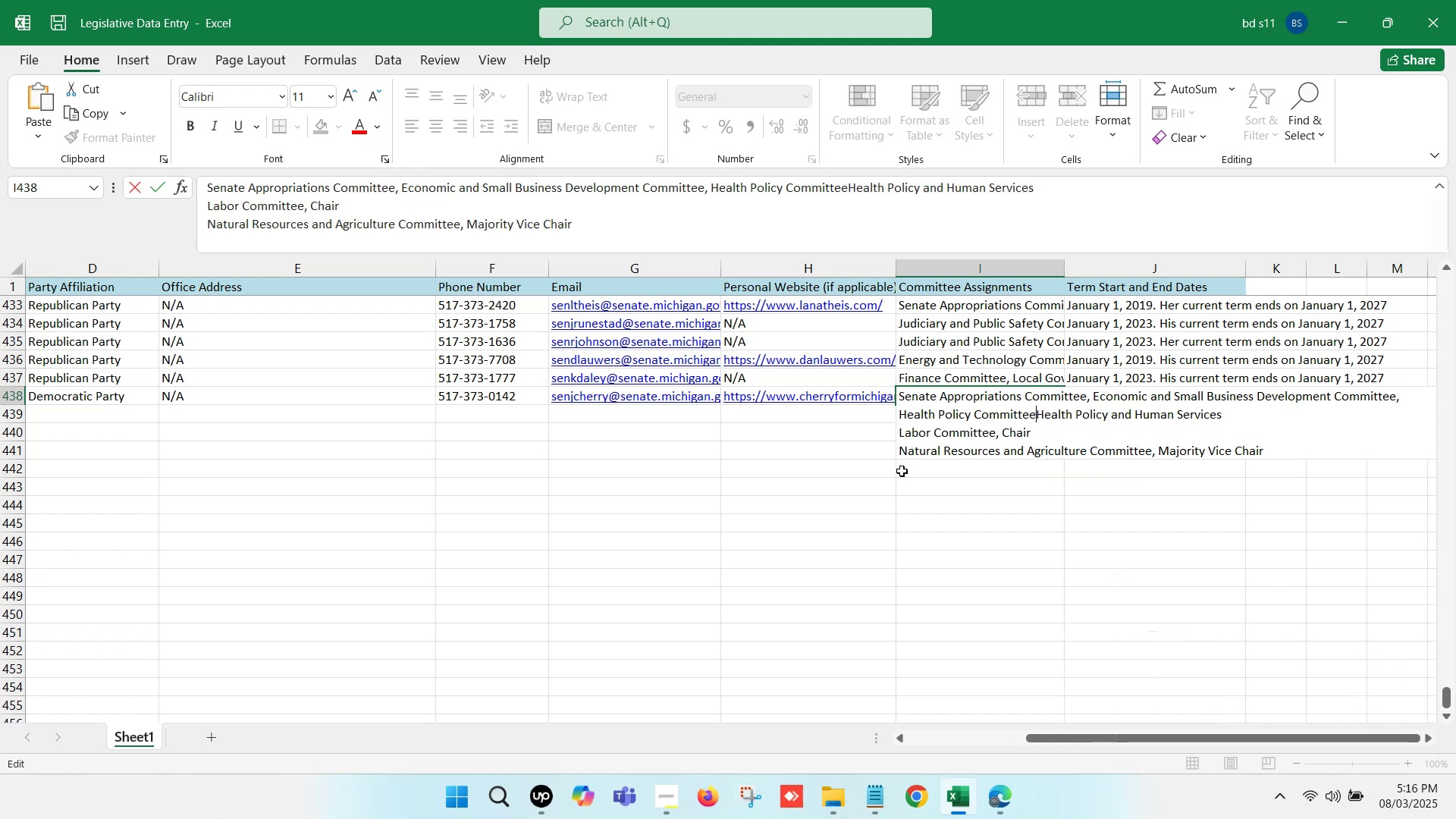 
key(Comma)
 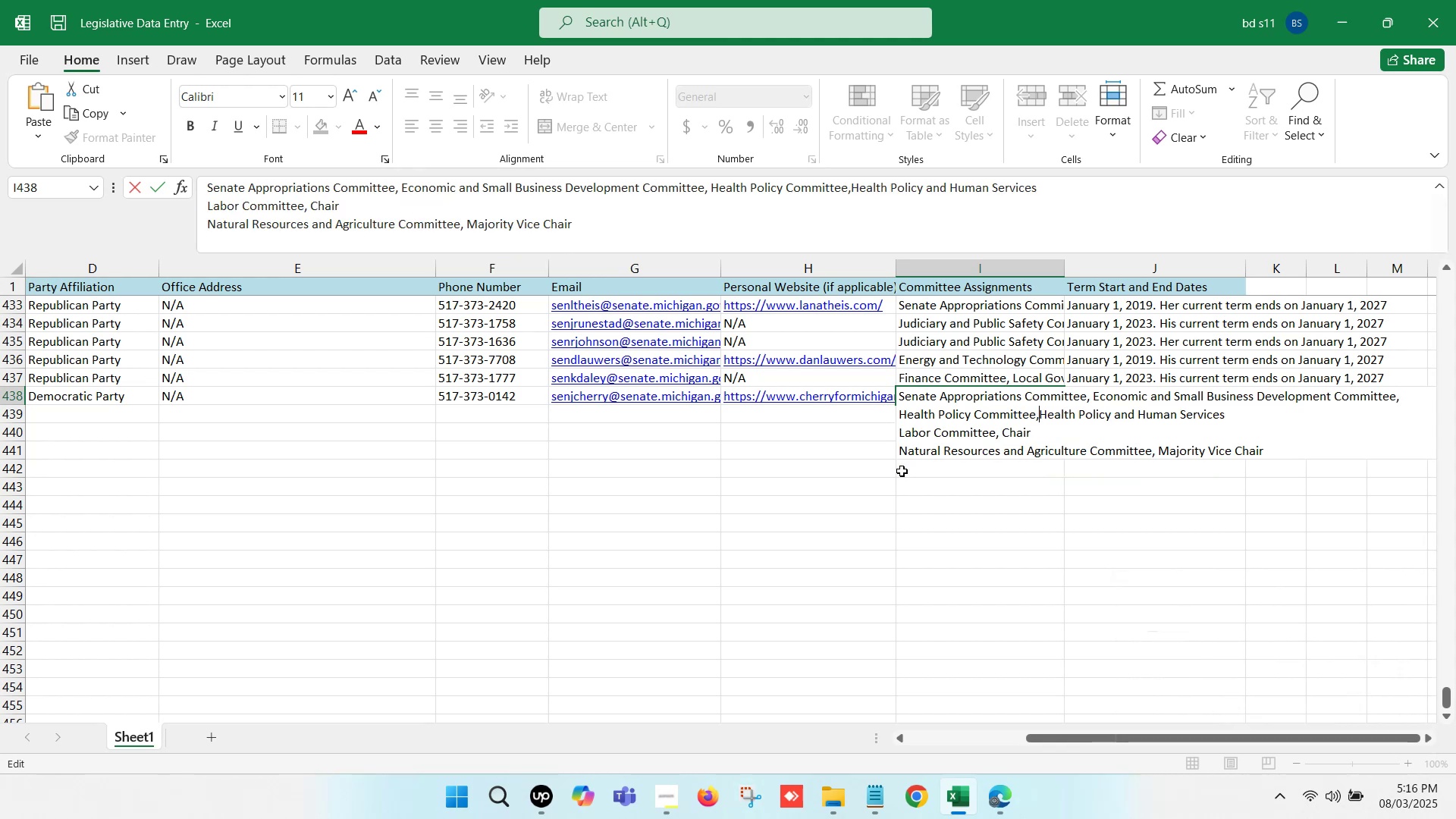 
key(Space)
 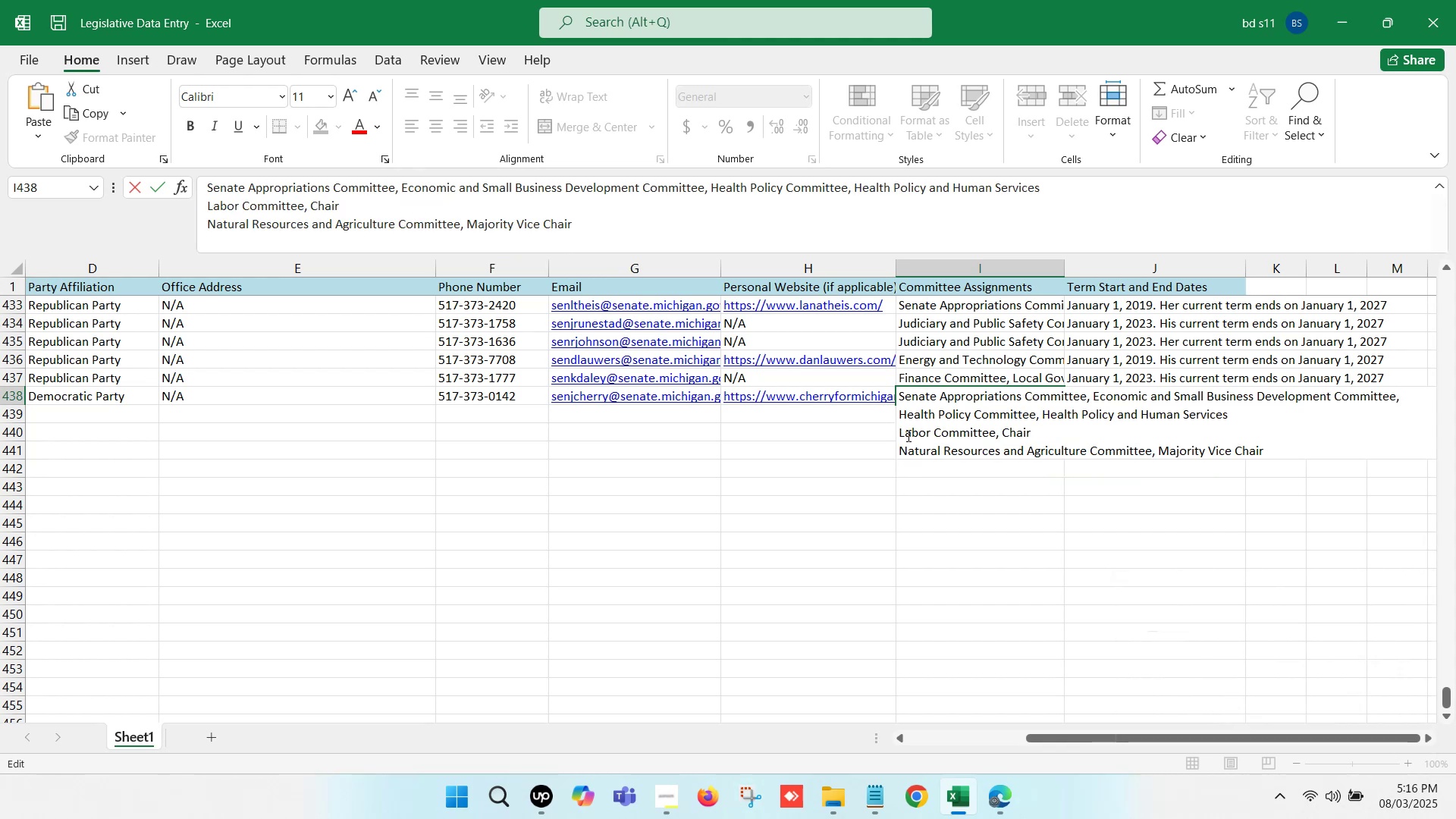 
left_click([901, 431])
 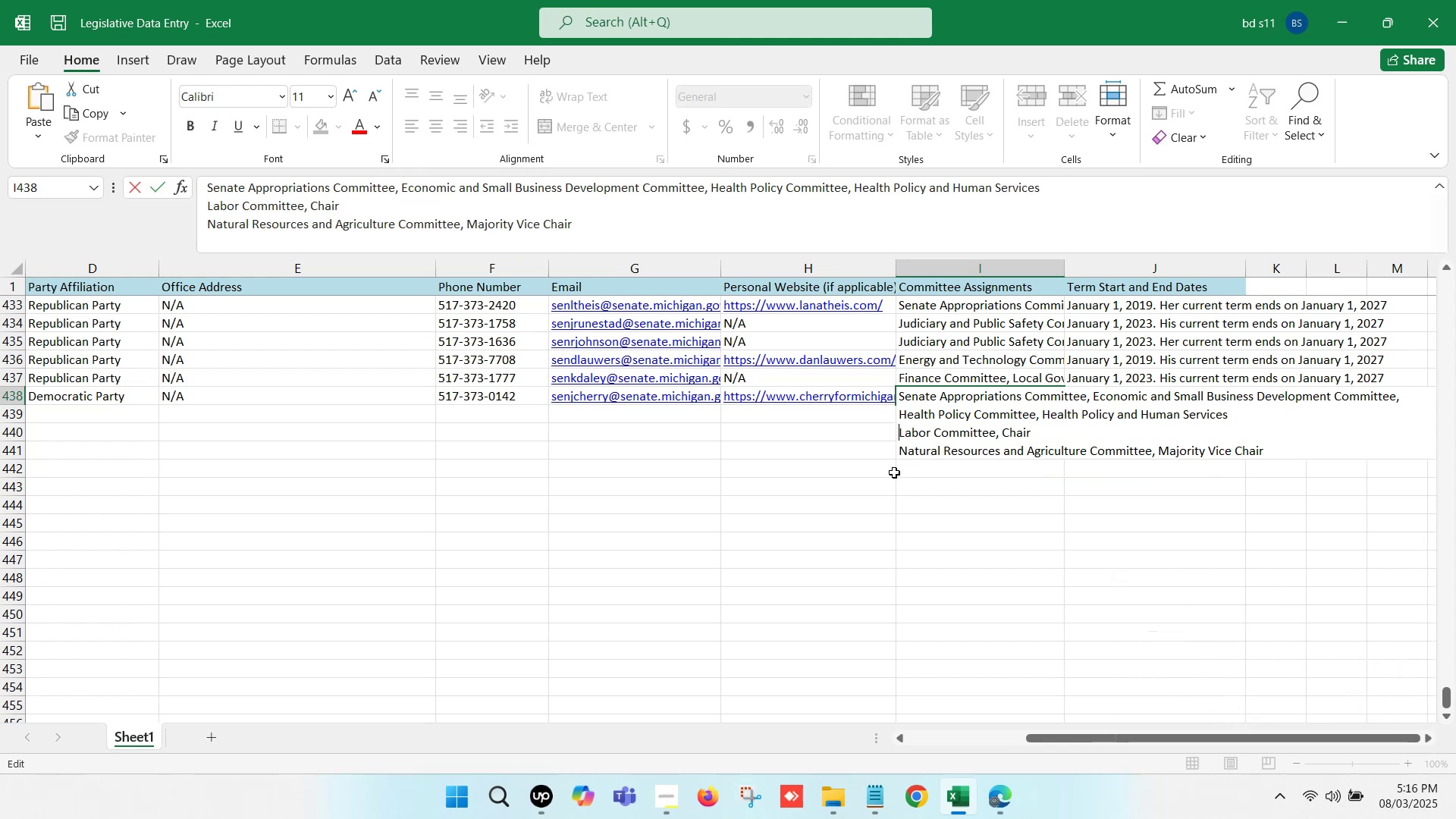 
key(Backspace)
 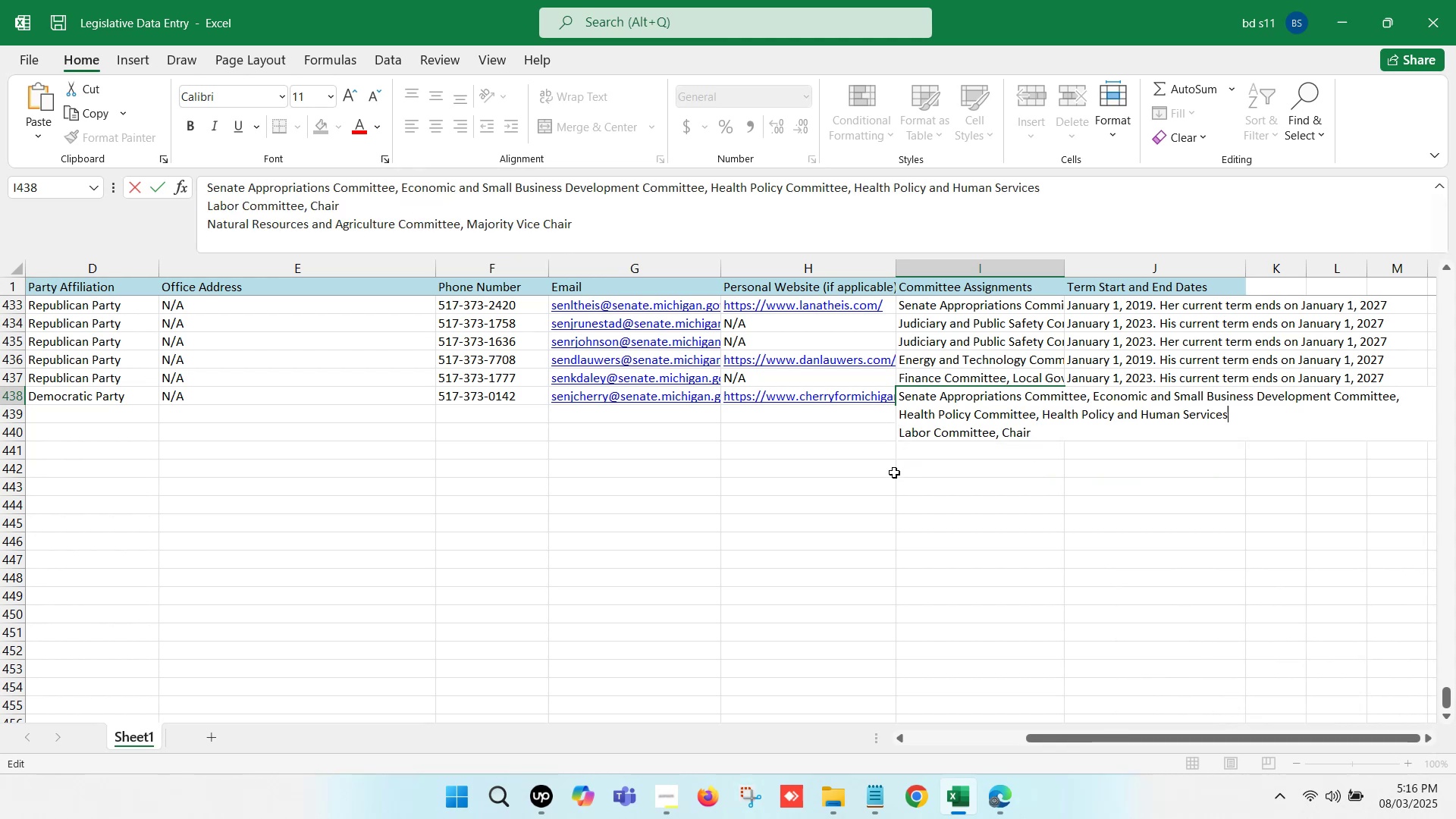 
key(Comma)
 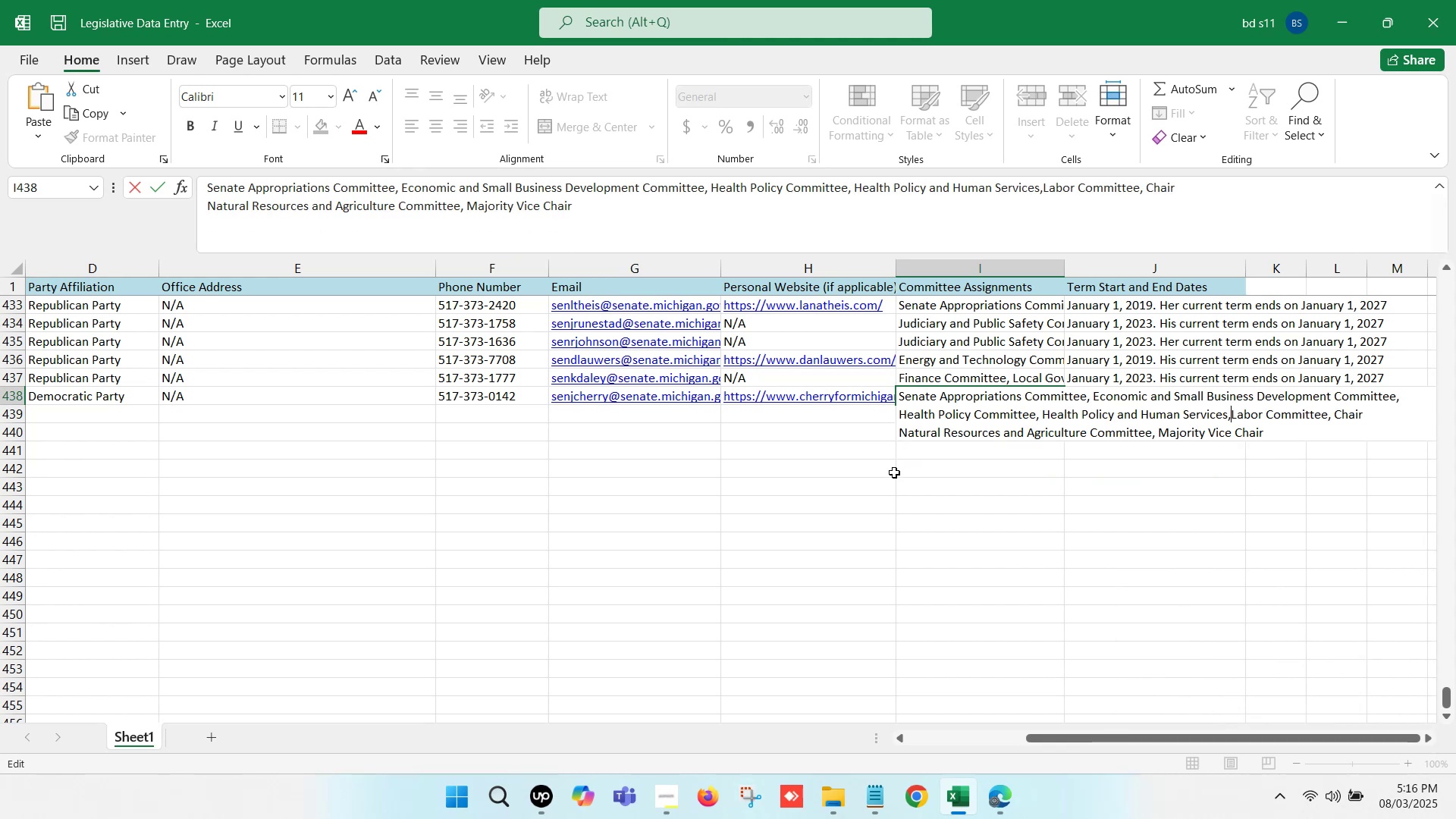 
key(Space)
 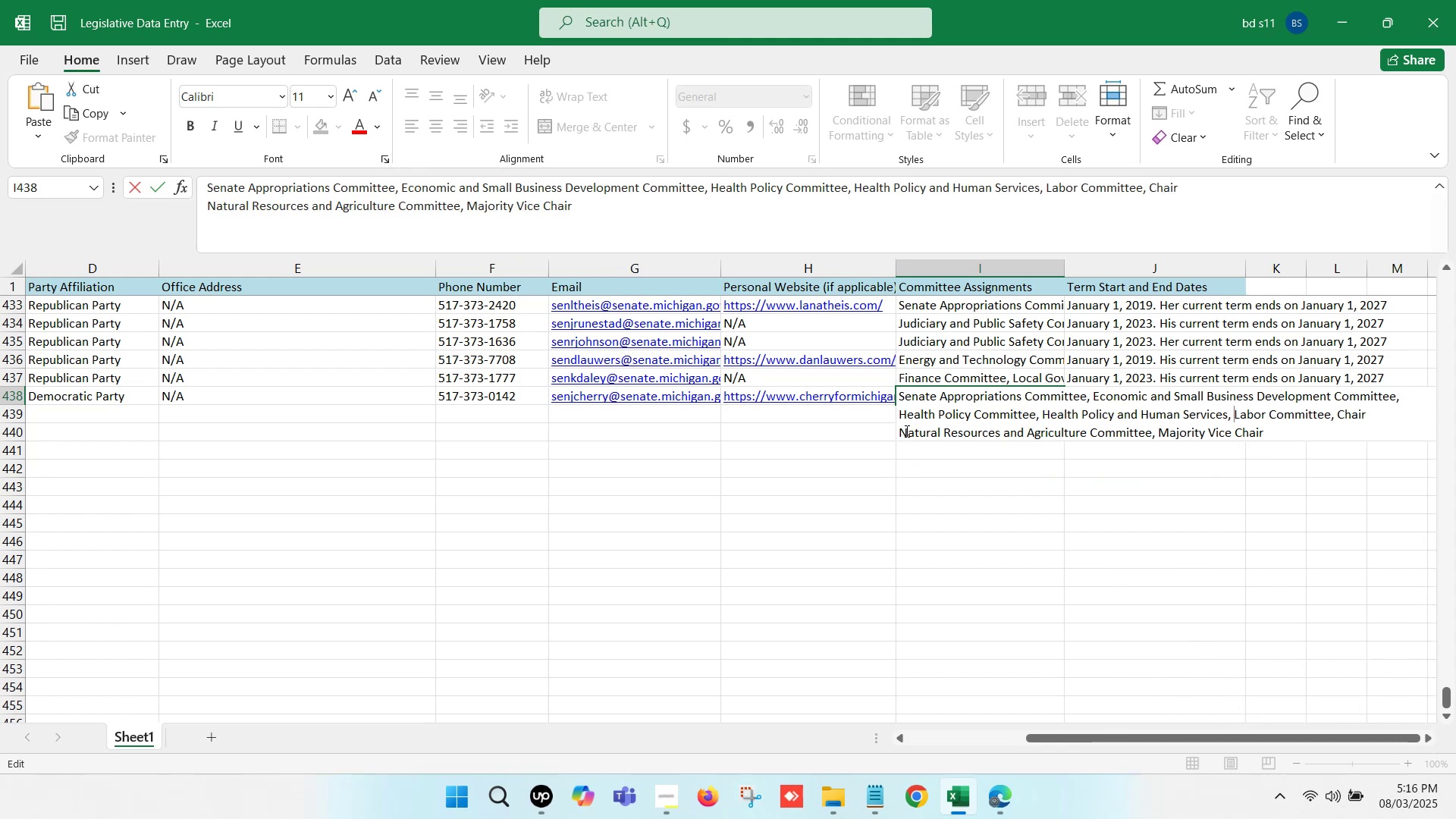 
left_click([901, 431])
 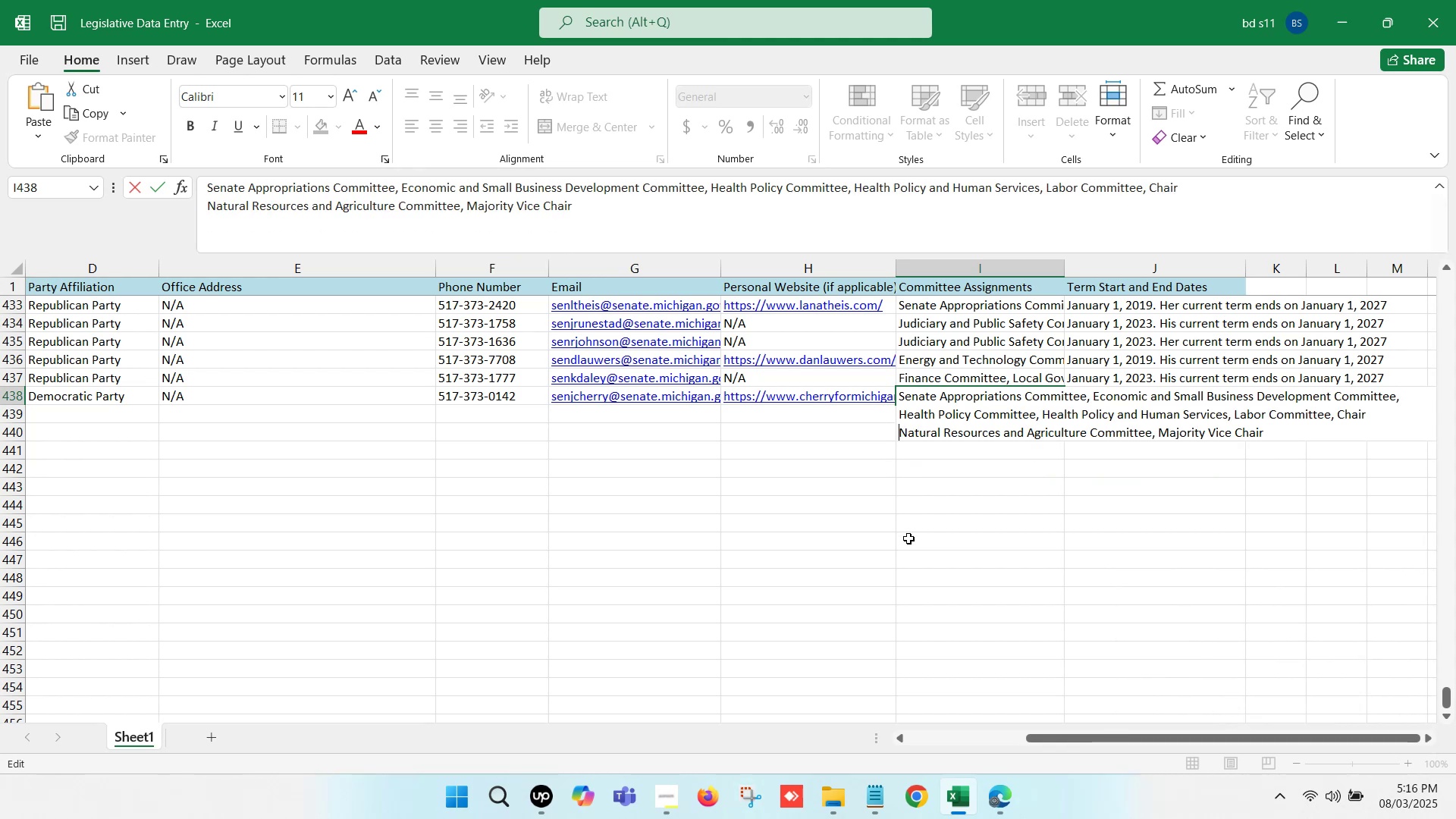 
key(Backspace)
 